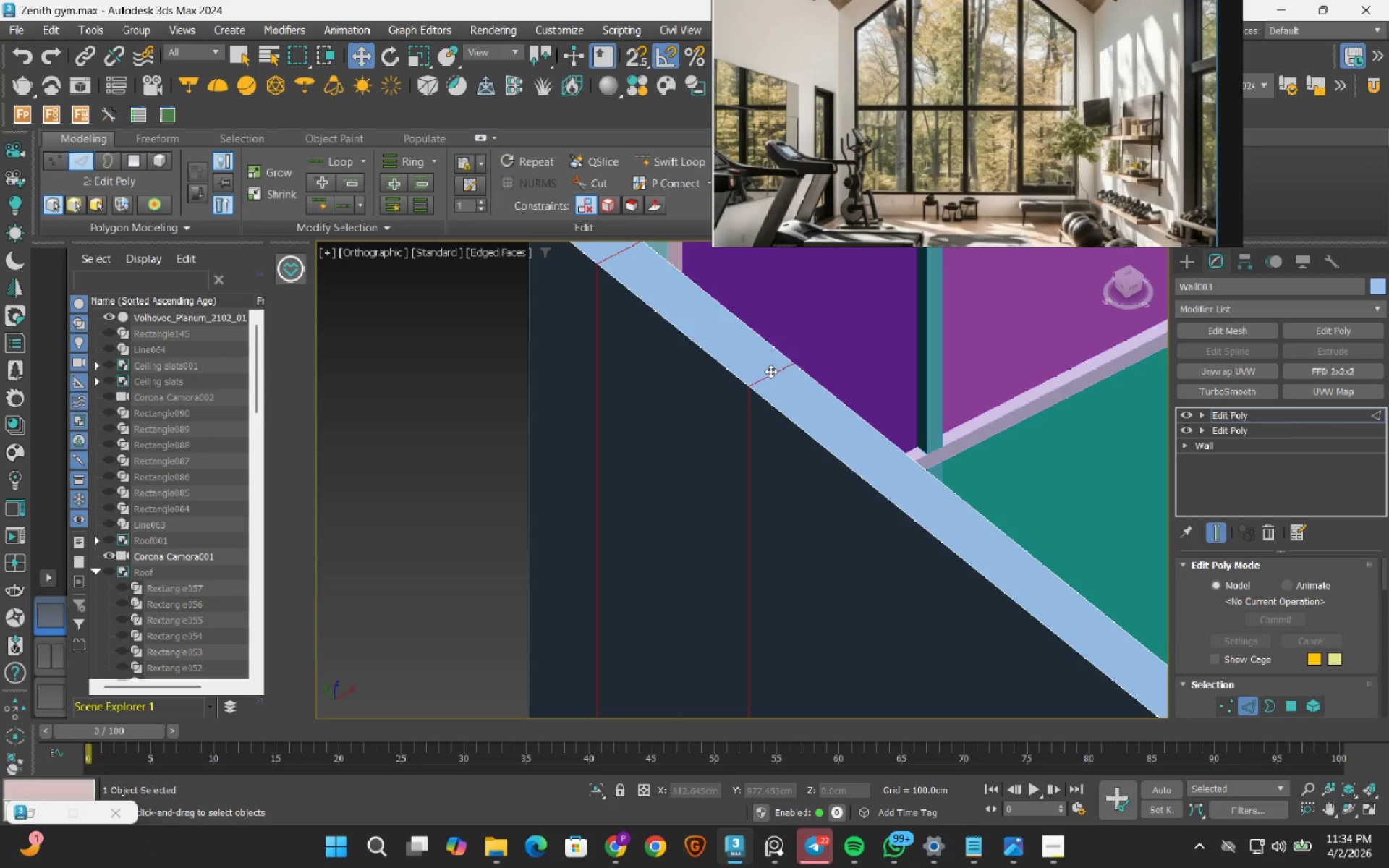 
hold_key(key=AltLeft, duration=0.8)
 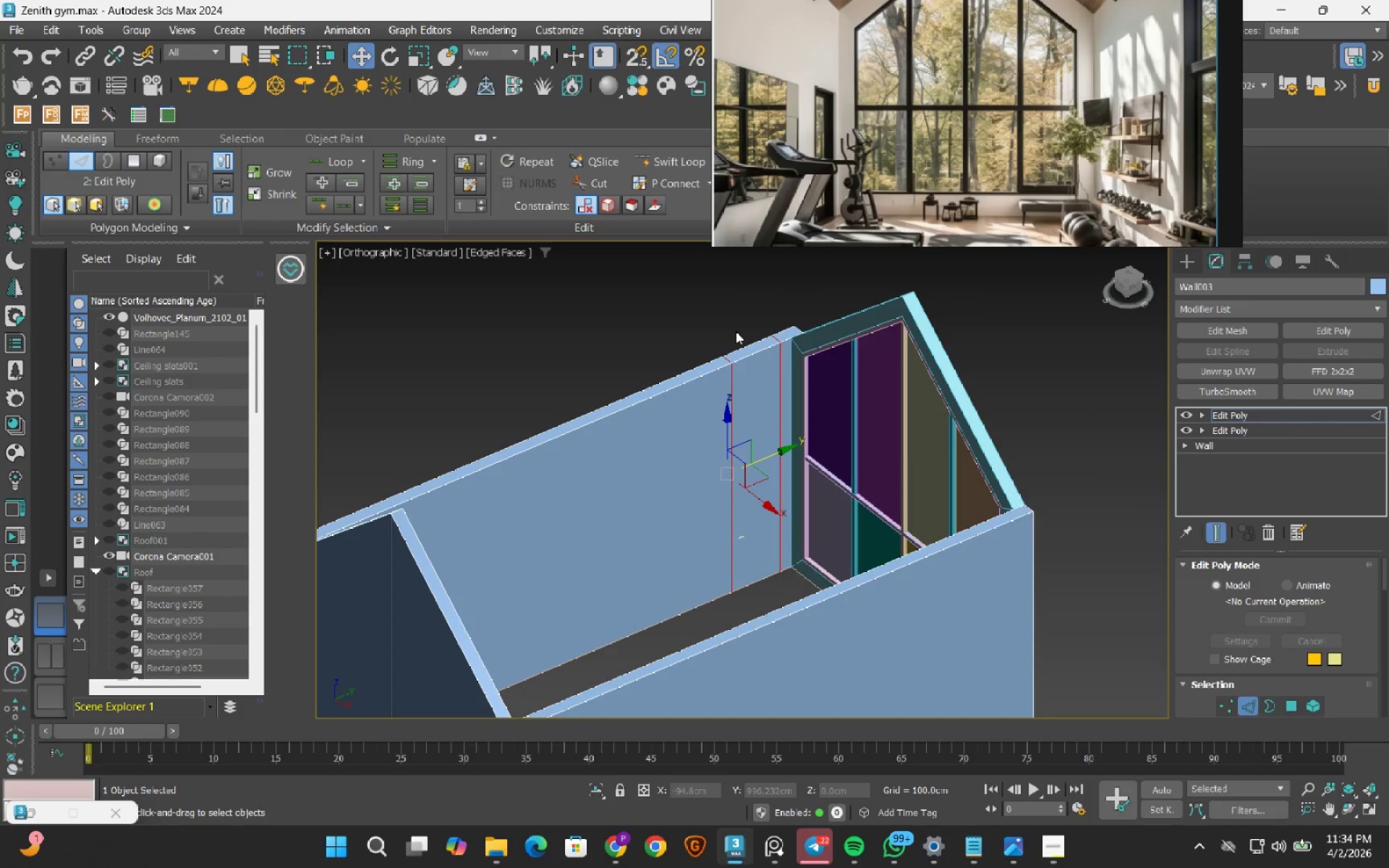 
scroll: coordinate [770, 371], scroll_direction: down, amount: 4.0
 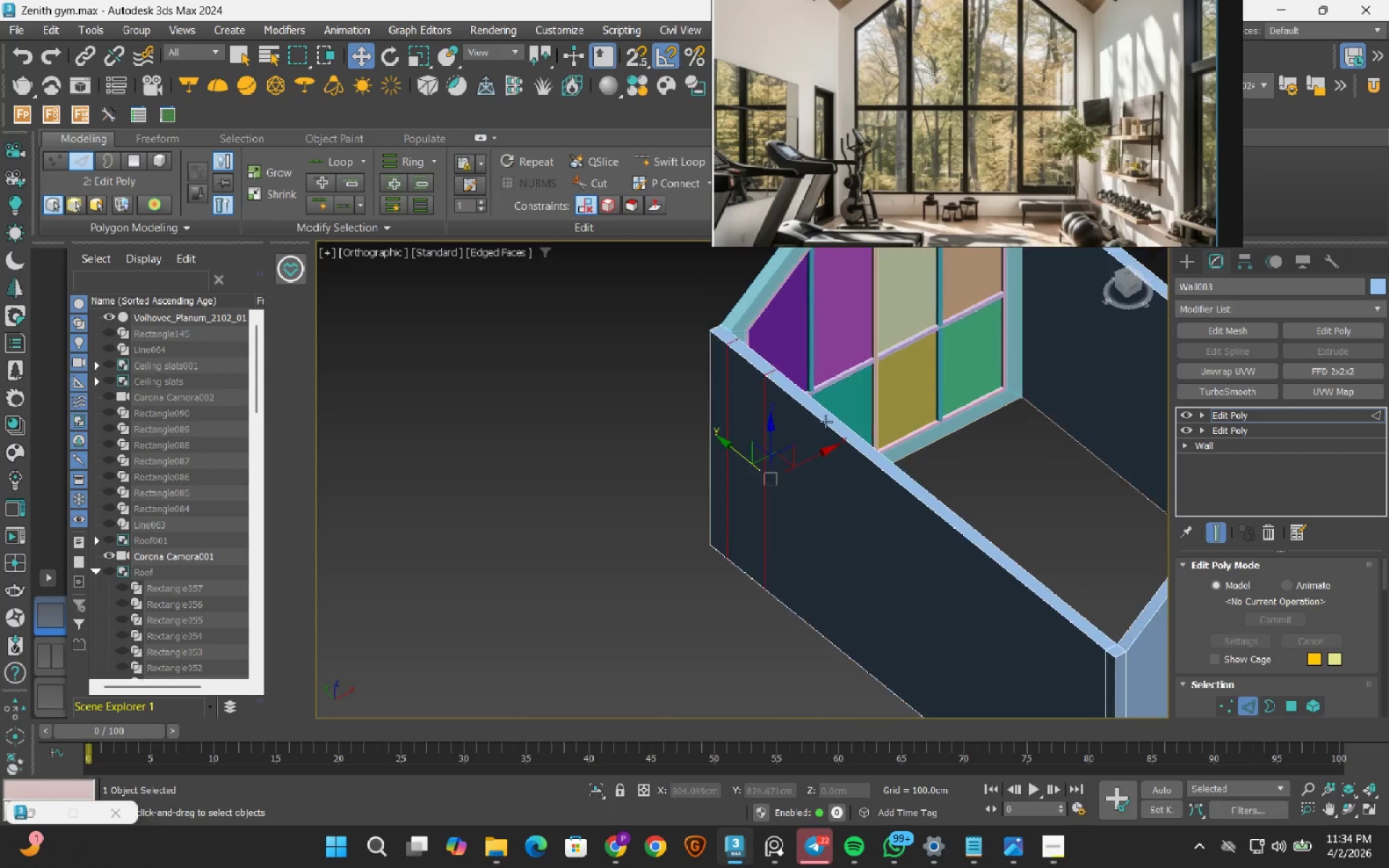 
scroll: coordinate [736, 332], scroll_direction: up, amount: 3.0
 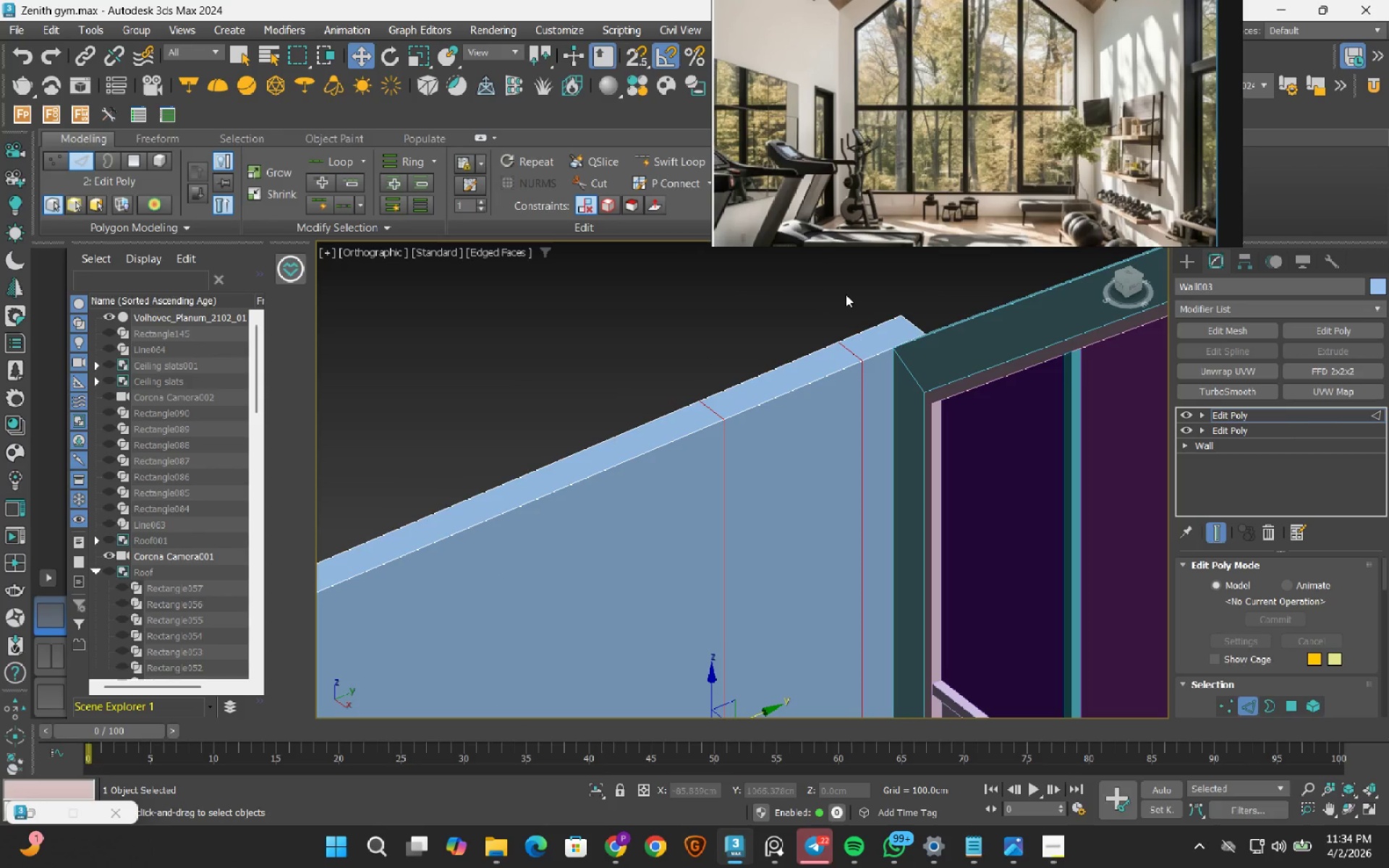 
hold_key(key=AltLeft, duration=1.5)
left_click_drag(start_coordinate=[867, 284], to_coordinate=[776, 350])
 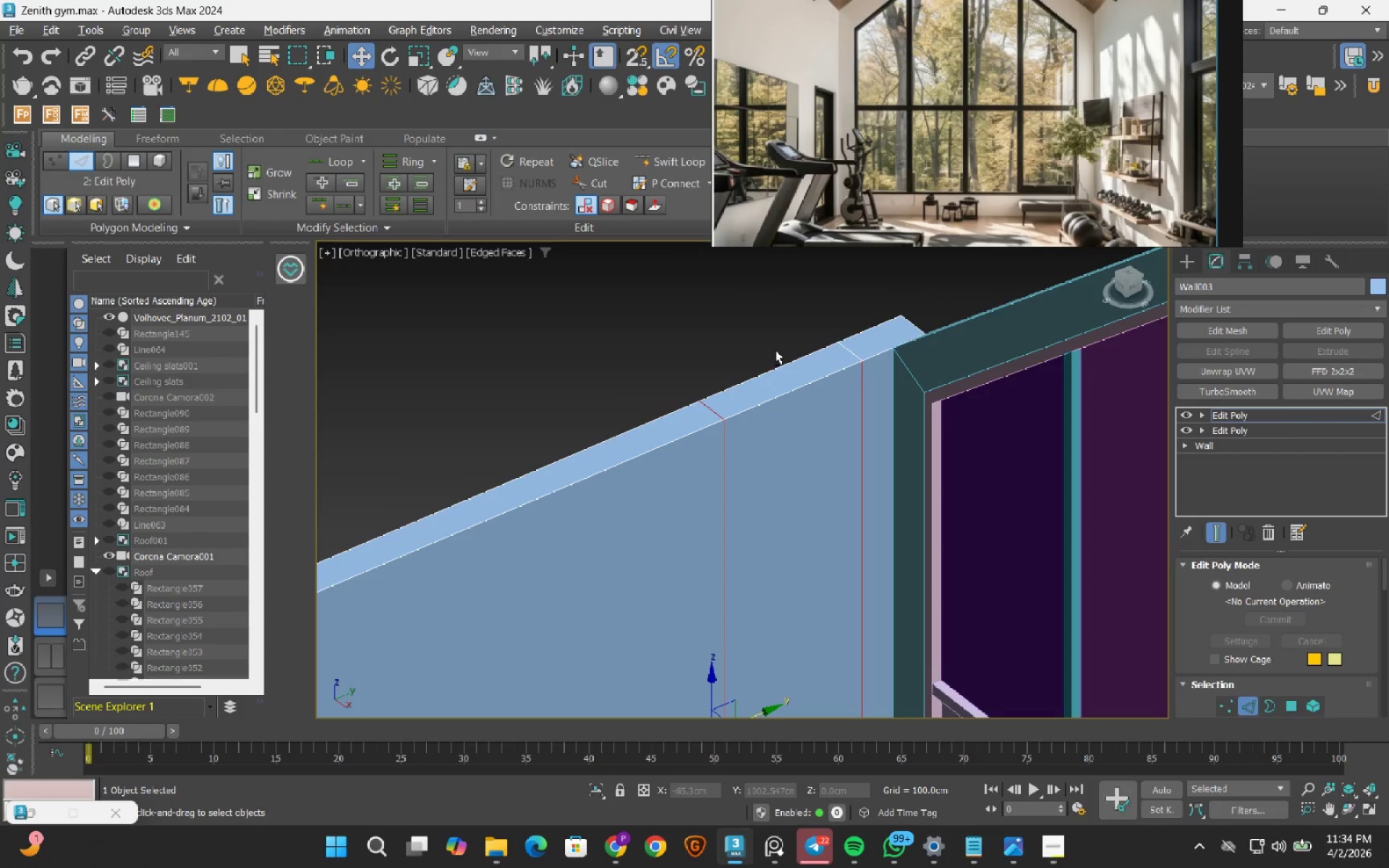 
left_click_drag(start_coordinate=[775, 350], to_coordinate=[669, 401])
 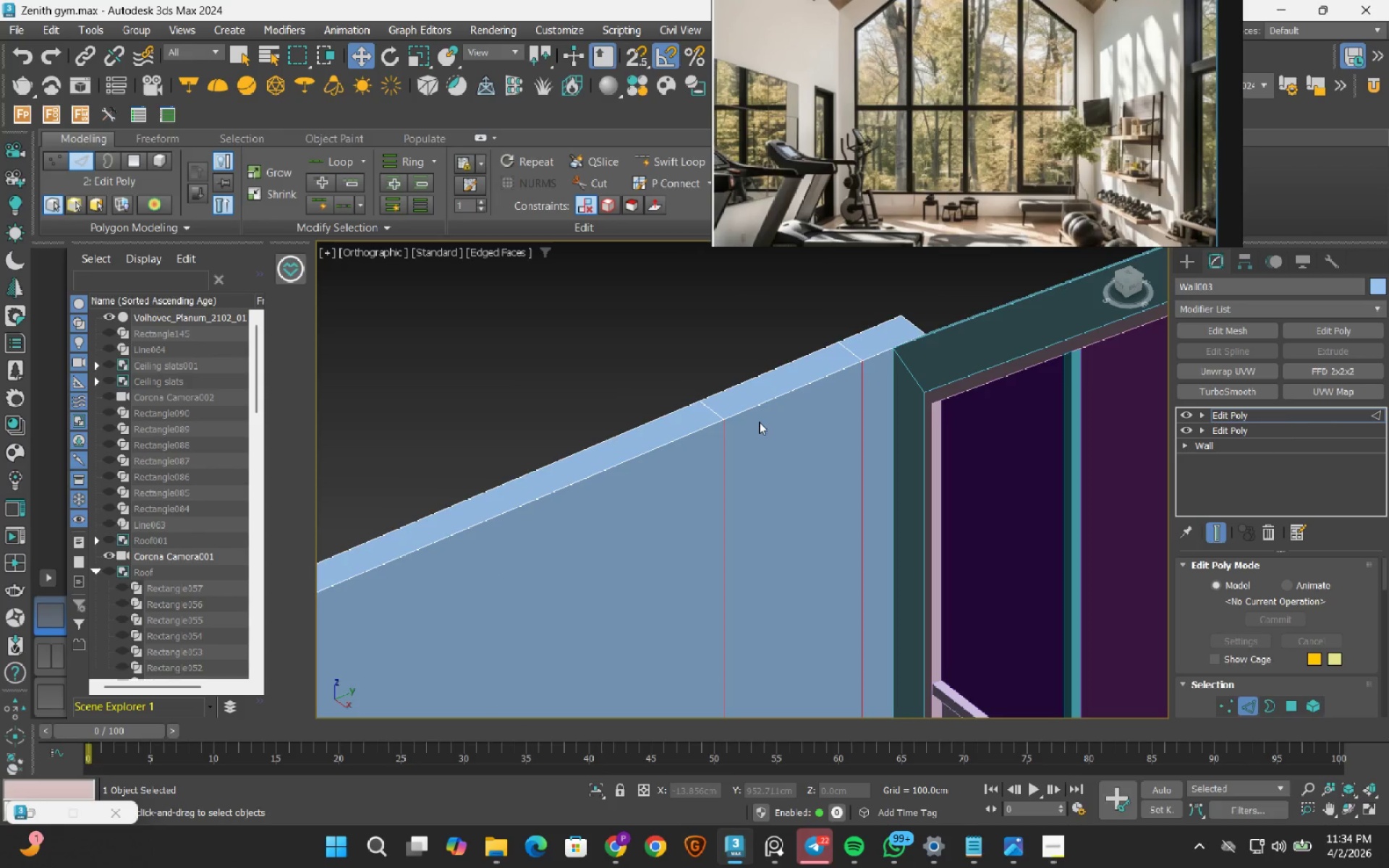 
hold_key(key=AltLeft, duration=0.94)
 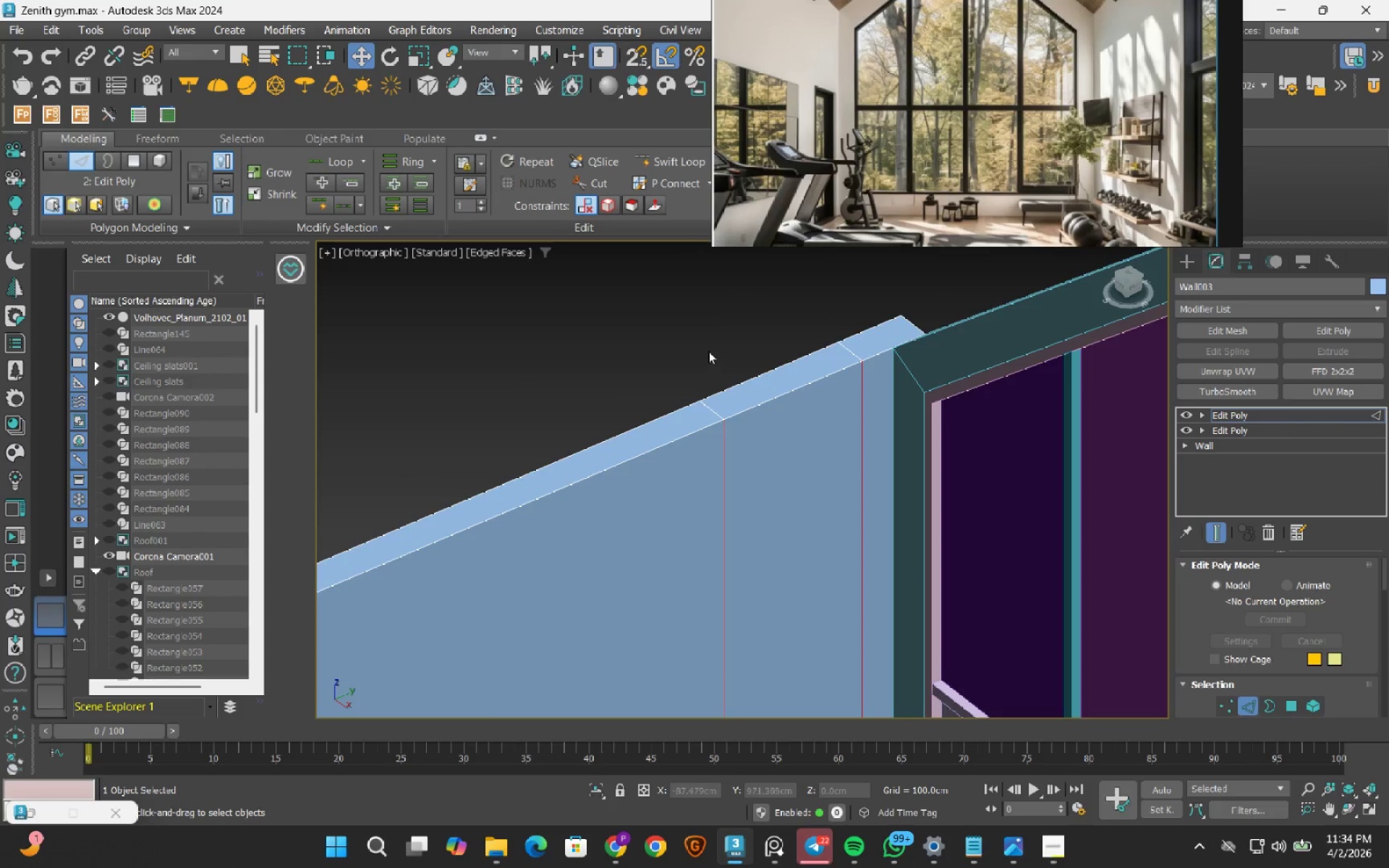 
left_click([708, 352])
 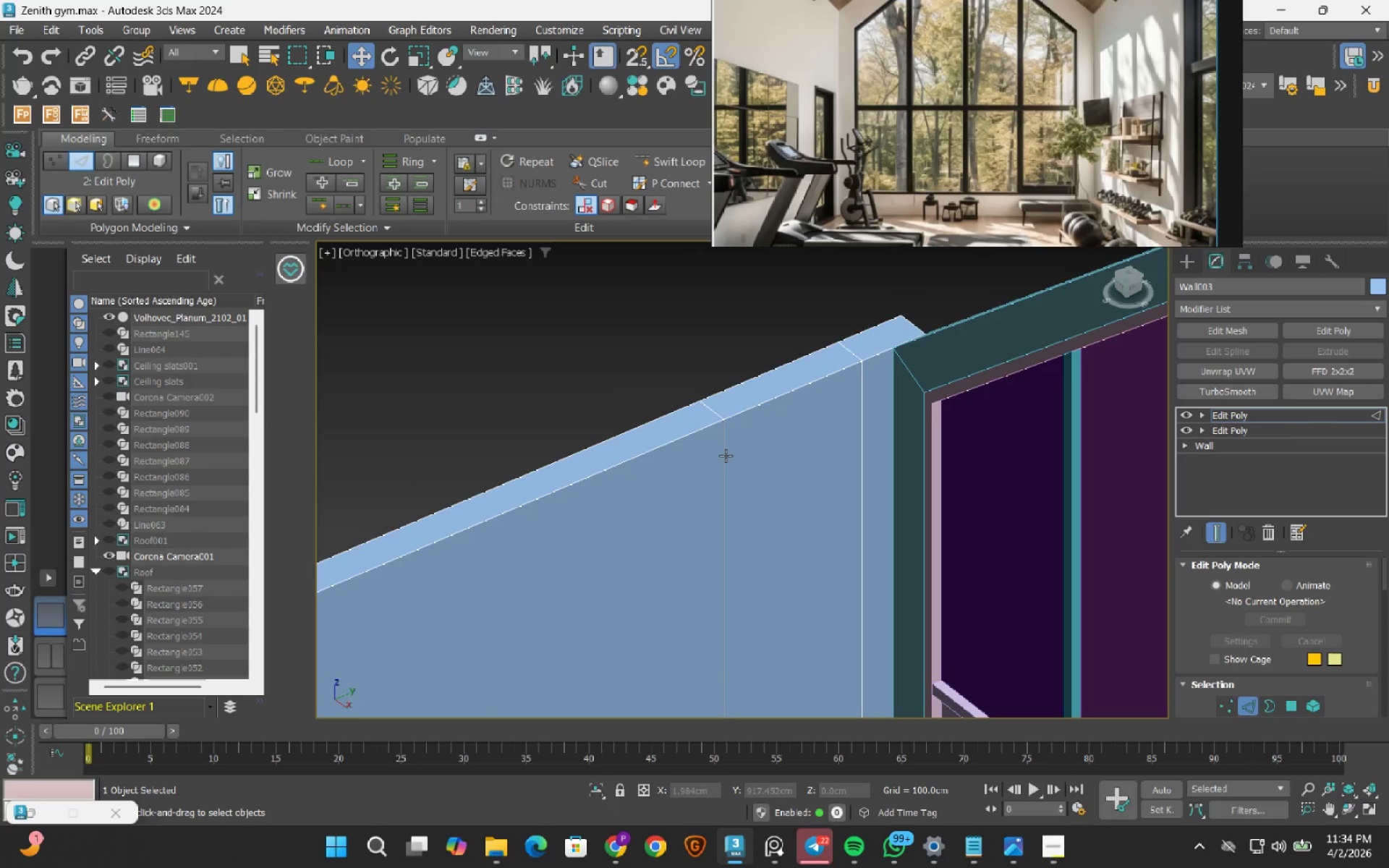 
left_click([726, 456])
 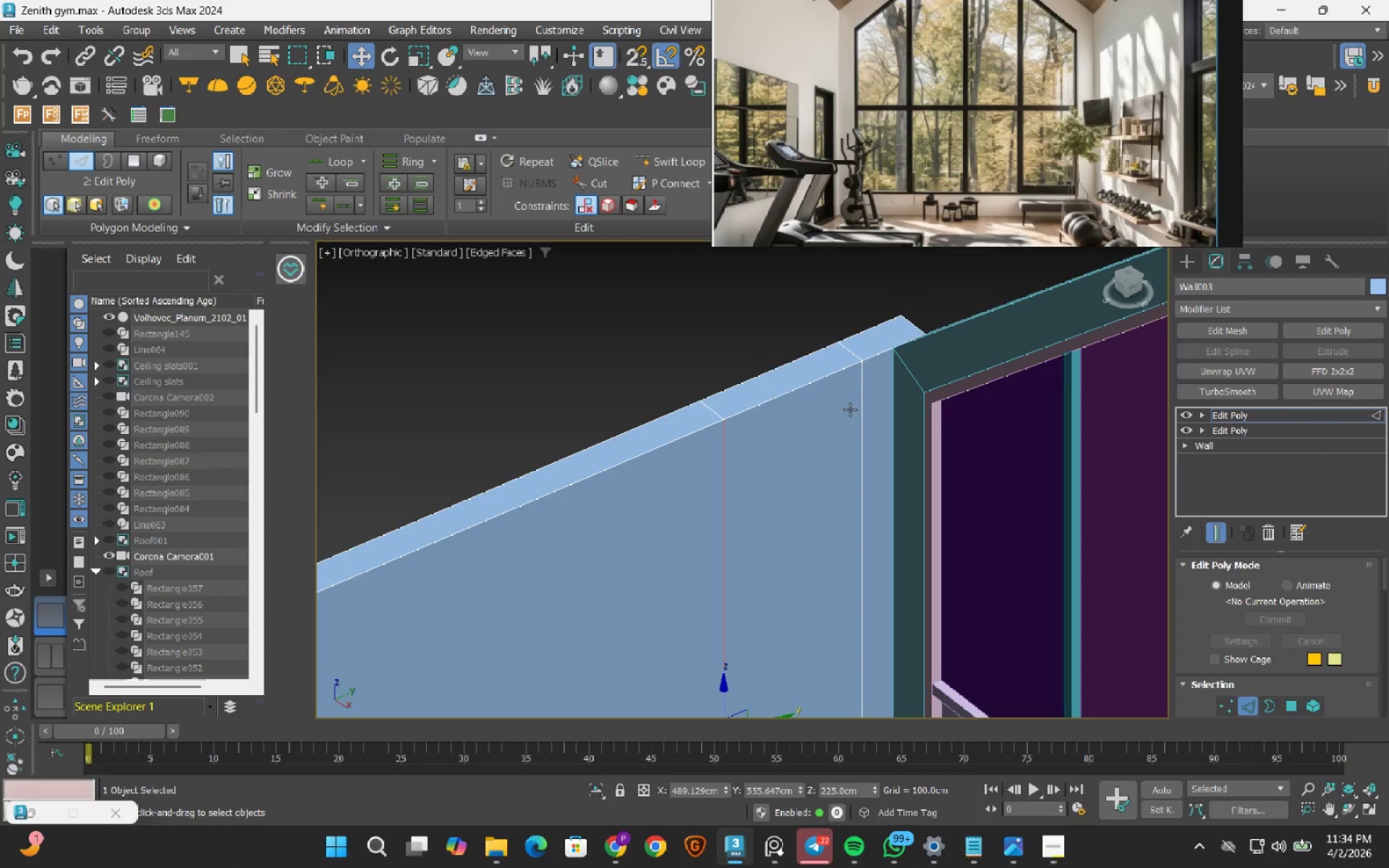 
hold_key(key=ControlLeft, duration=0.69)
left_click([864, 403])
 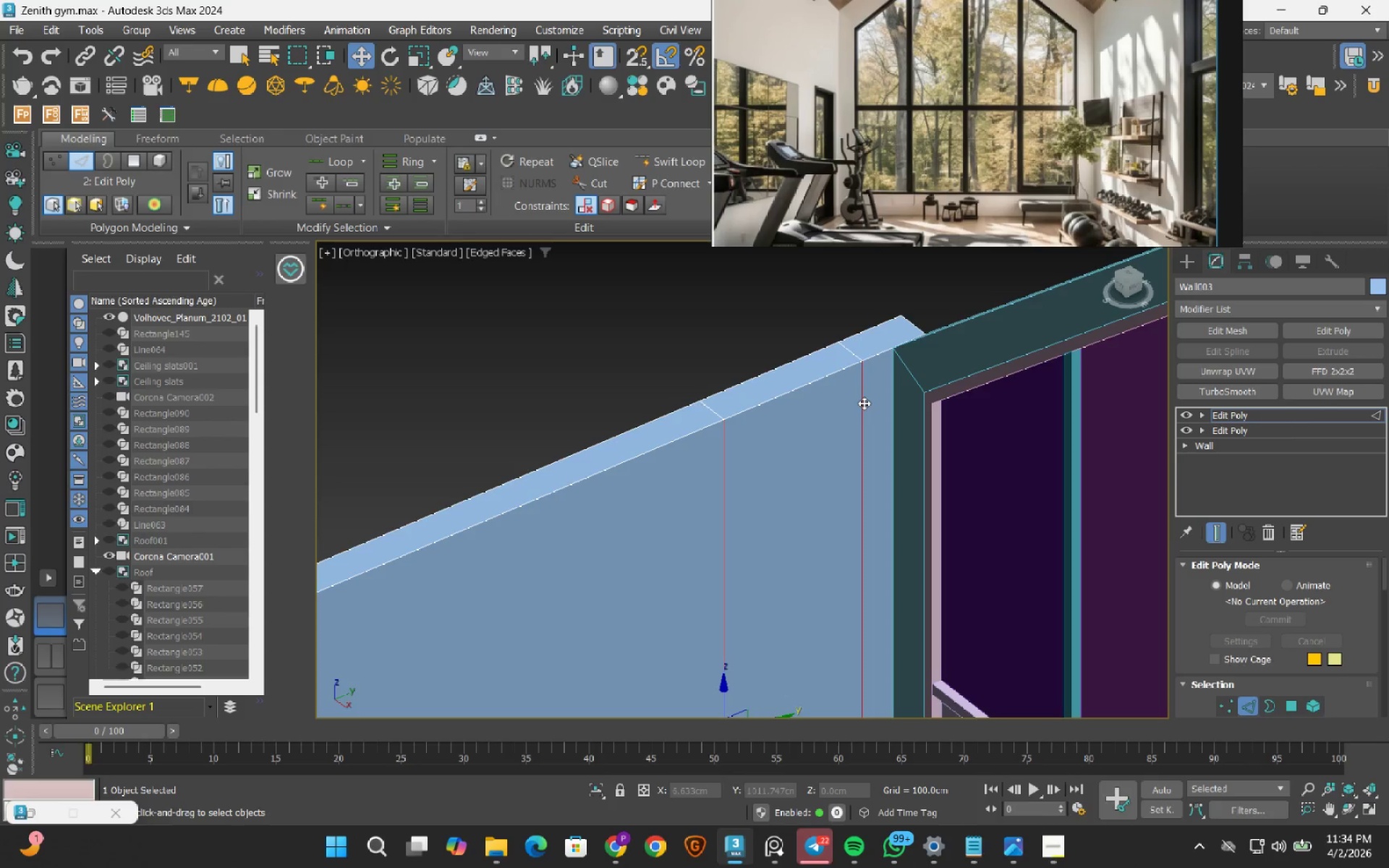 
right_click([864, 403])
 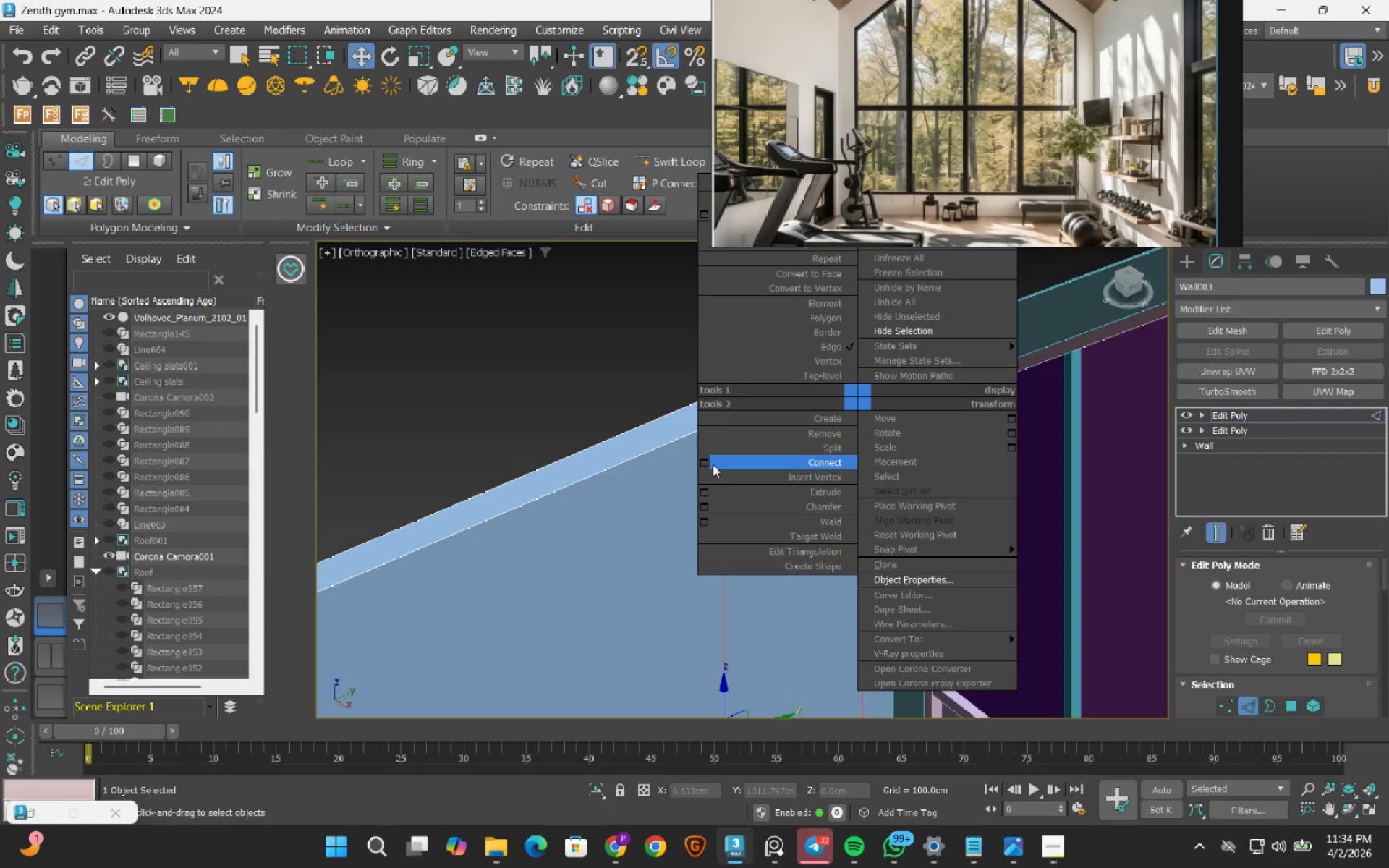 
left_click([704, 461])
 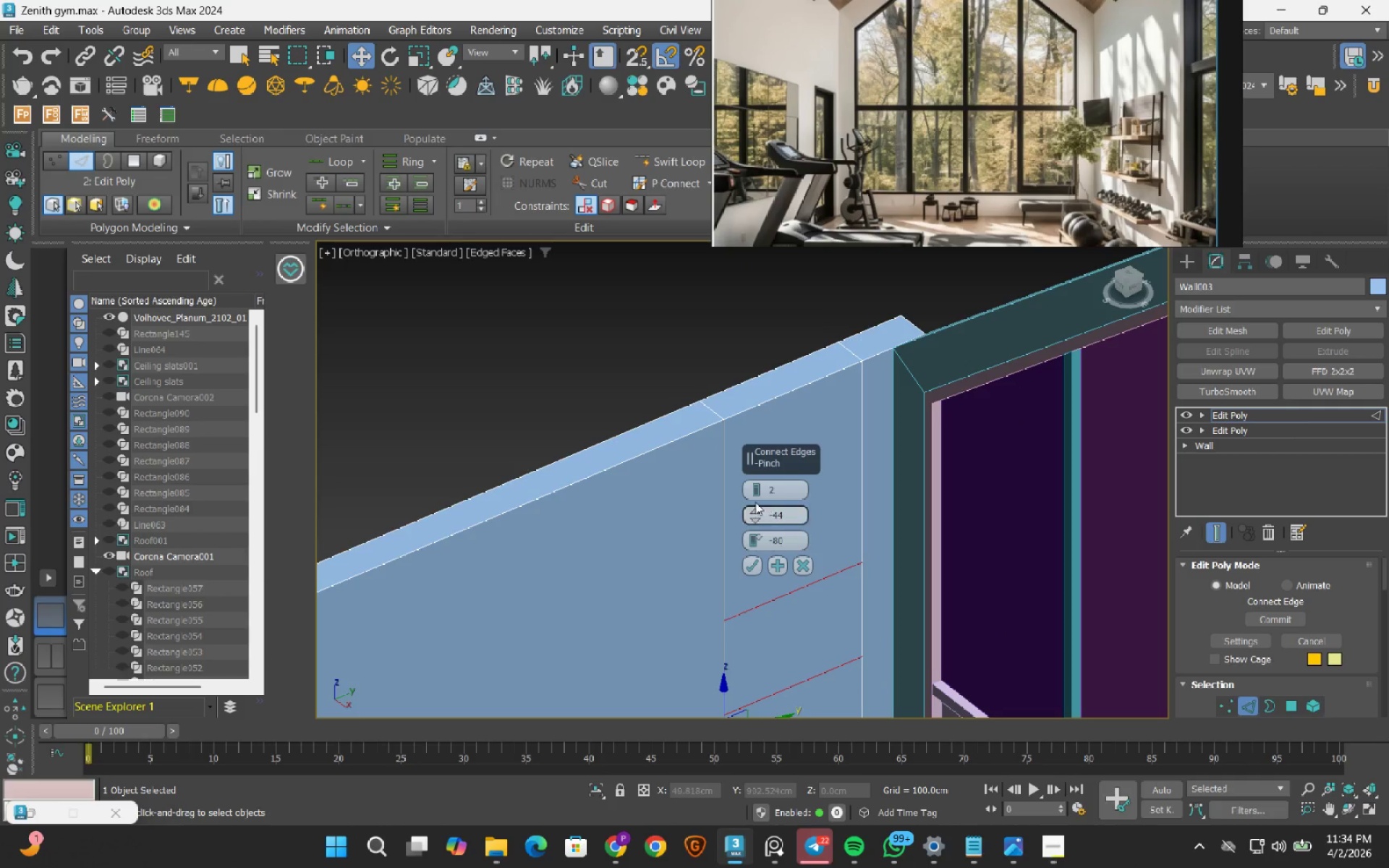 
left_click([757, 493])
 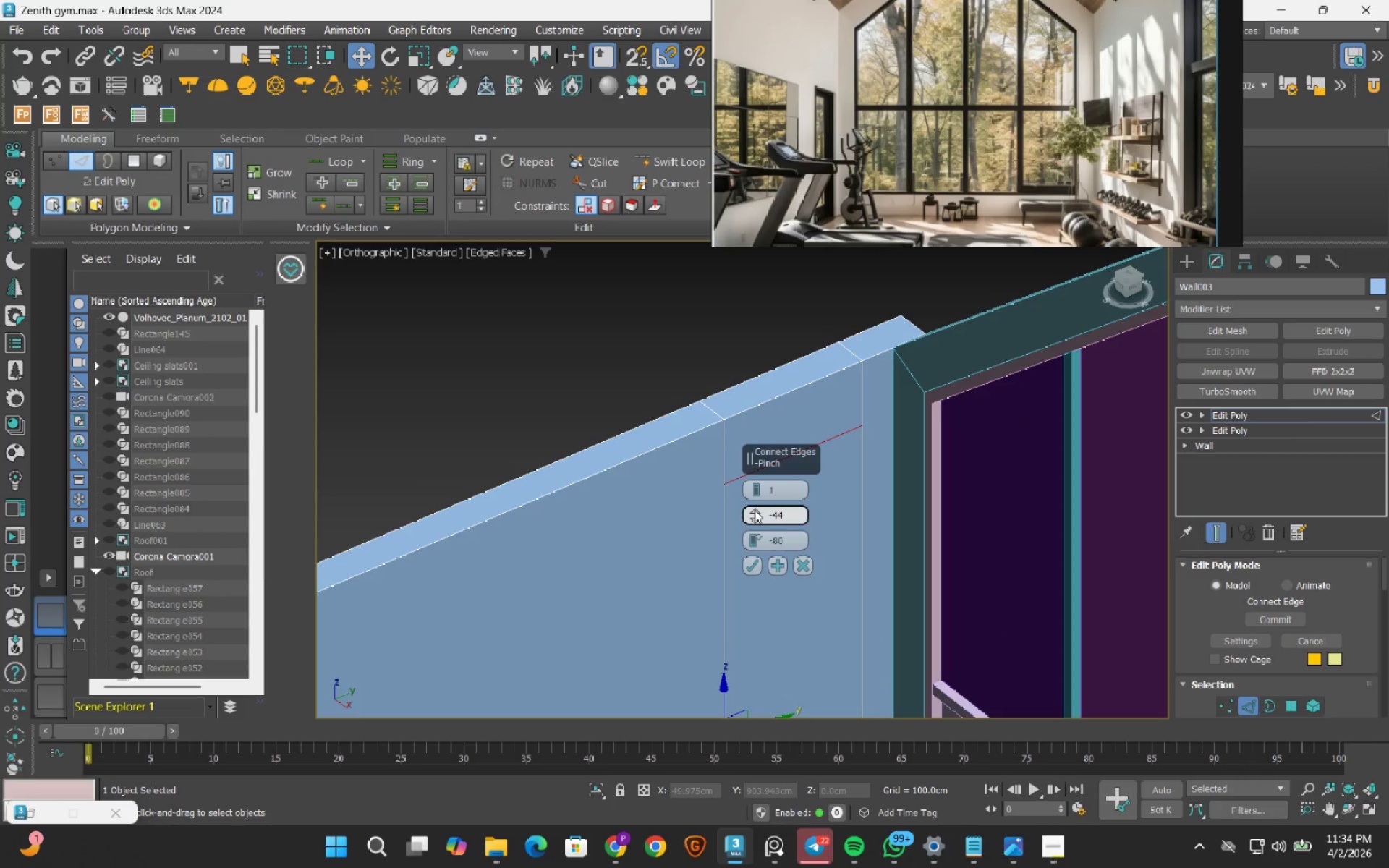 
right_click([752, 519])
 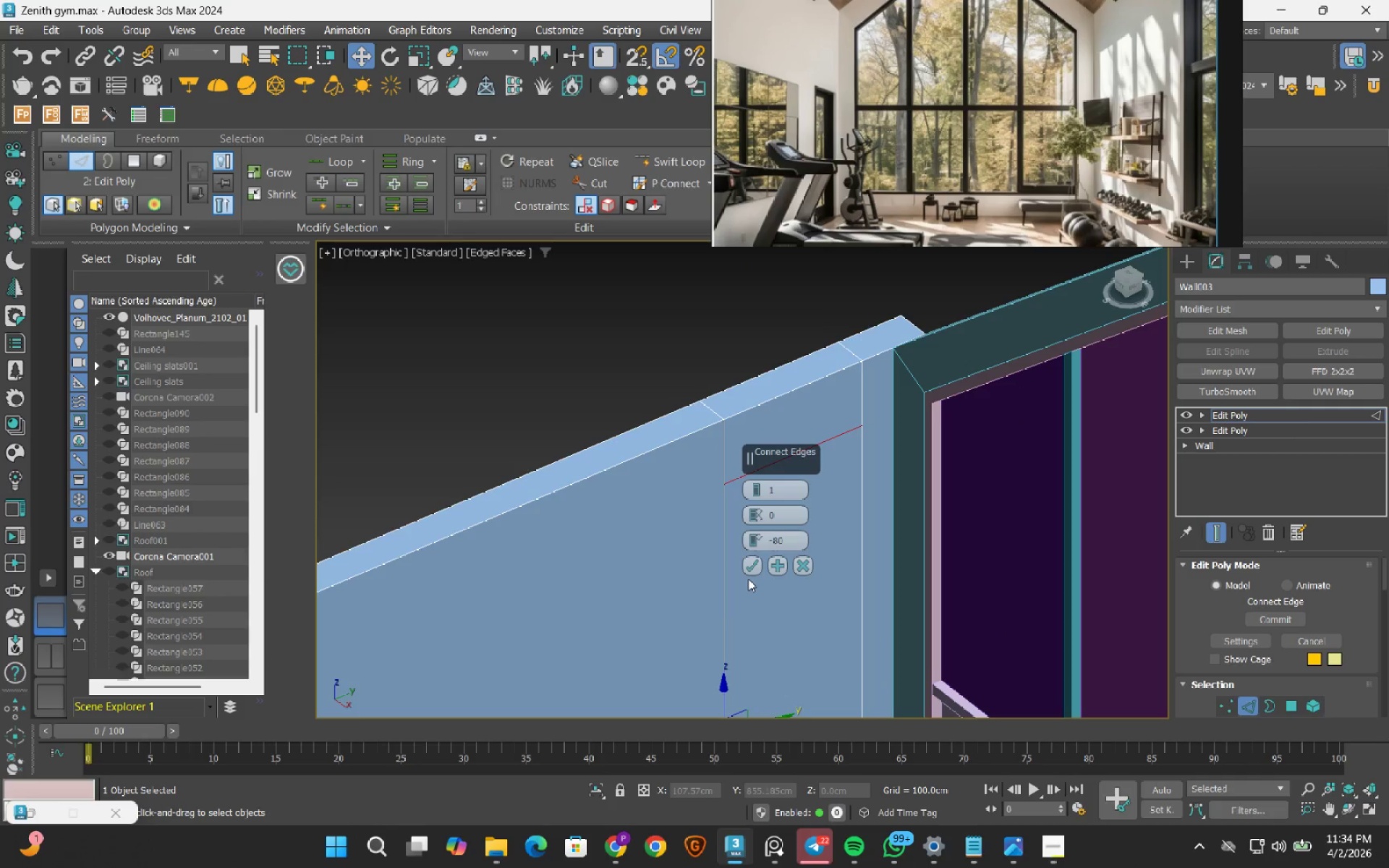 
left_click([748, 579])
 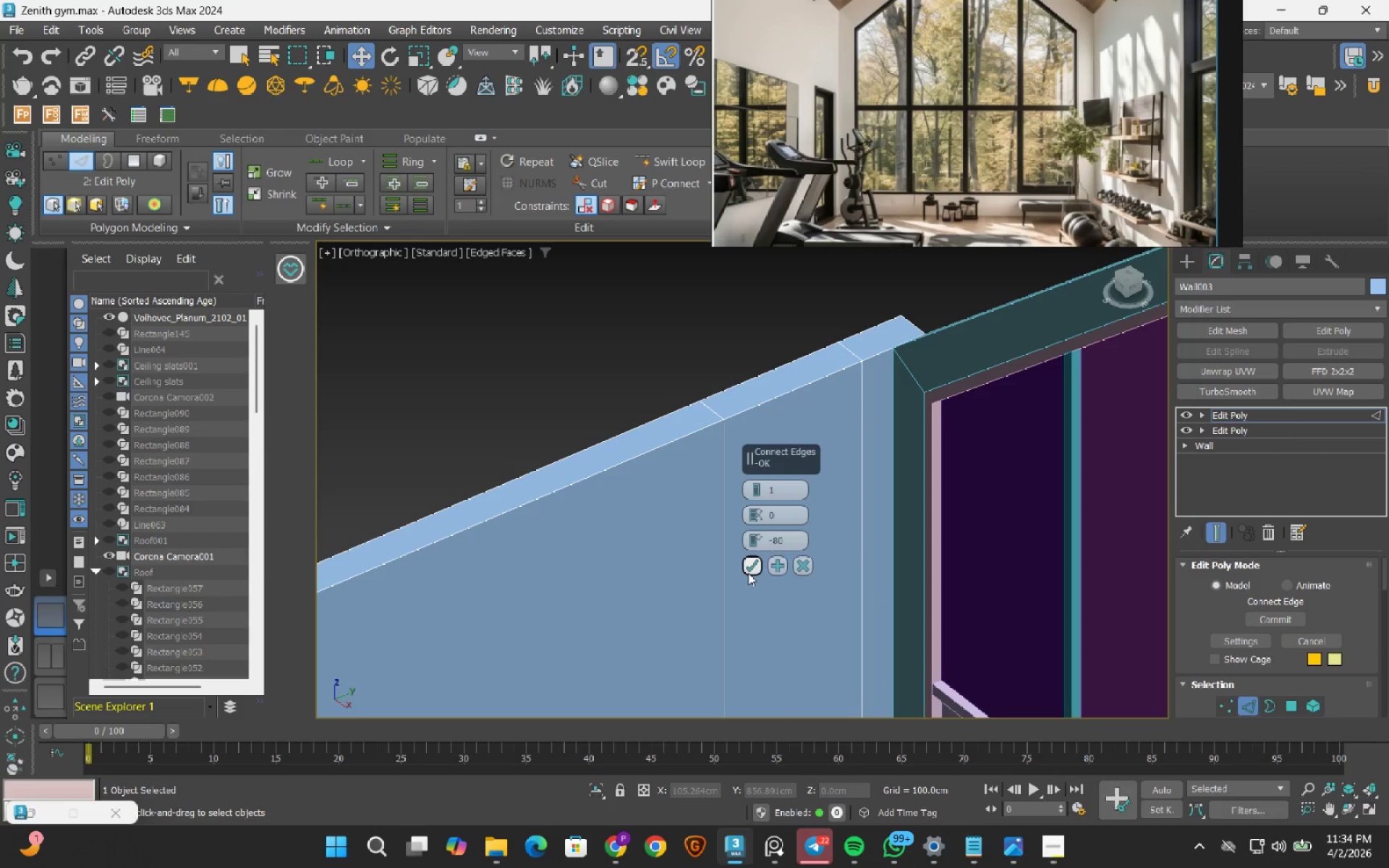 
left_click([748, 571])
 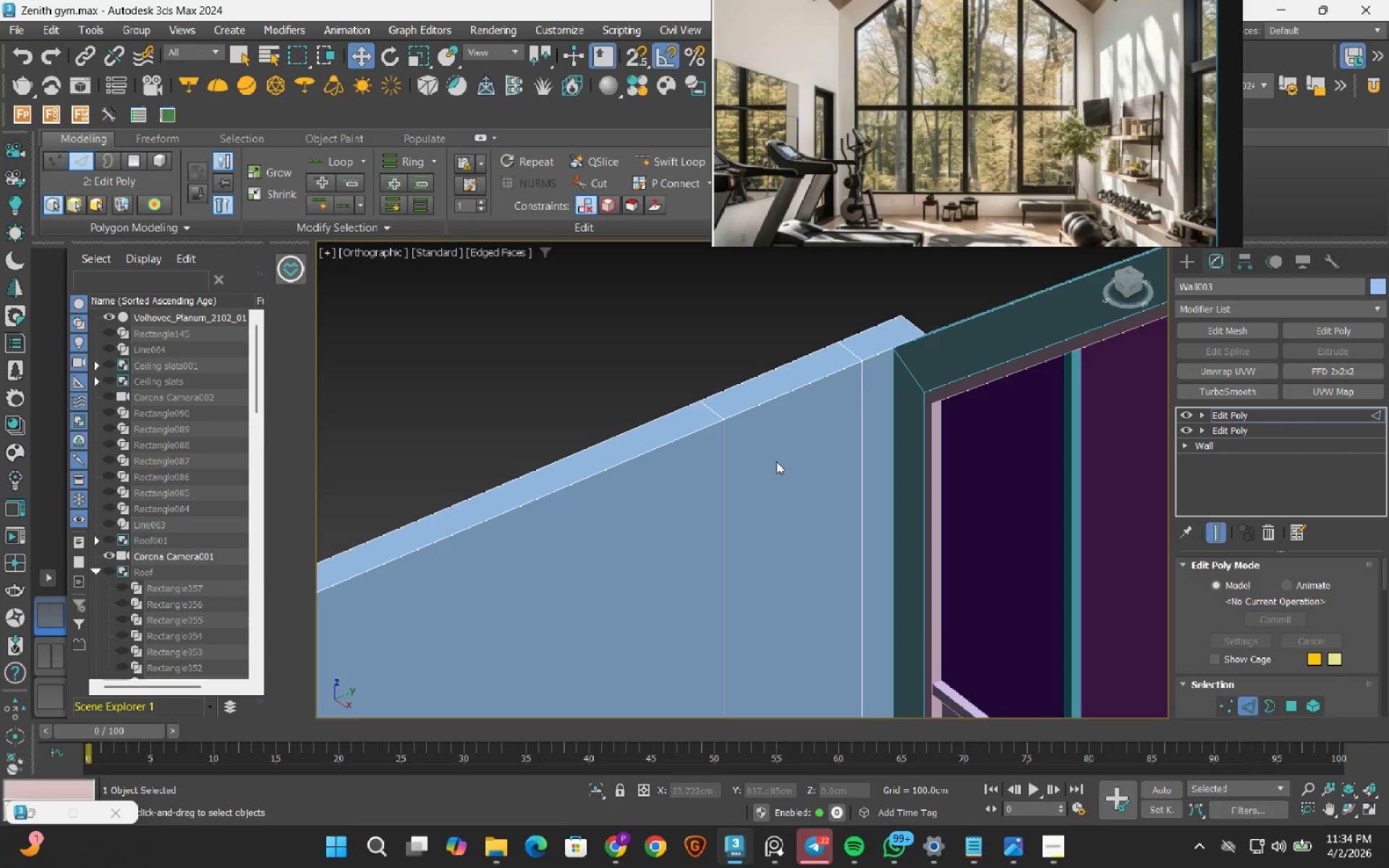 
scroll: coordinate [776, 461], scroll_direction: down, amount: 3.0
 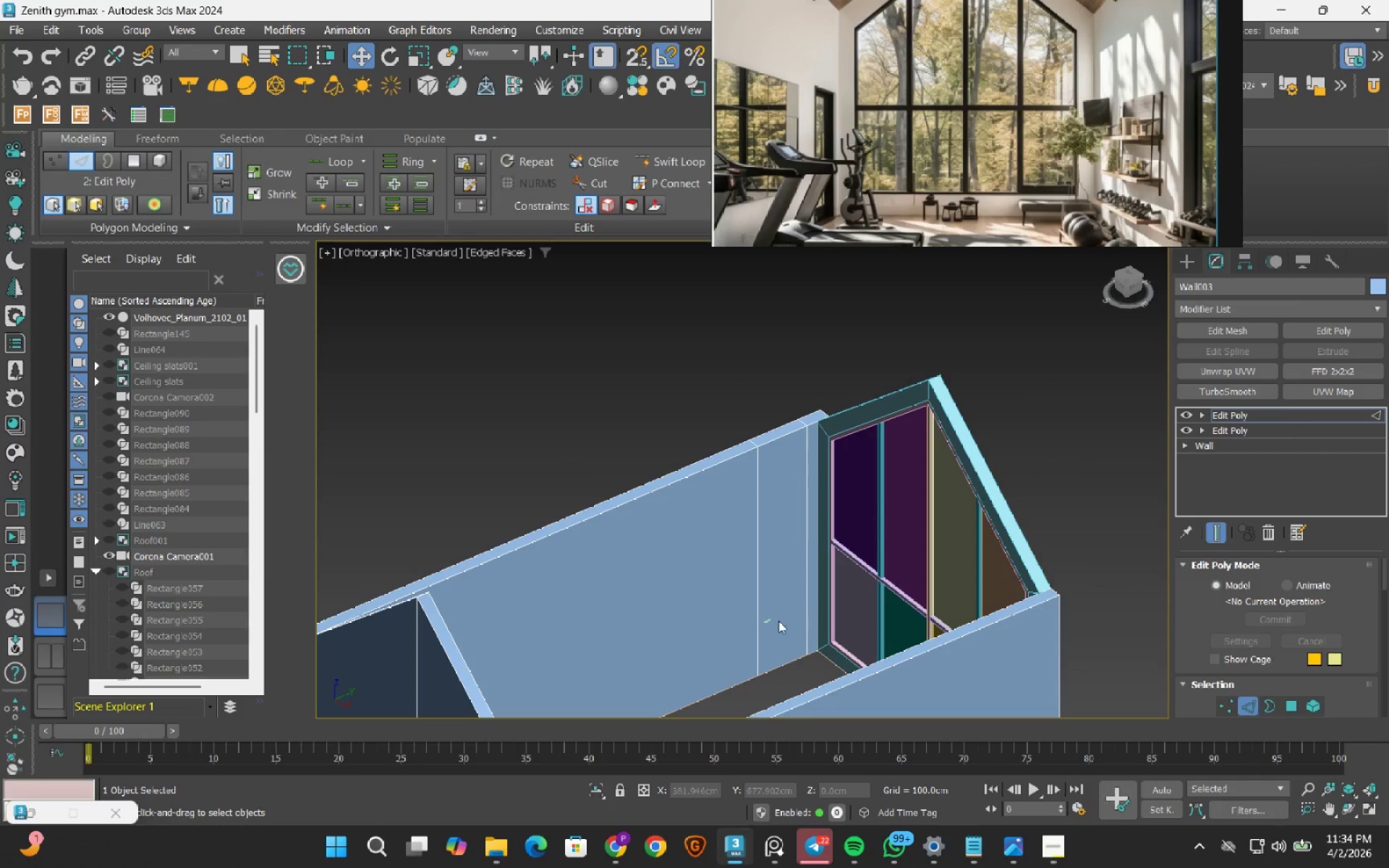 
scroll: coordinate [771, 638], scroll_direction: up, amount: 2.0
 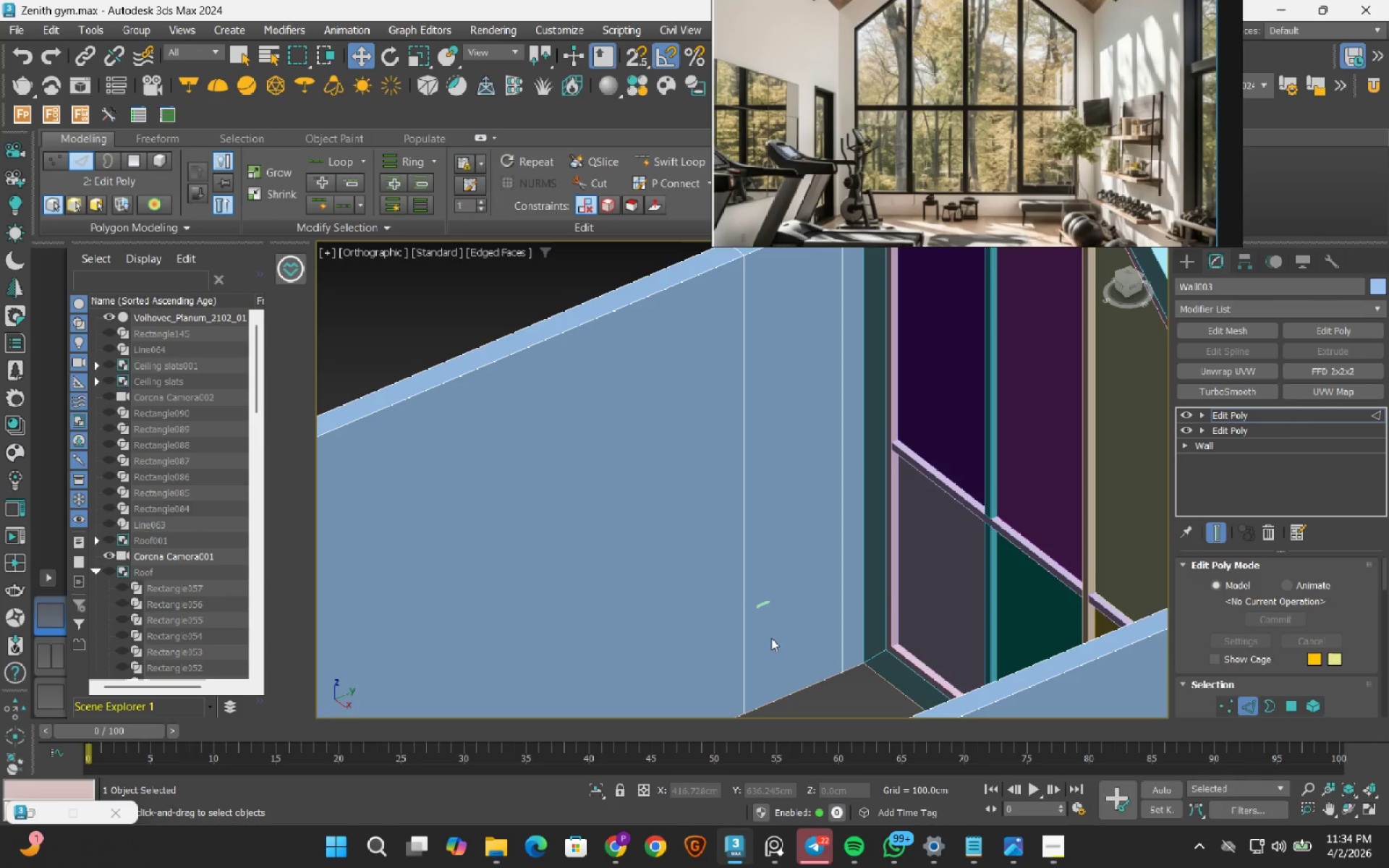 
key(Control+Z)
 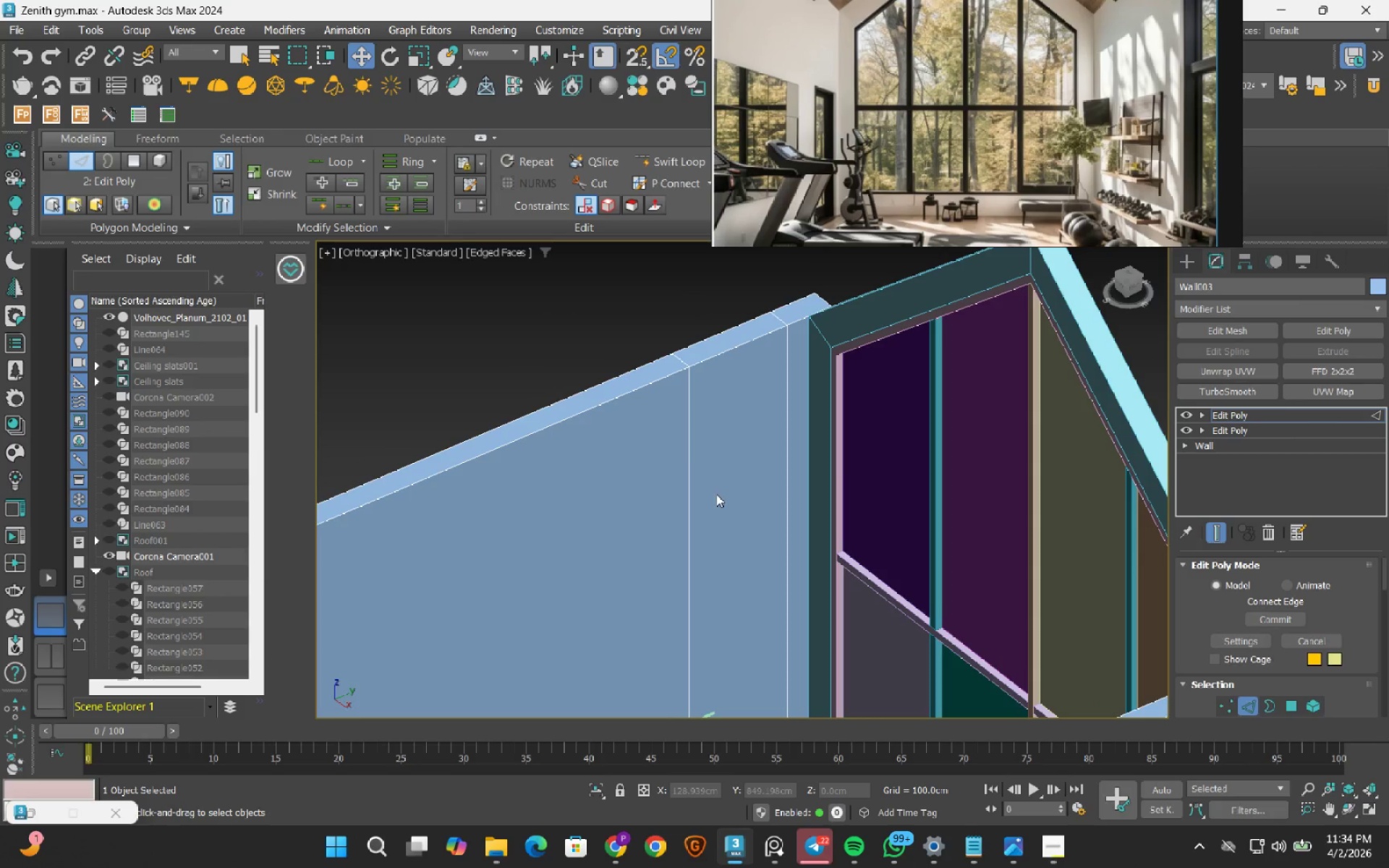 
key(Control+Z)
 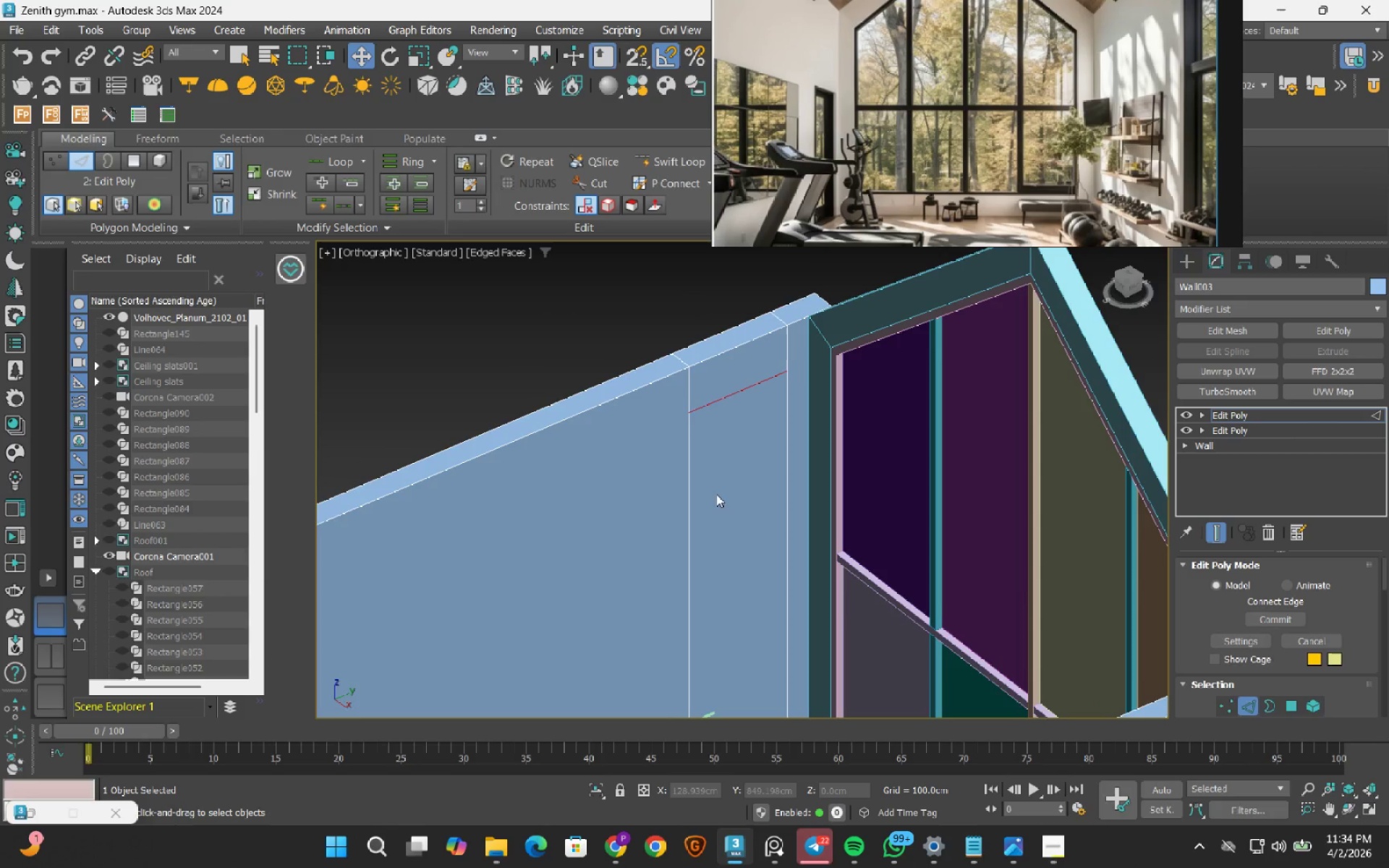 
scroll: coordinate [745, 412], scroll_direction: down, amount: 2.0
 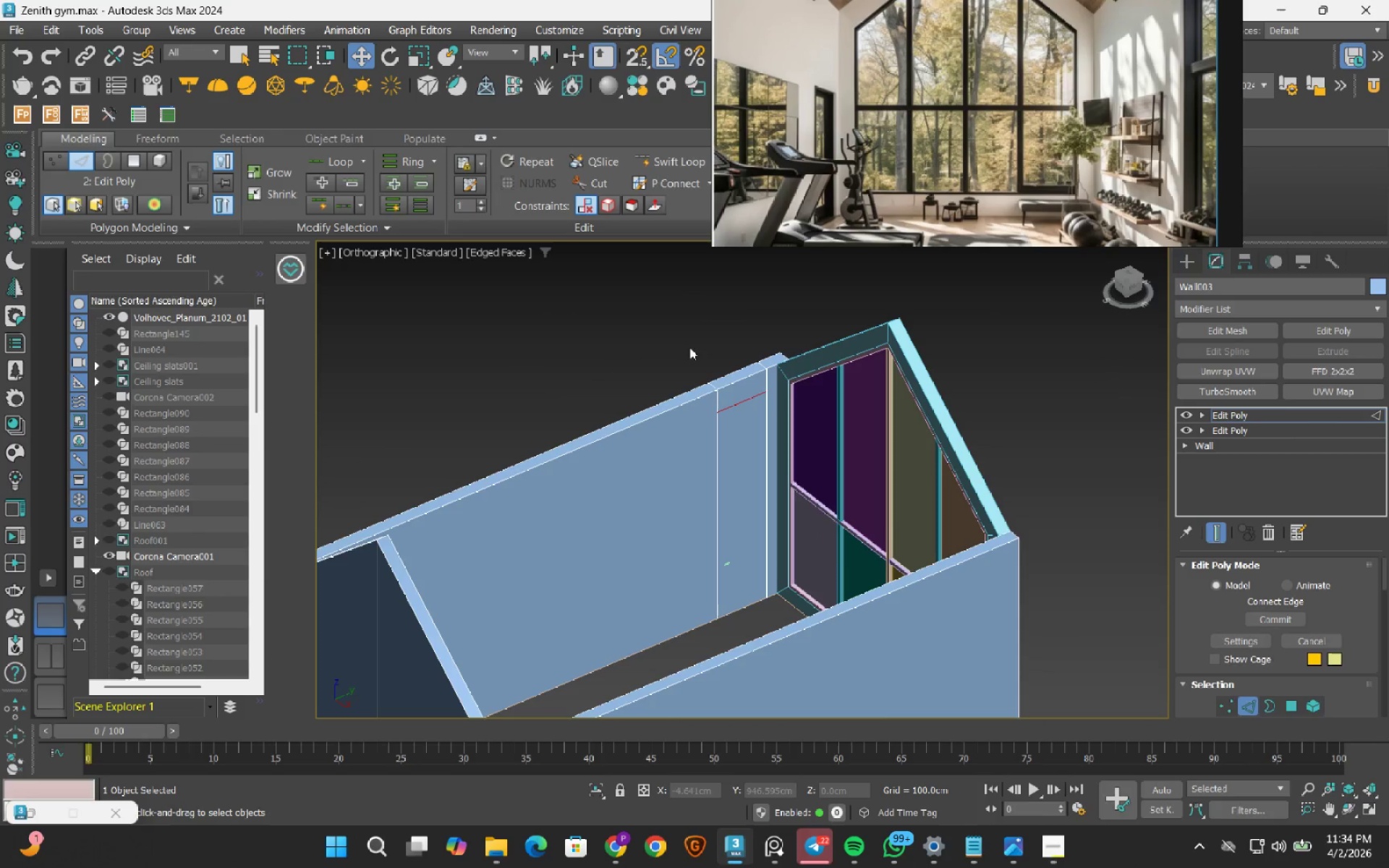 
right_click([672, 327])
 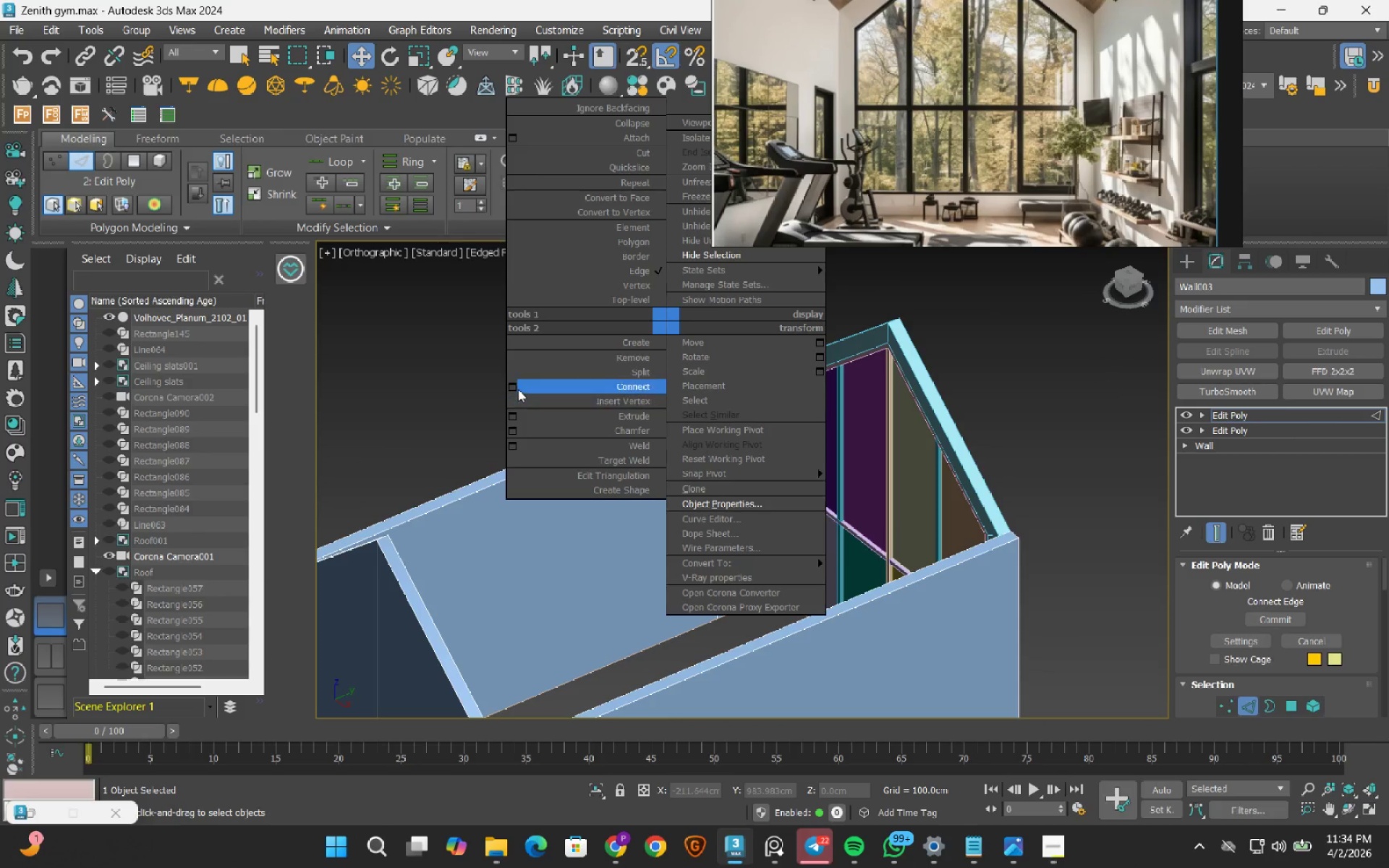 
left_click([517, 388])
 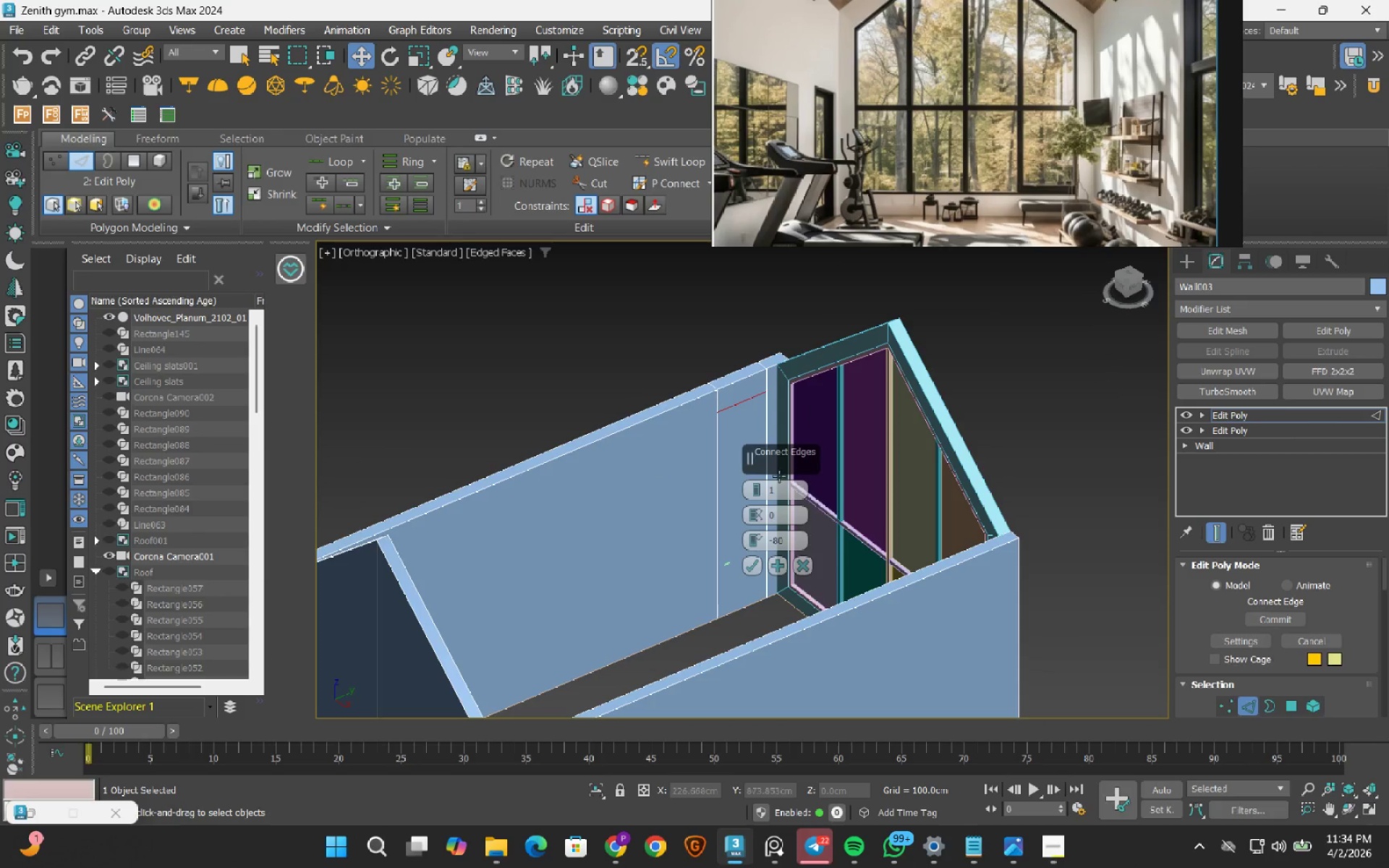 
scroll: coordinate [775, 488], scroll_direction: up, amount: 3.0
 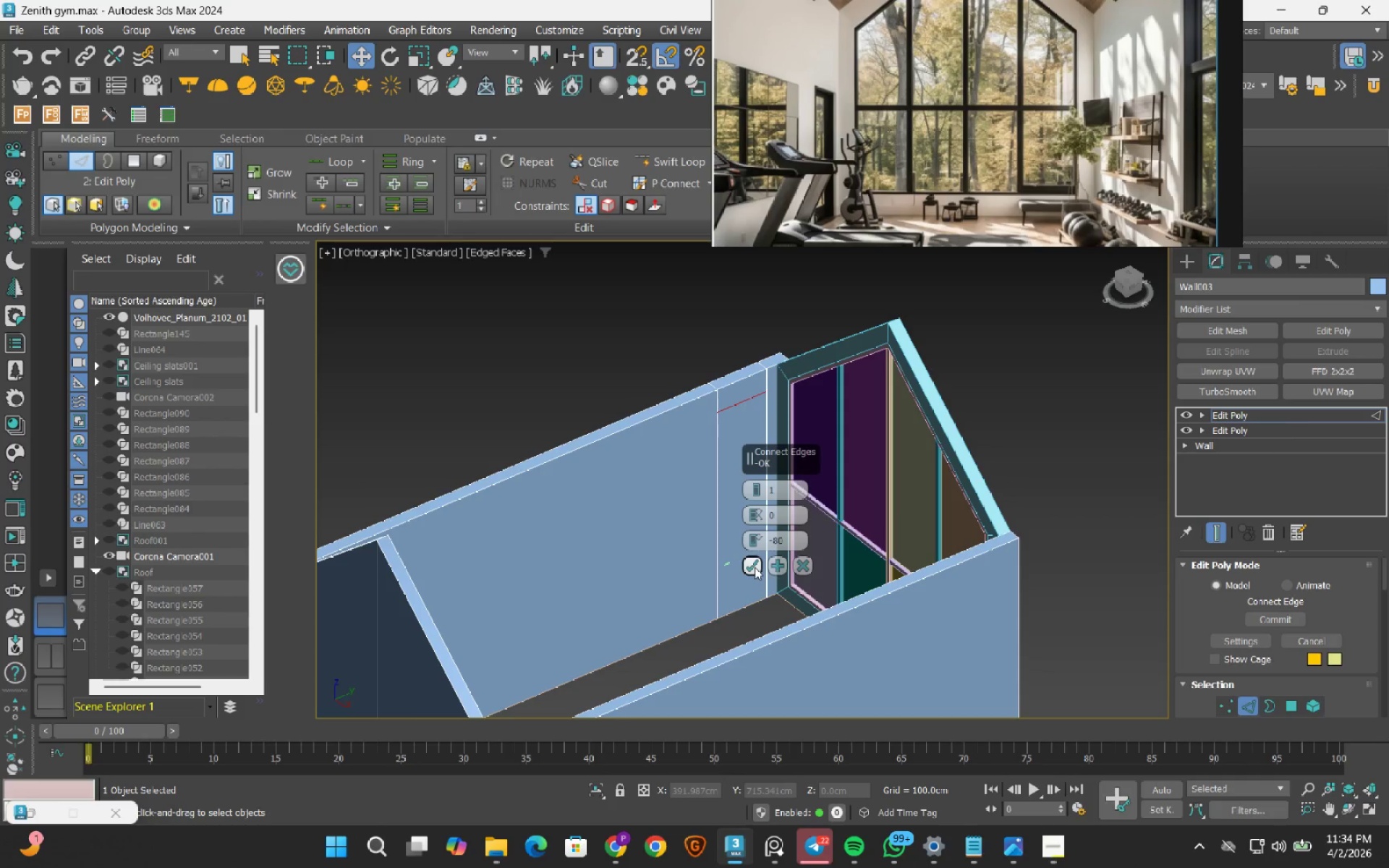 
left_click([755, 567])
 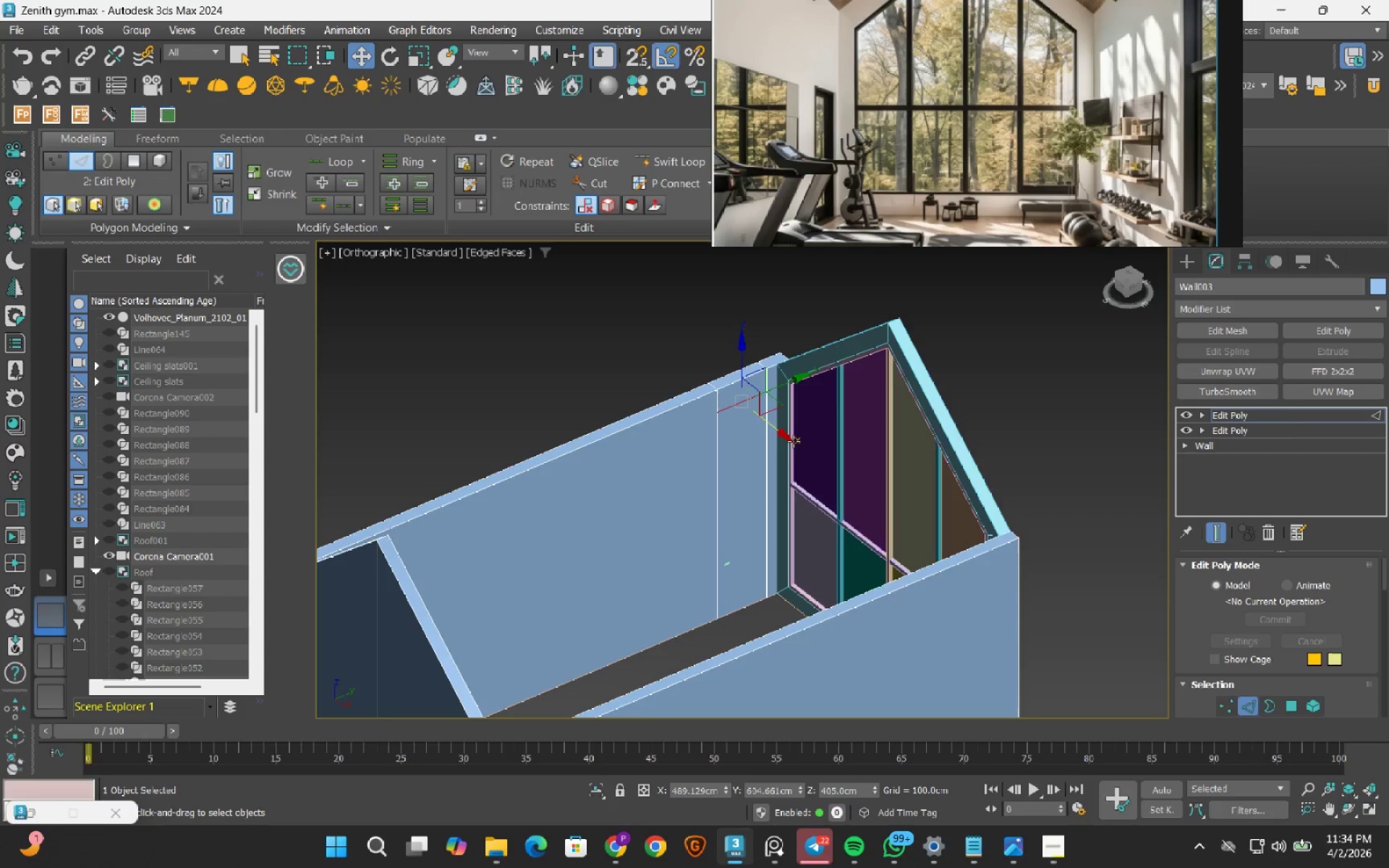 
scroll: coordinate [793, 441], scroll_direction: up, amount: 2.0
 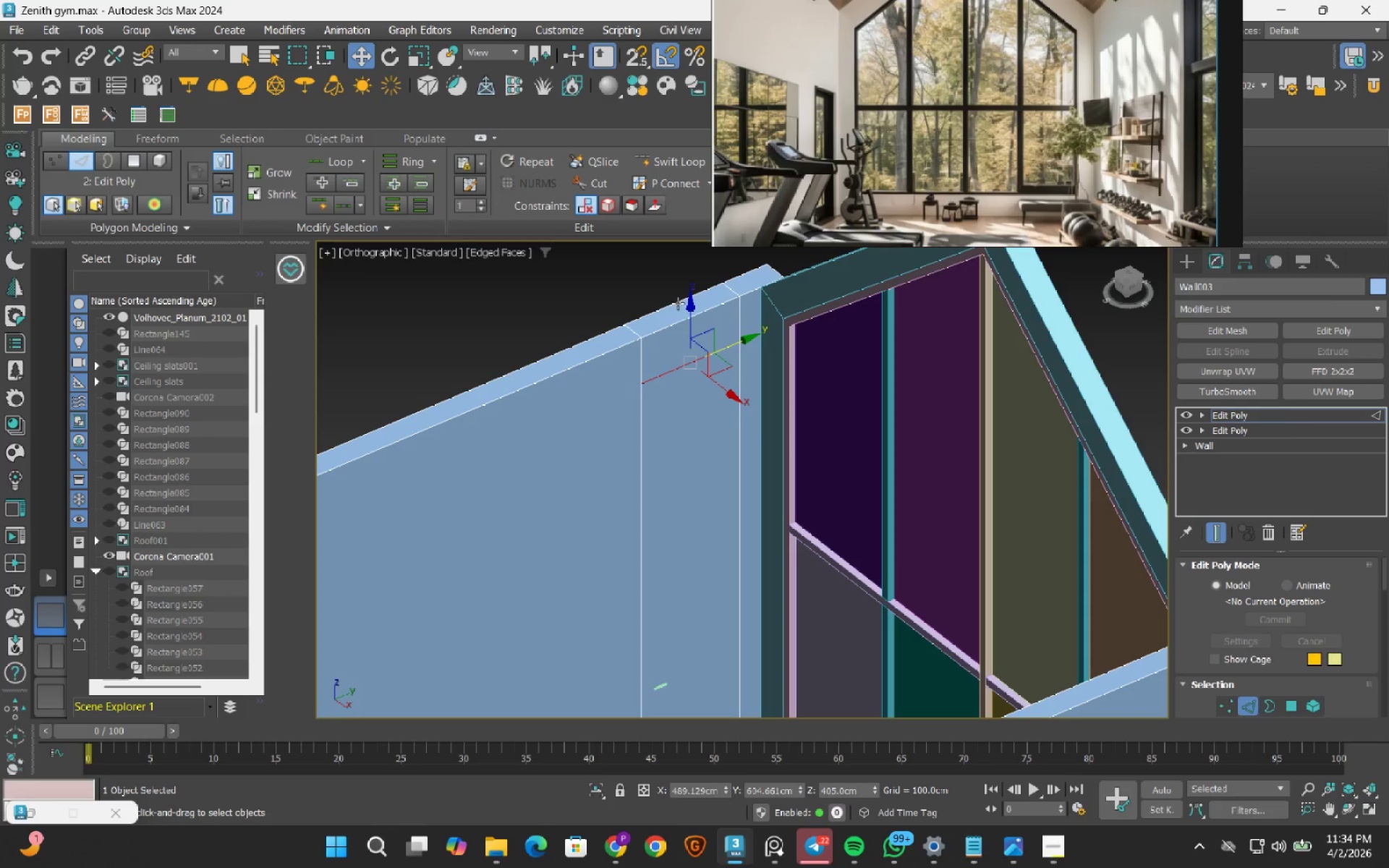 
left_click_drag(start_coordinate=[689, 306], to_coordinate=[632, 532])
 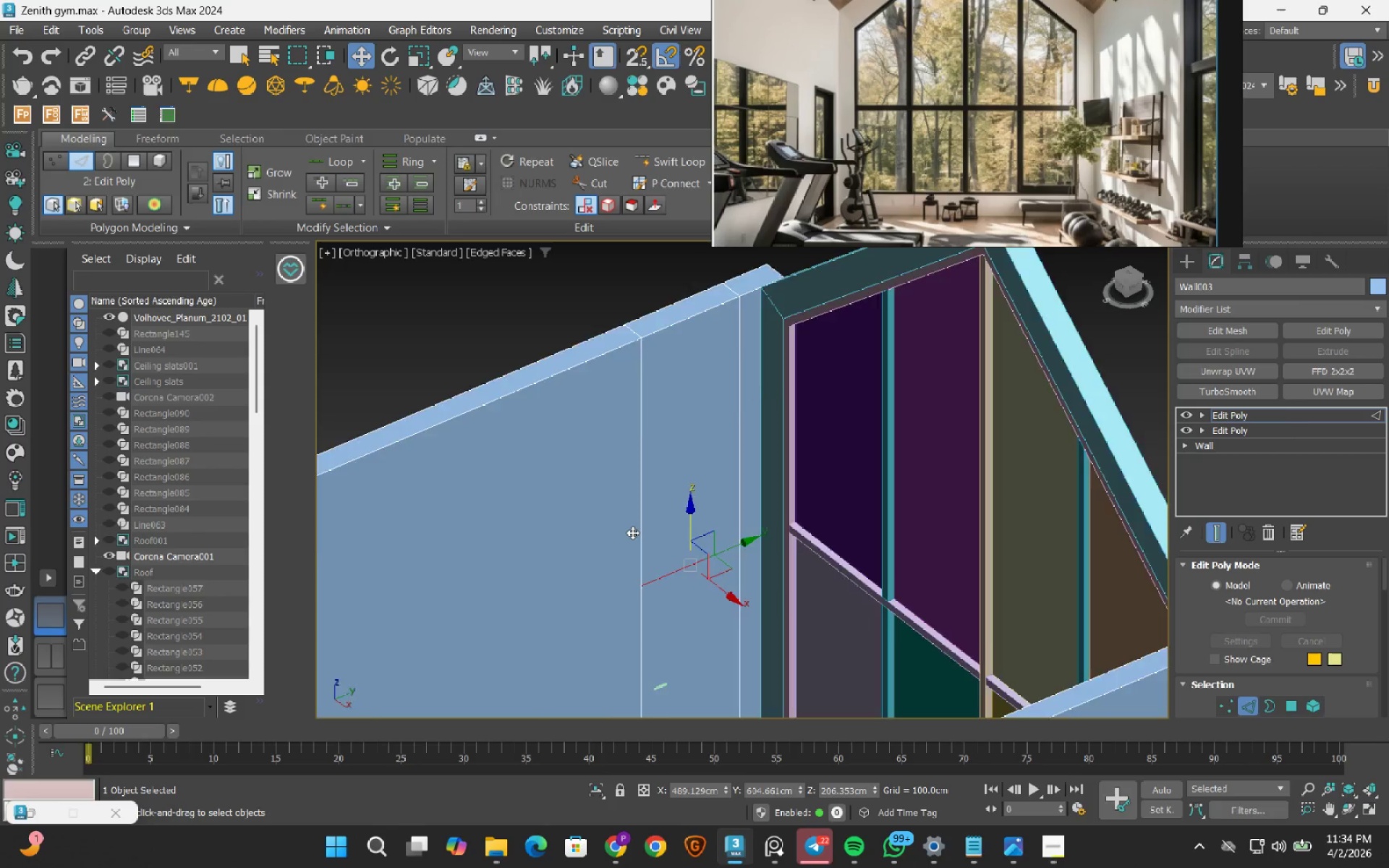 
hold_key(key=AltLeft, duration=0.83)
 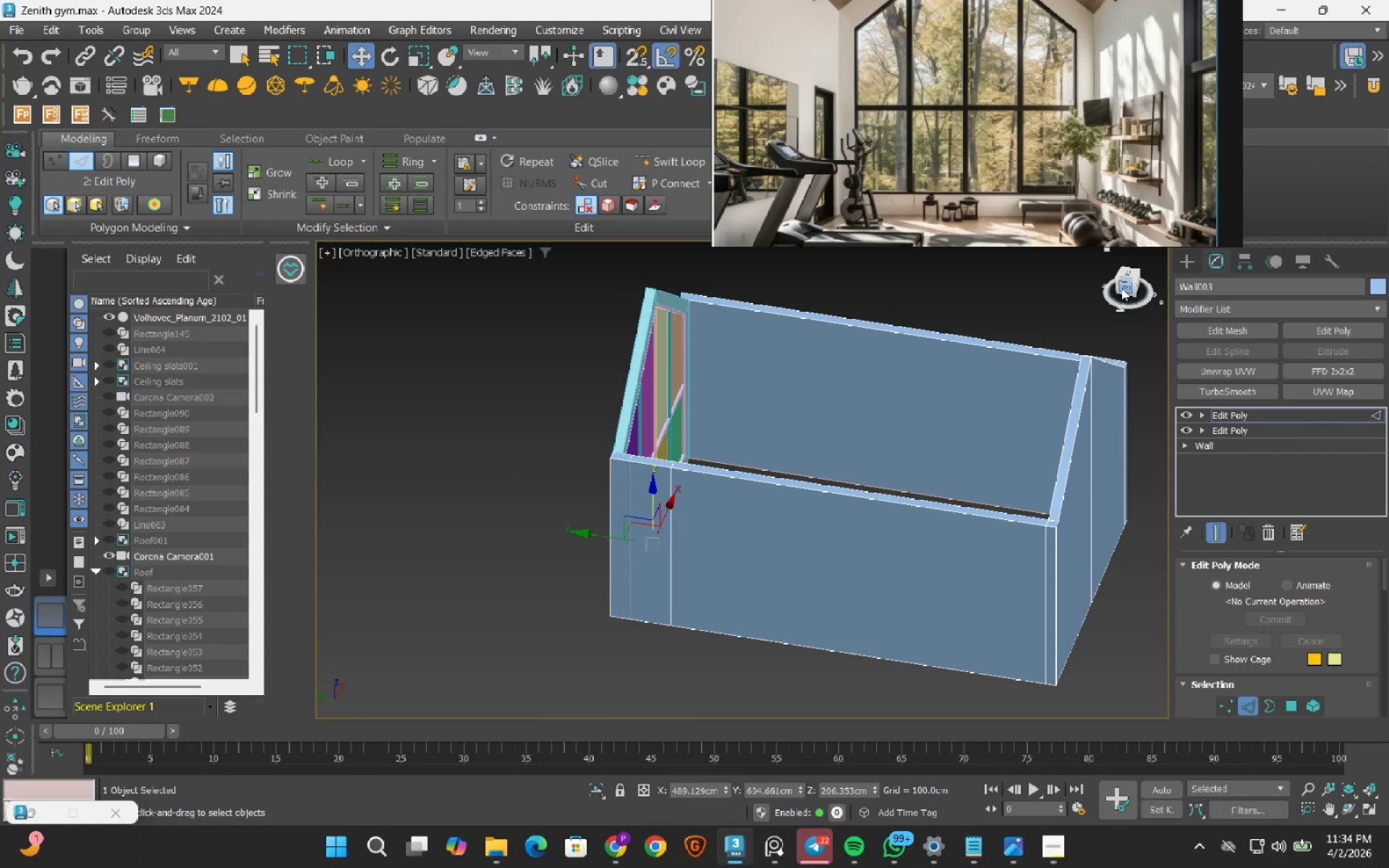 
scroll: coordinate [632, 532], scroll_direction: down, amount: 3.0
 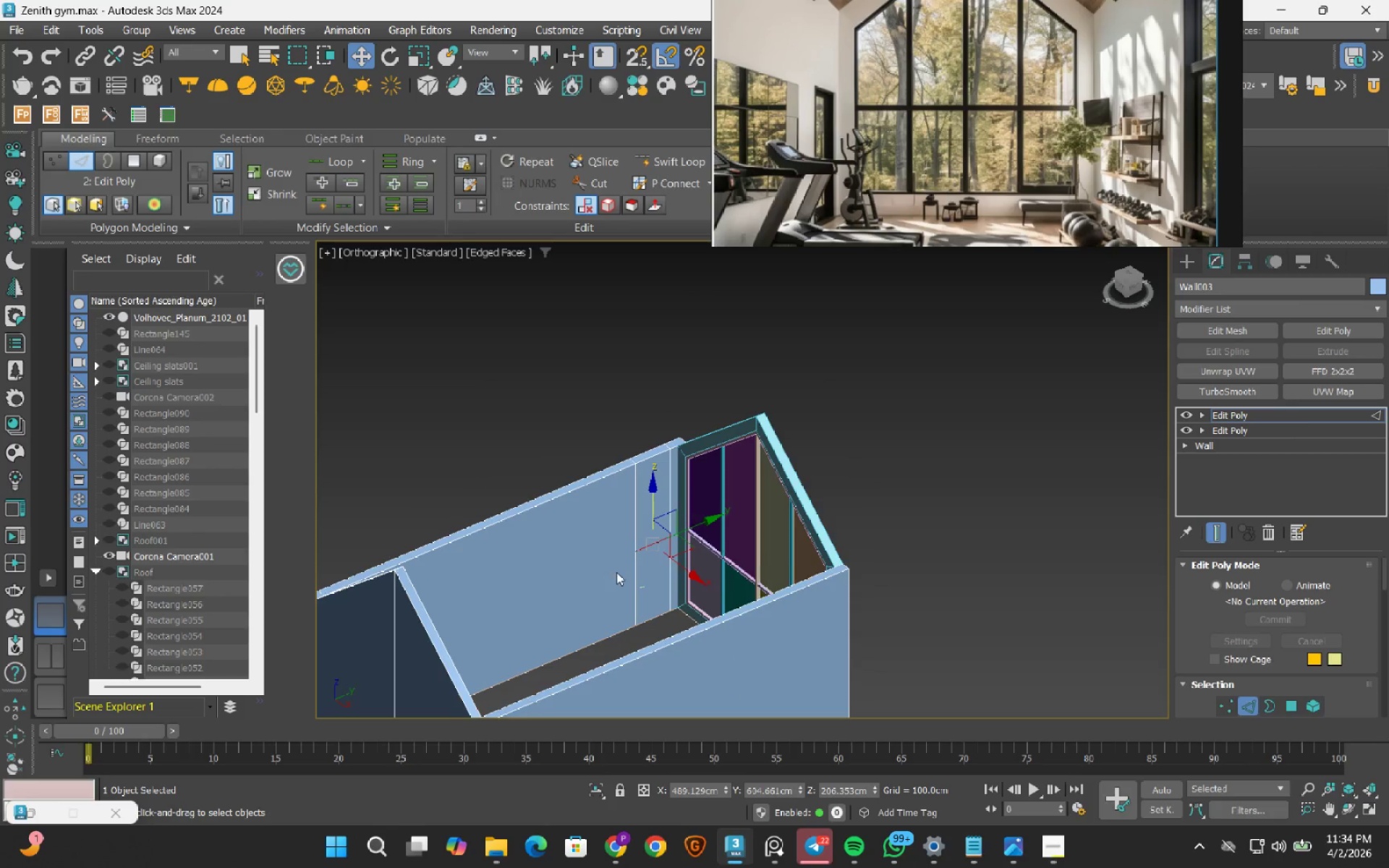 
left_click([1121, 288])
 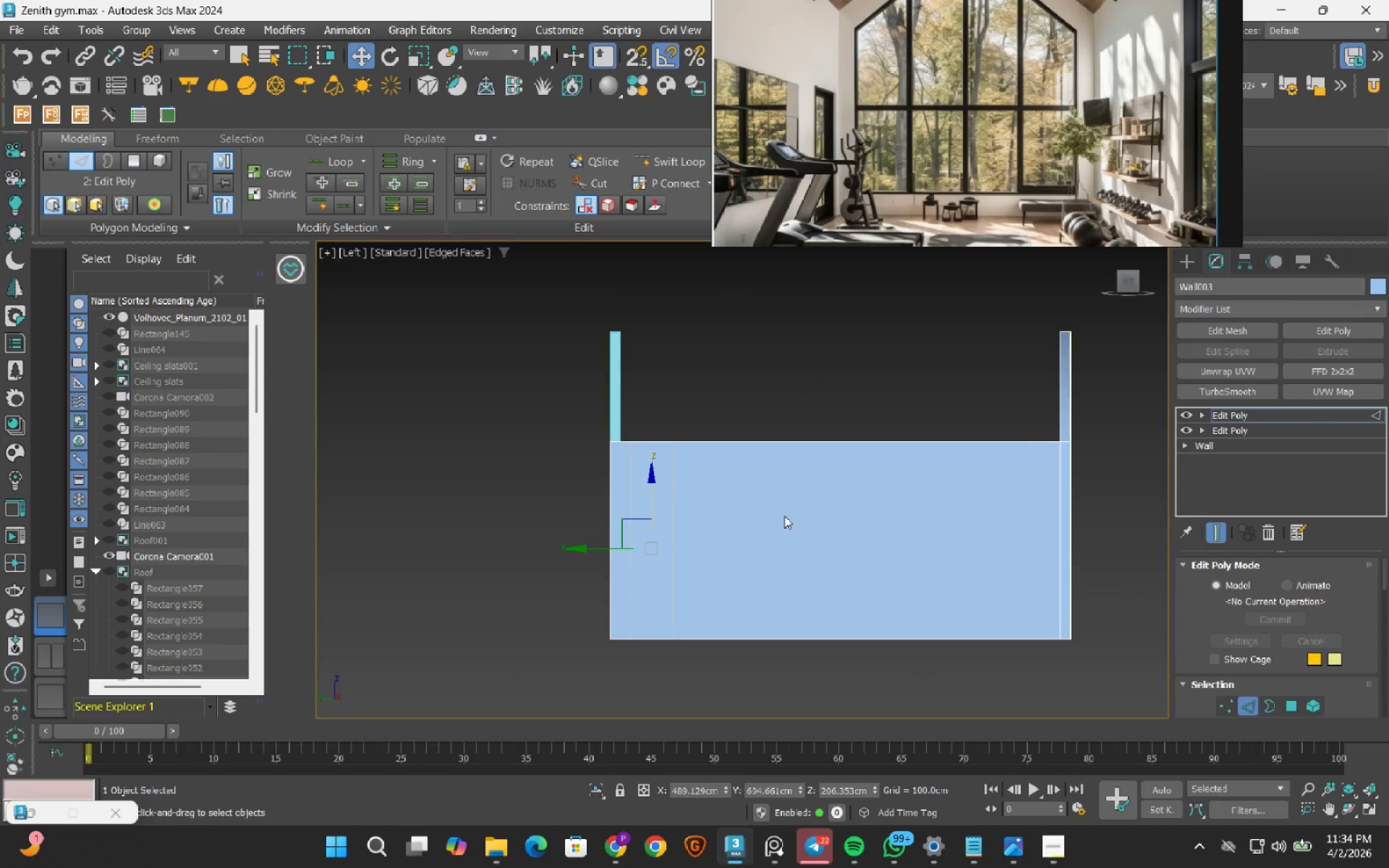 
key(F3)
 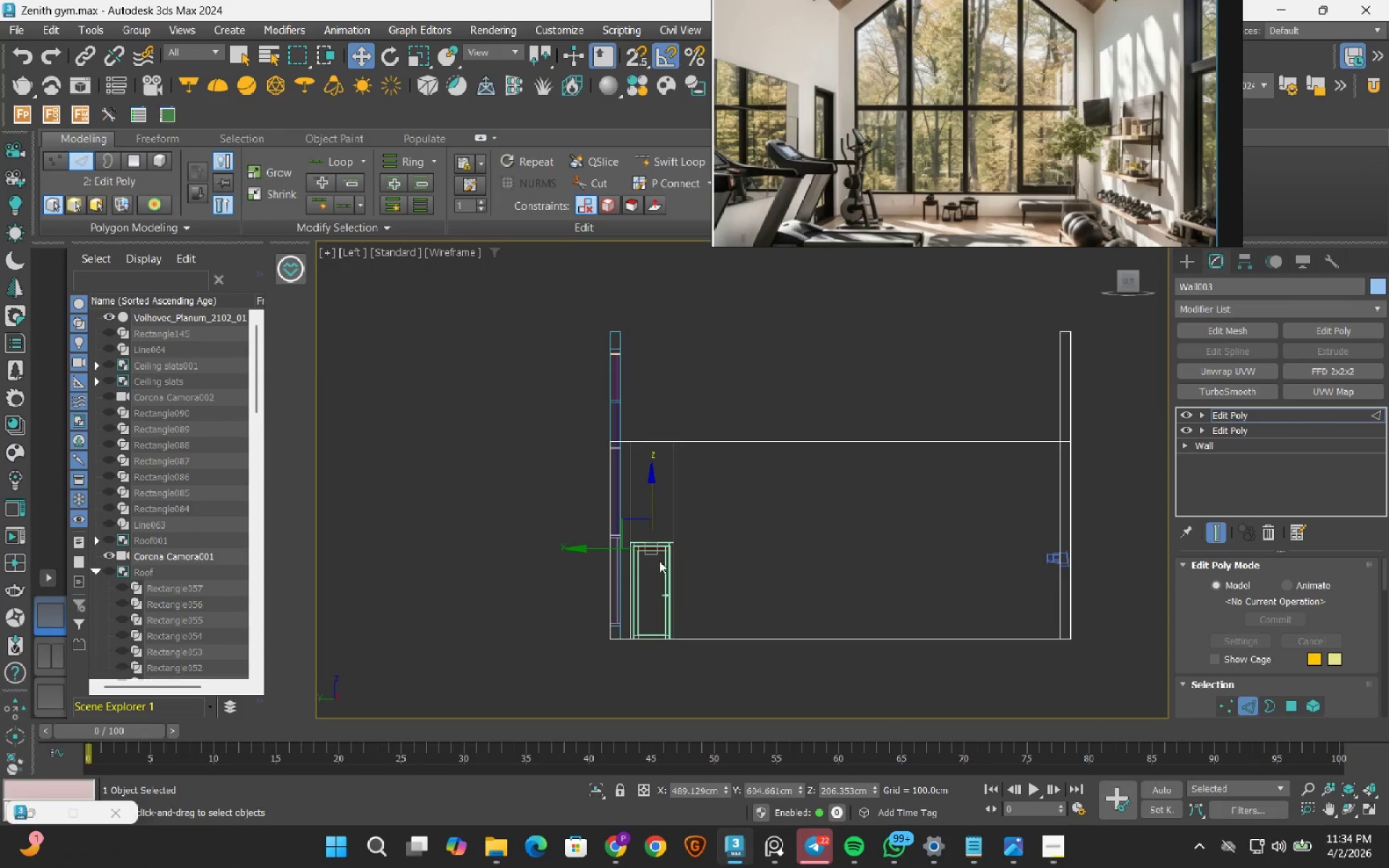 
scroll: coordinate [686, 580], scroll_direction: up, amount: 9.0
 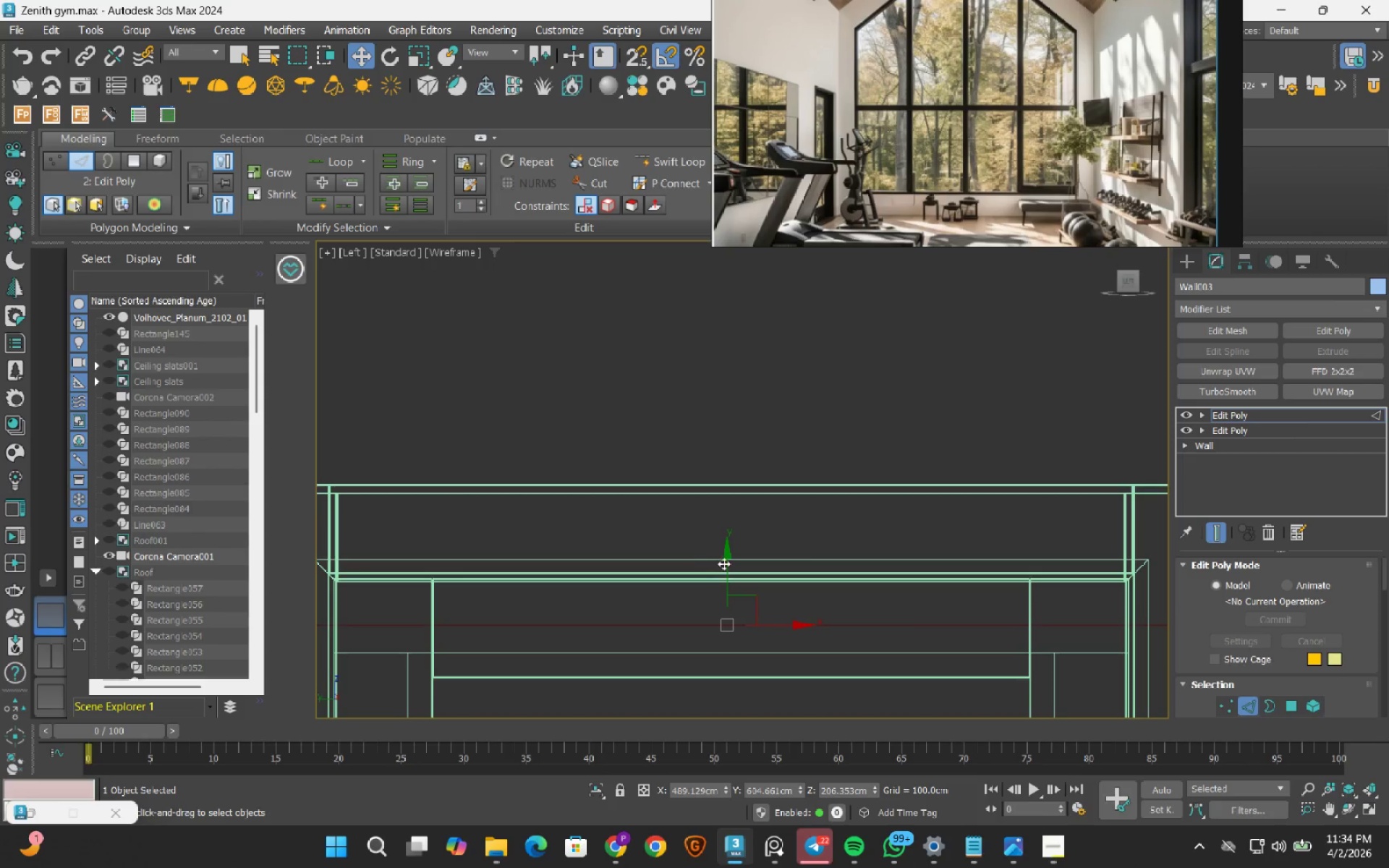 
type(ss)
 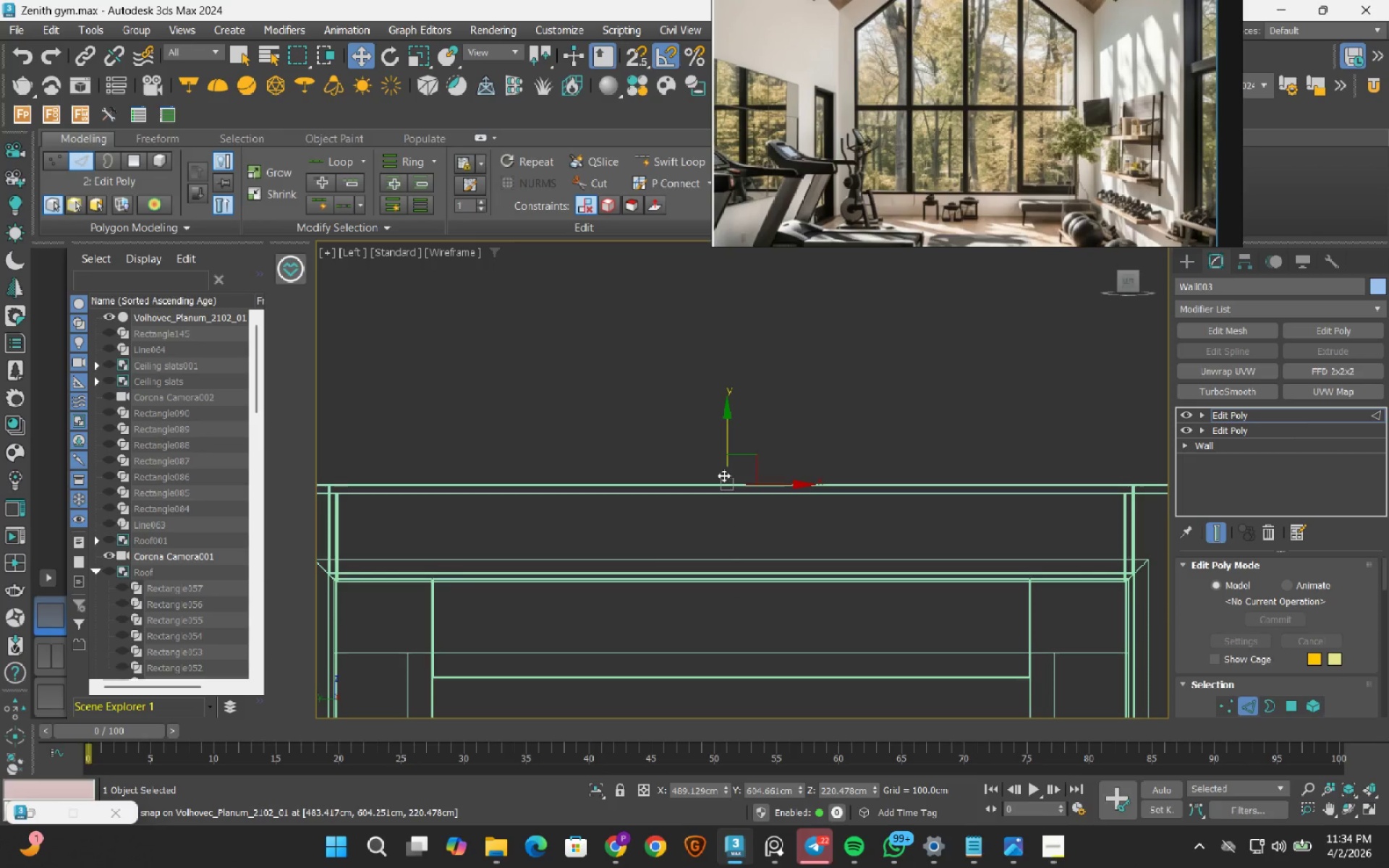 
left_click_drag(start_coordinate=[728, 569], to_coordinate=[723, 475])
 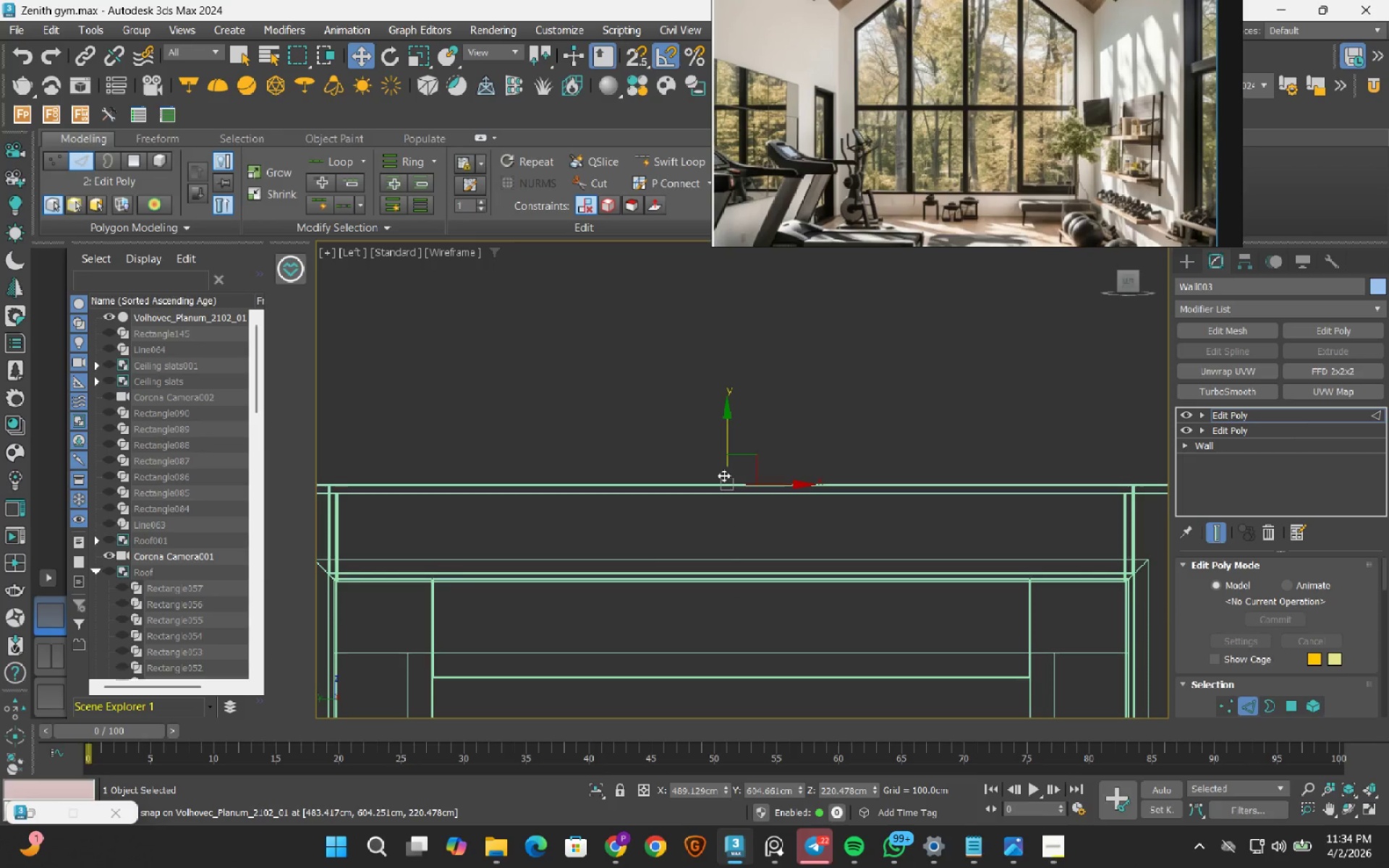 
hold_key(key=AltLeft, duration=0.72)
 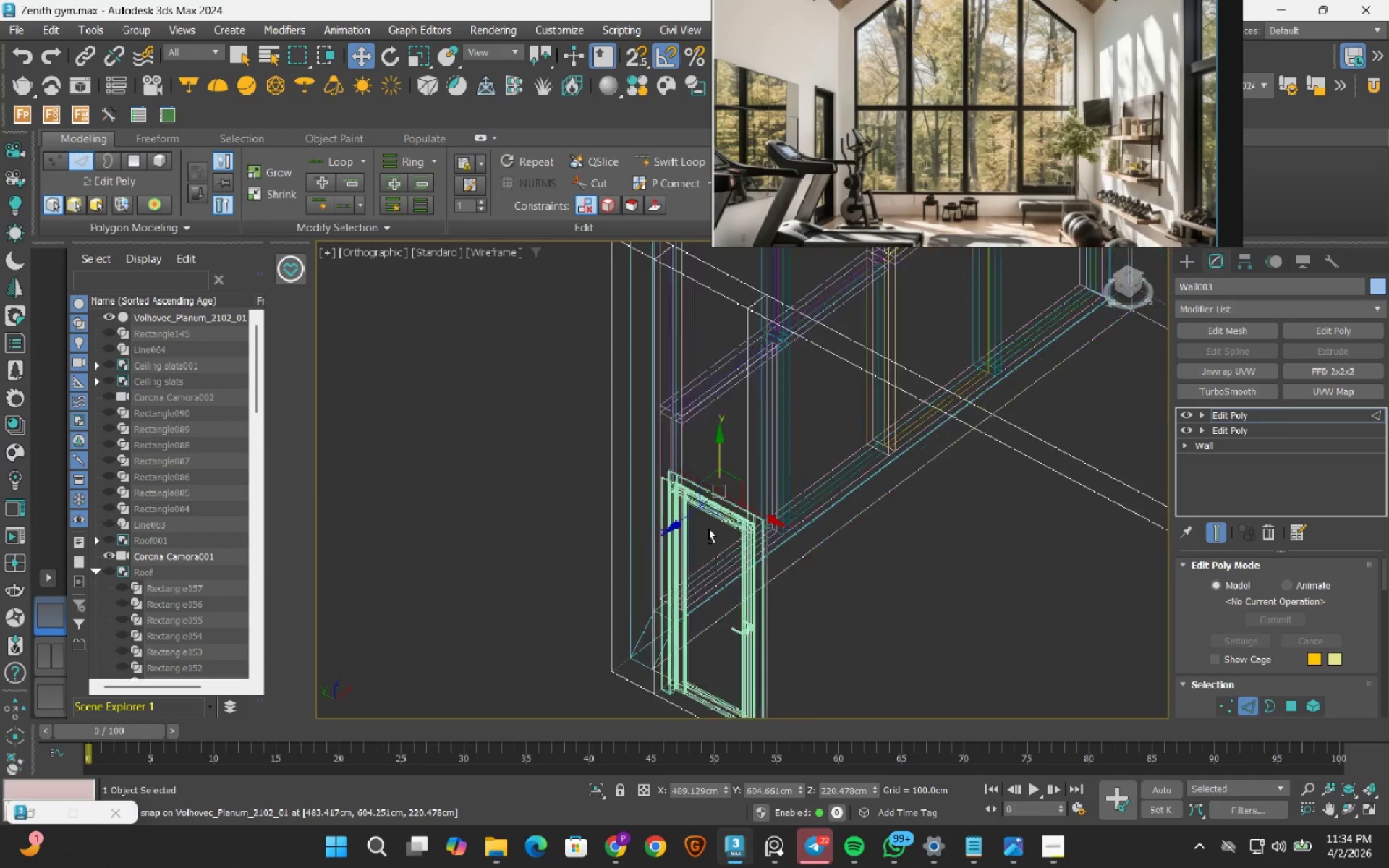 
scroll: coordinate [708, 528], scroll_direction: down, amount: 8.0
 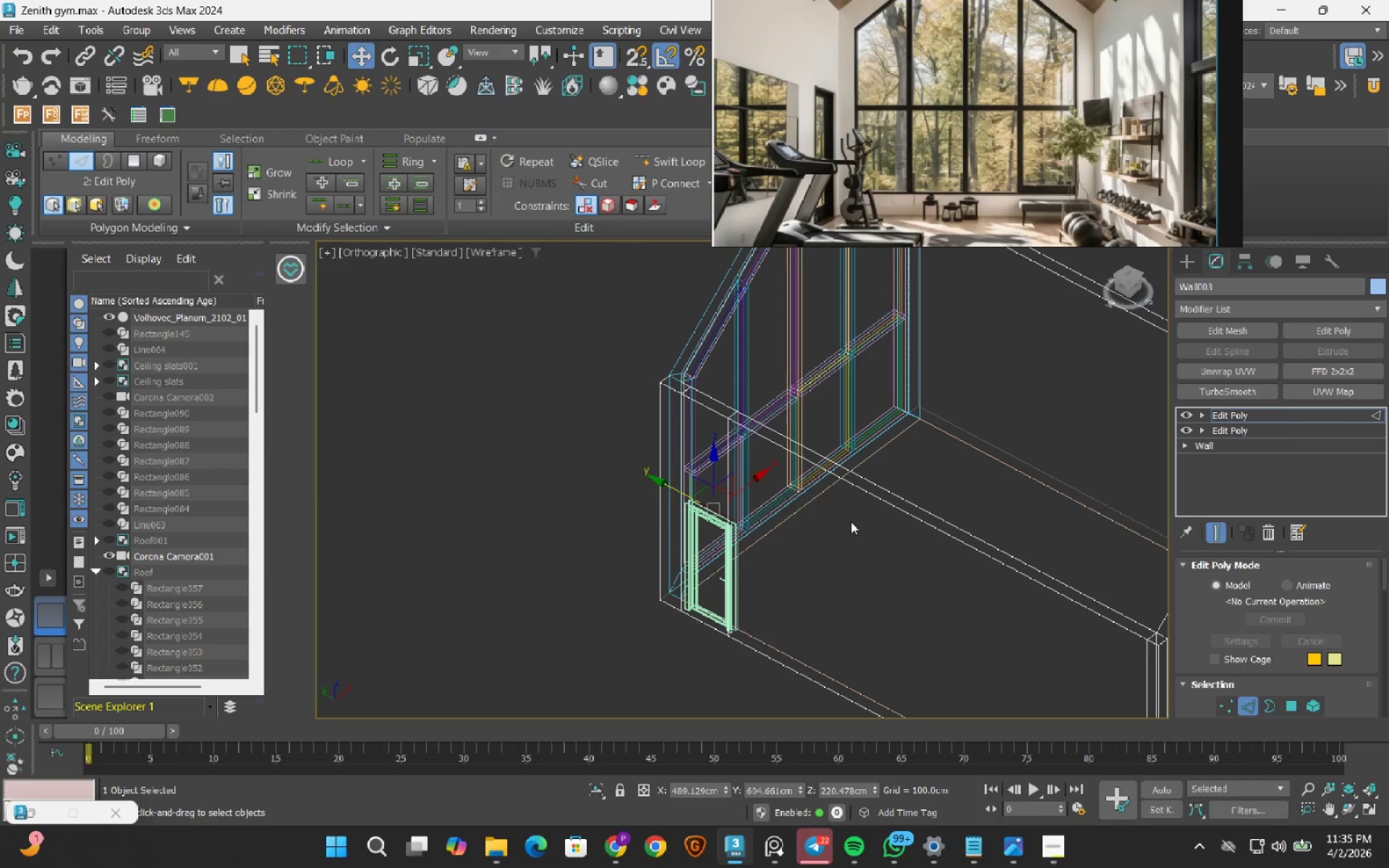 
hold_key(key=AltLeft, duration=0.89)
 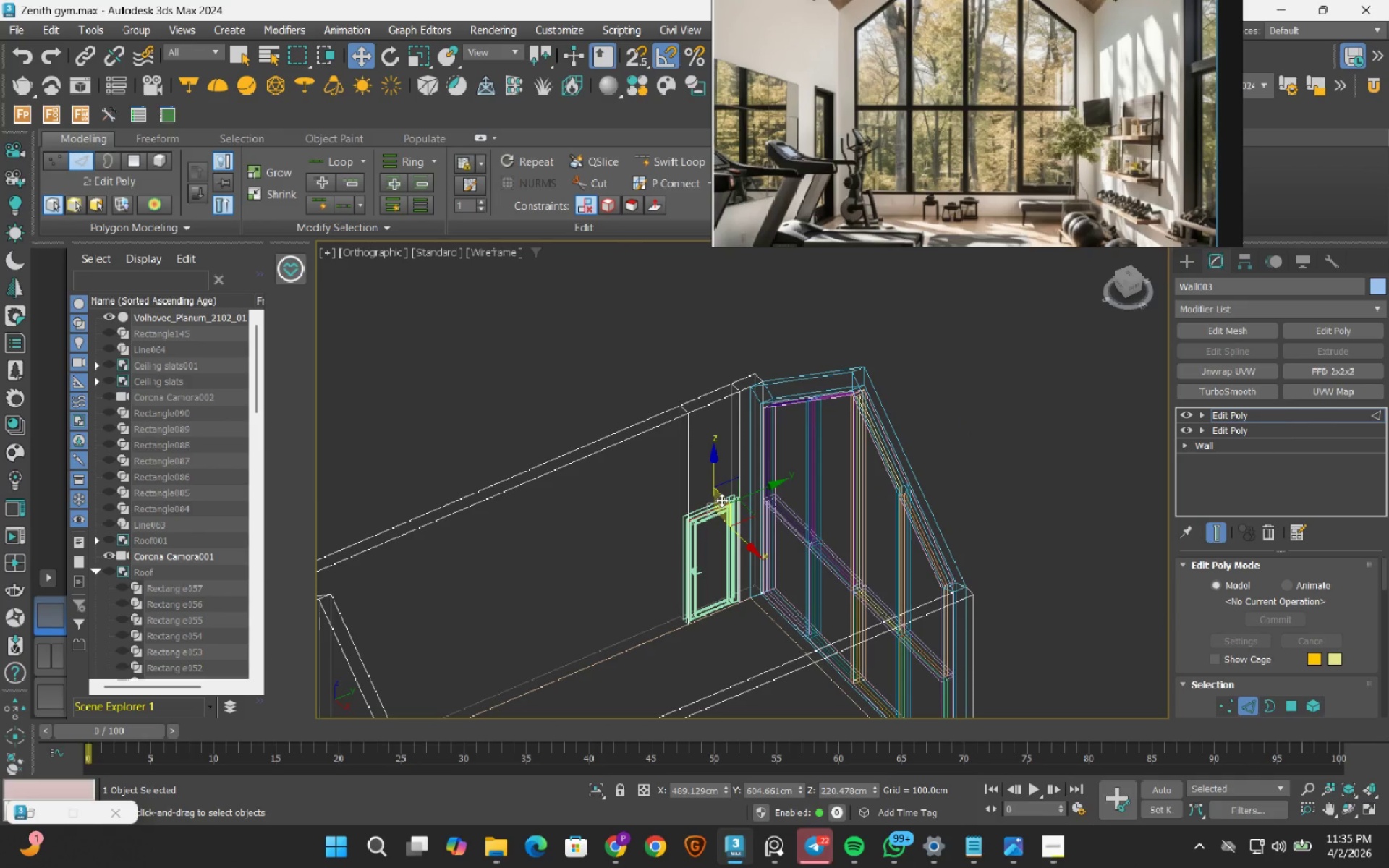 
key(MediaTrackNext)
 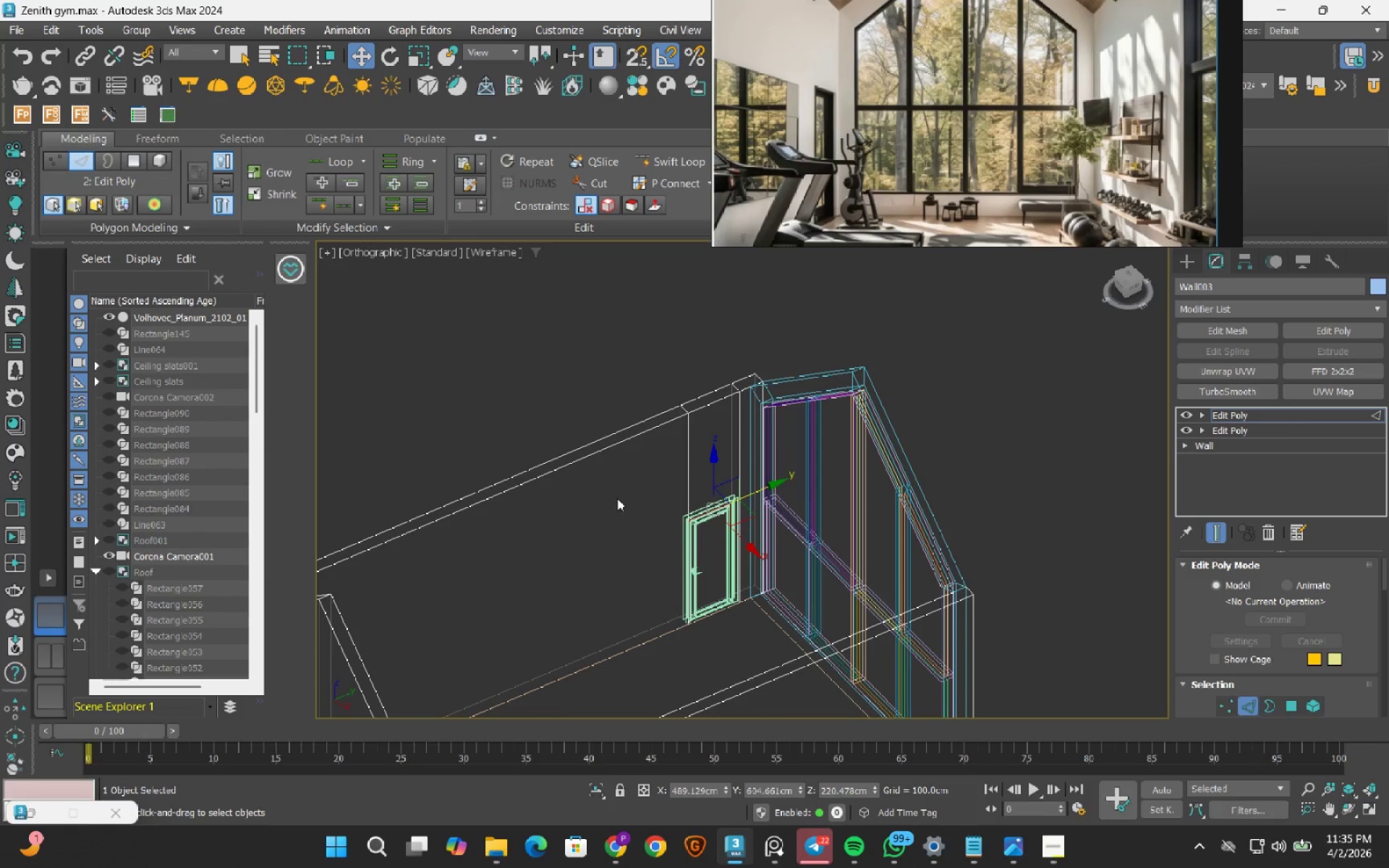 
key(4)
 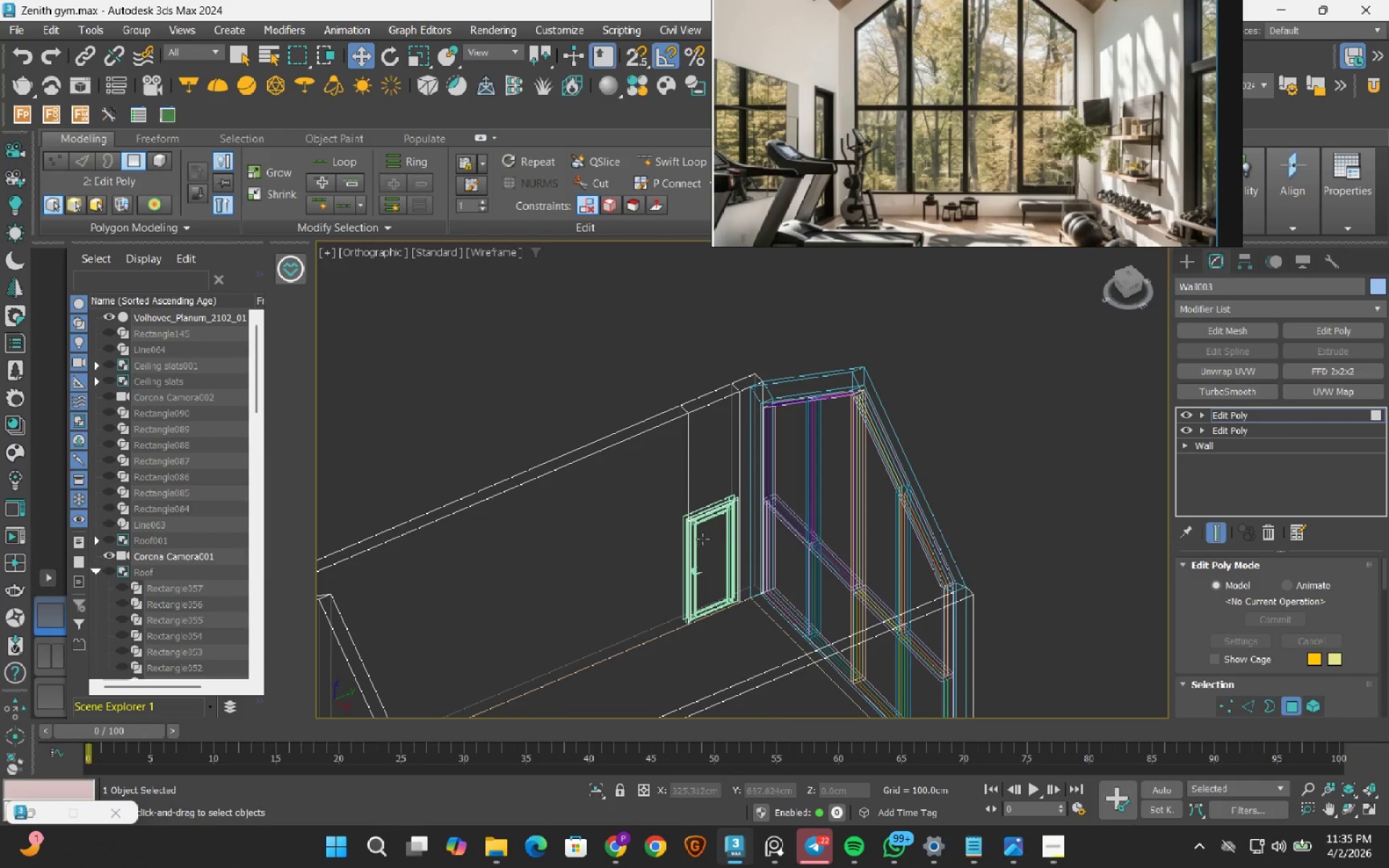 
scroll: coordinate [710, 534], scroll_direction: up, amount: 1.0
 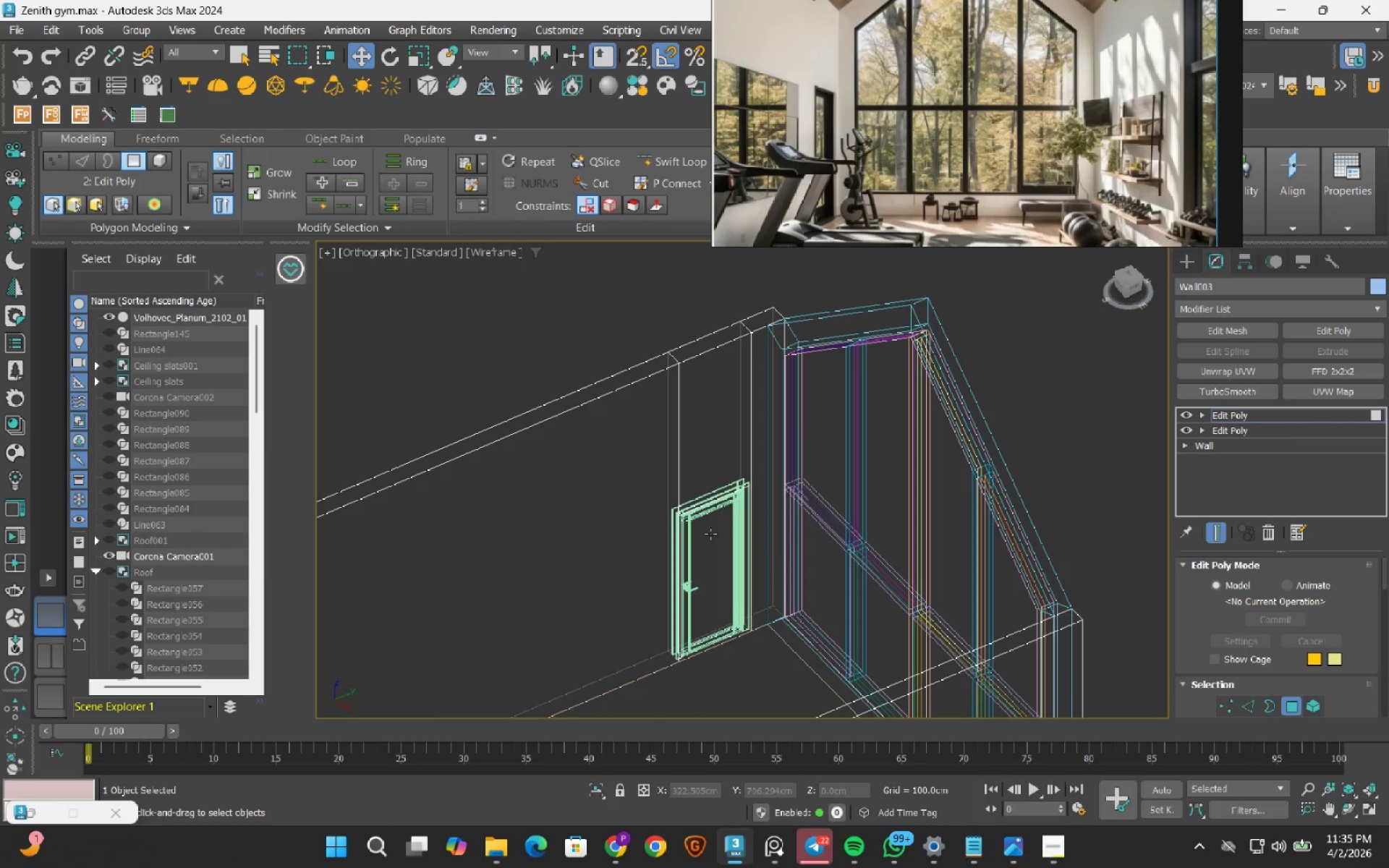 
left_click([710, 534])
 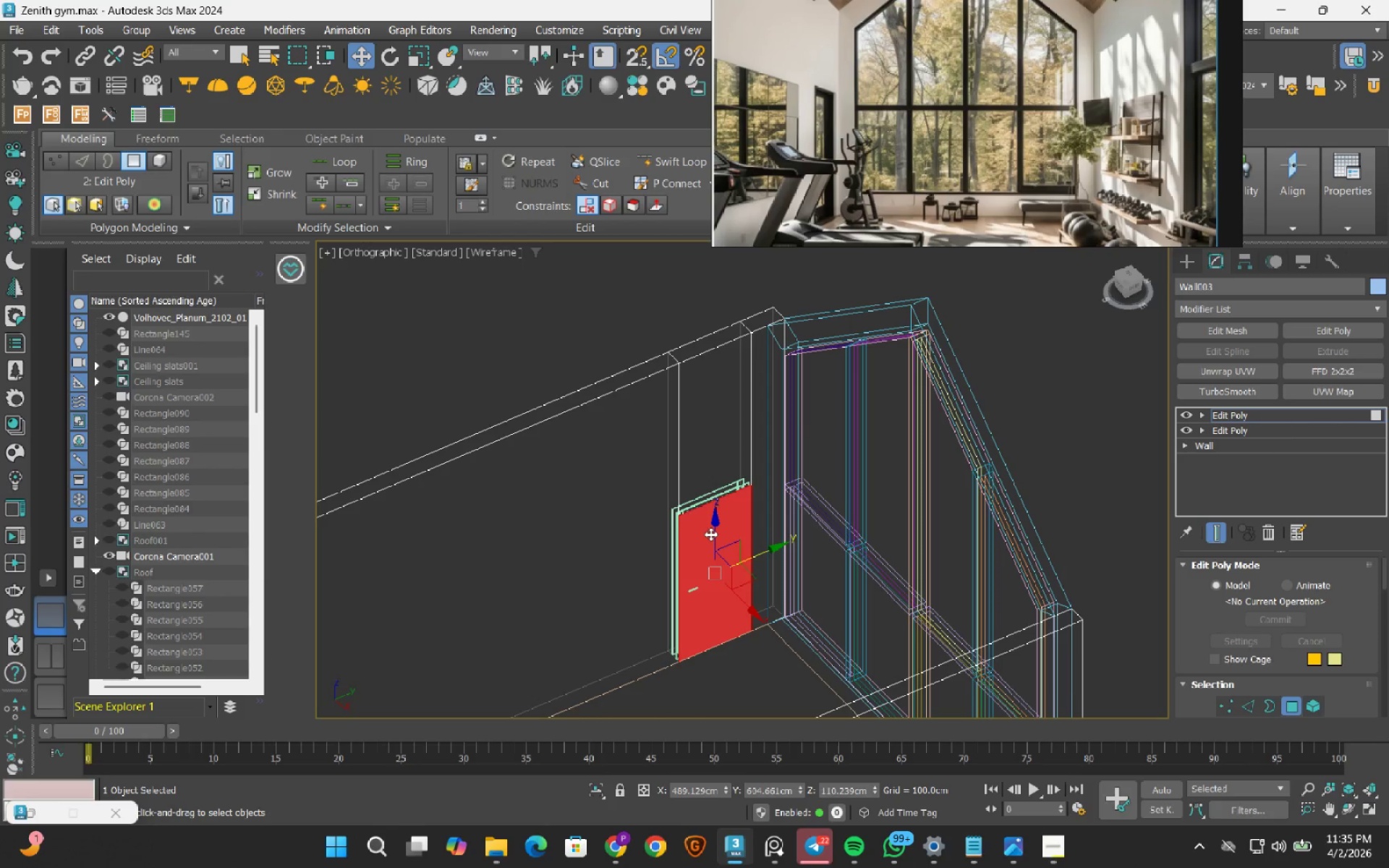 
key(F3)
 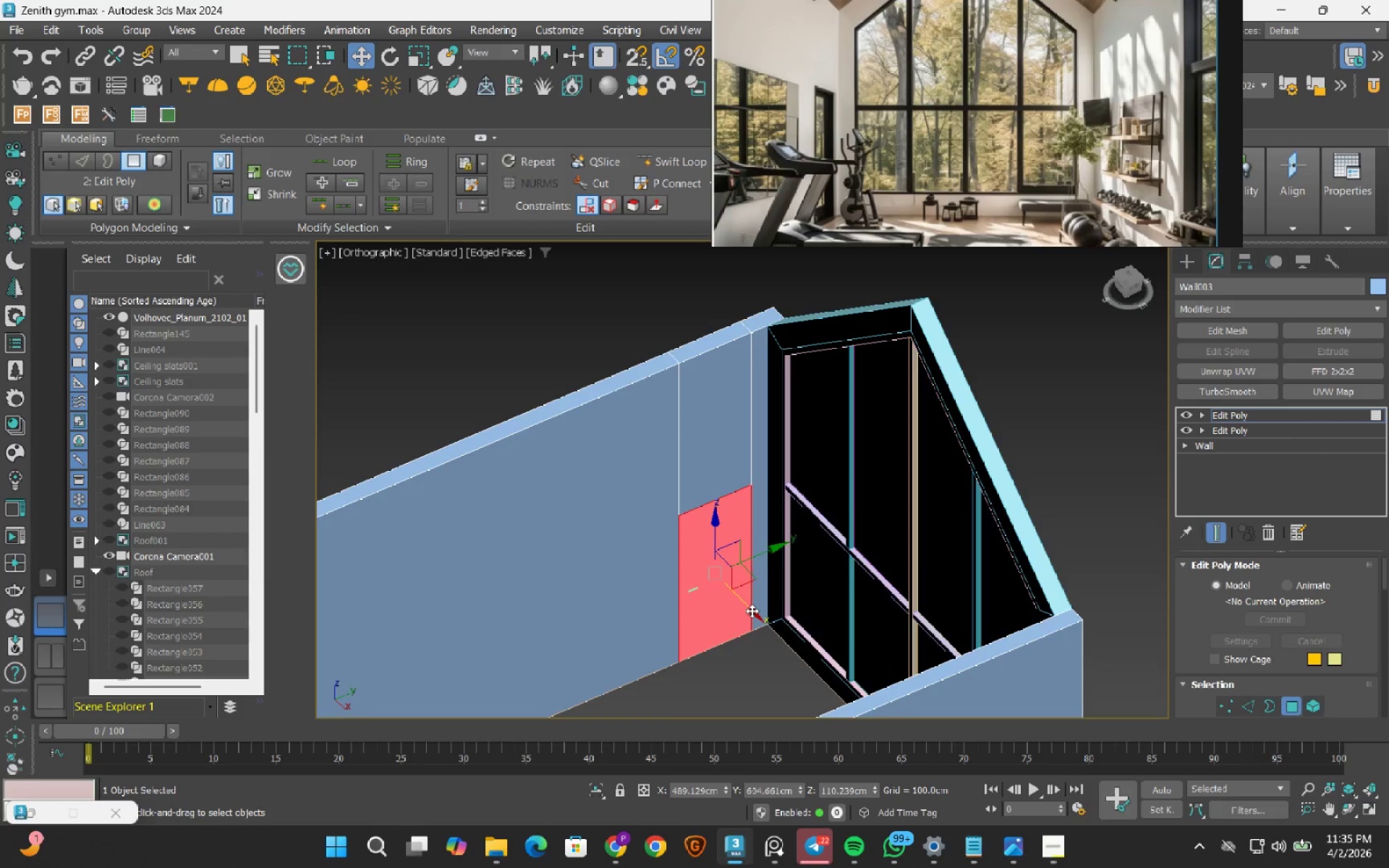 
hold_key(key=ShiftLeft, duration=0.84)
left_click_drag(start_coordinate=[752, 610], to_coordinate=[532, 489])
 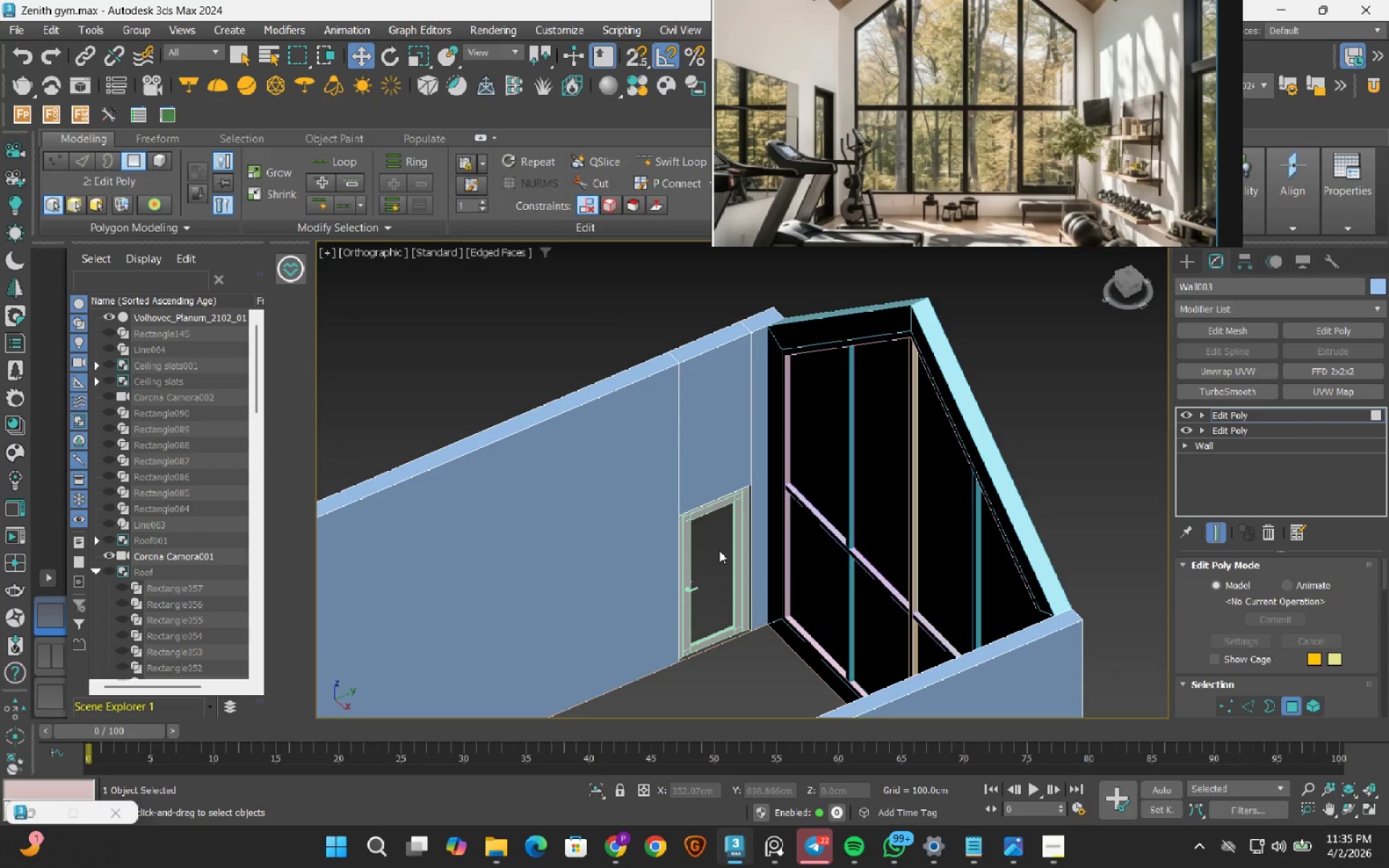 
scroll: coordinate [481, 205], scroll_direction: down, amount: 5.0
 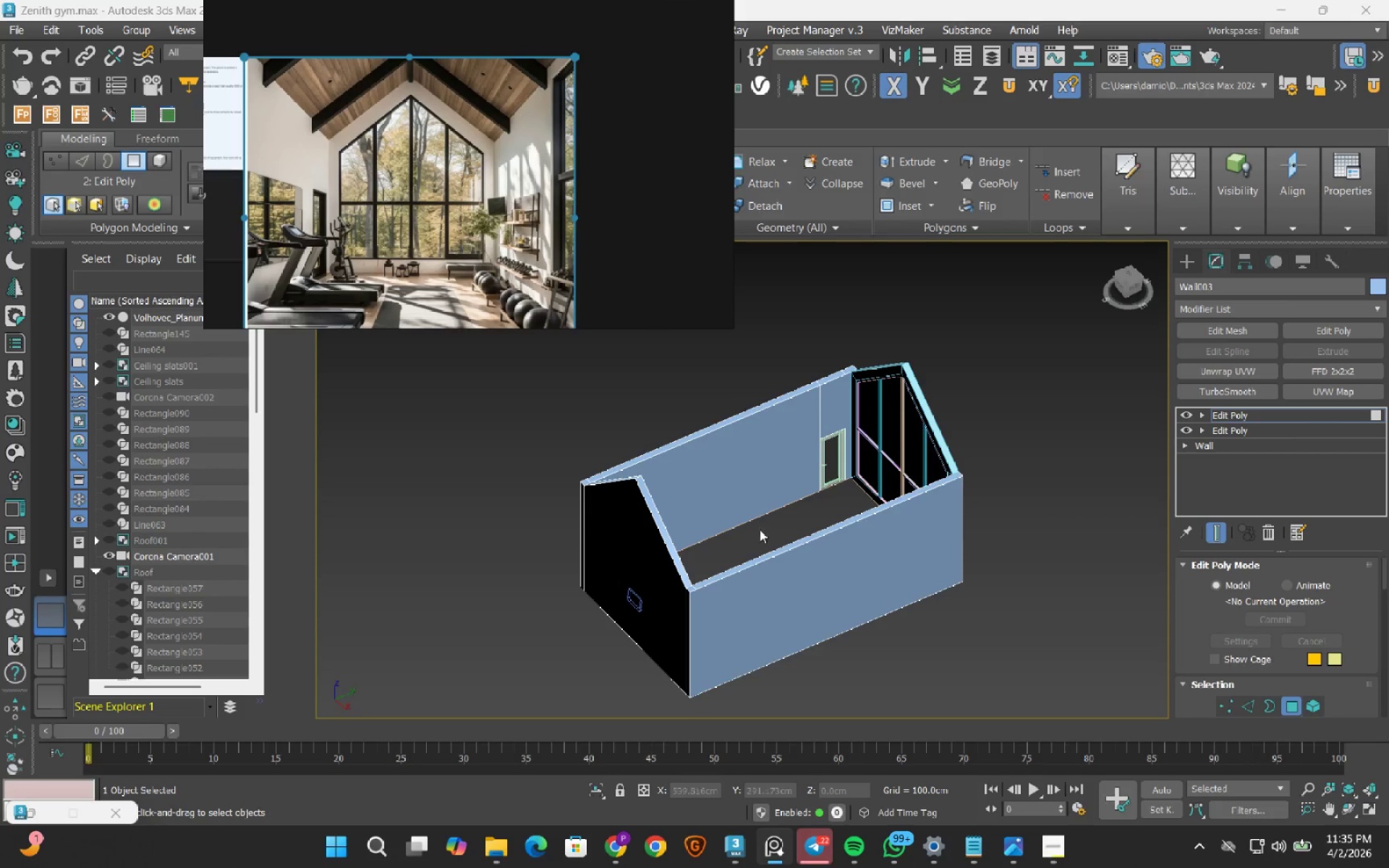 
scroll: coordinate [757, 584], scroll_direction: up, amount: 2.0
 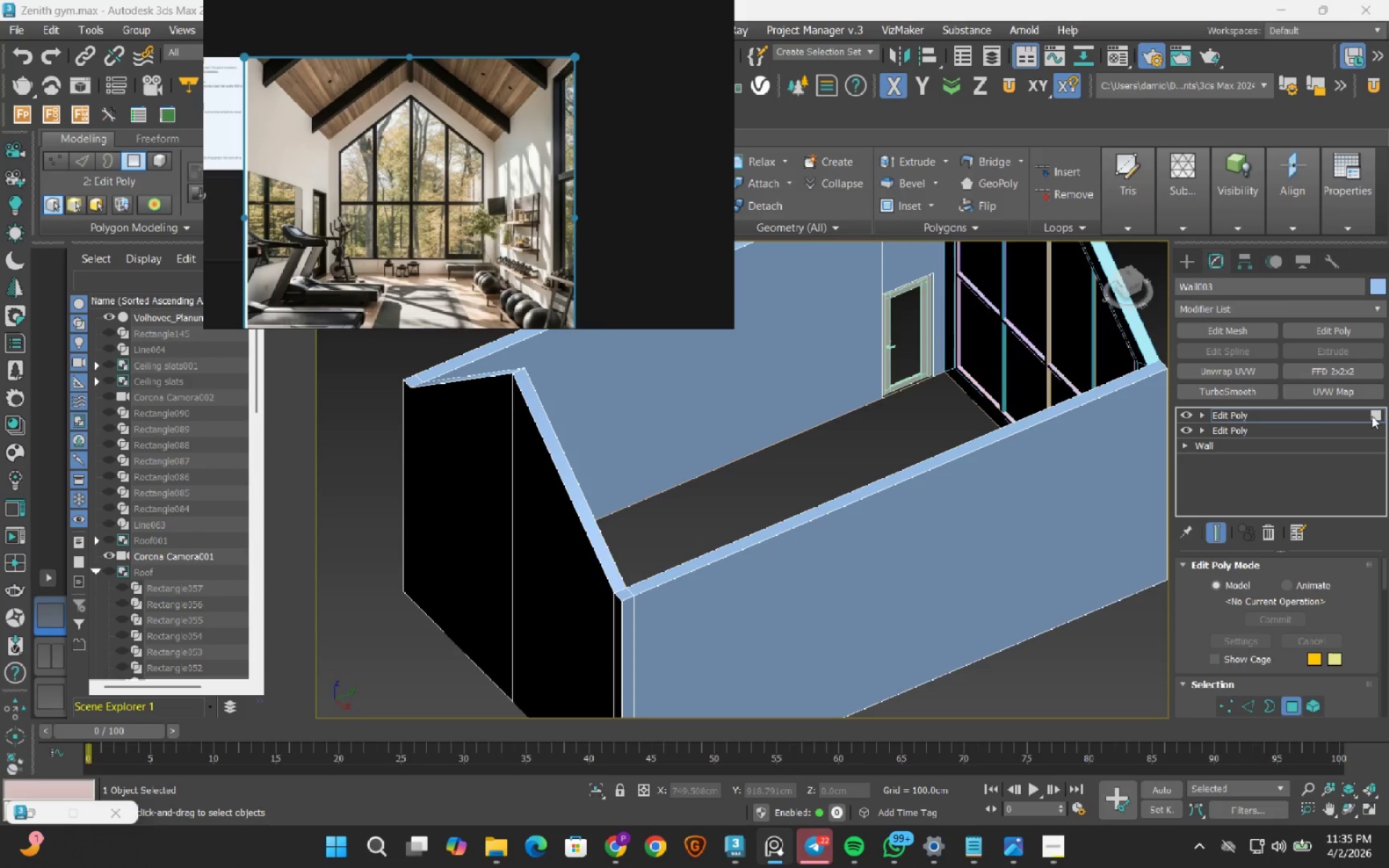 
left_click([1372, 416])
 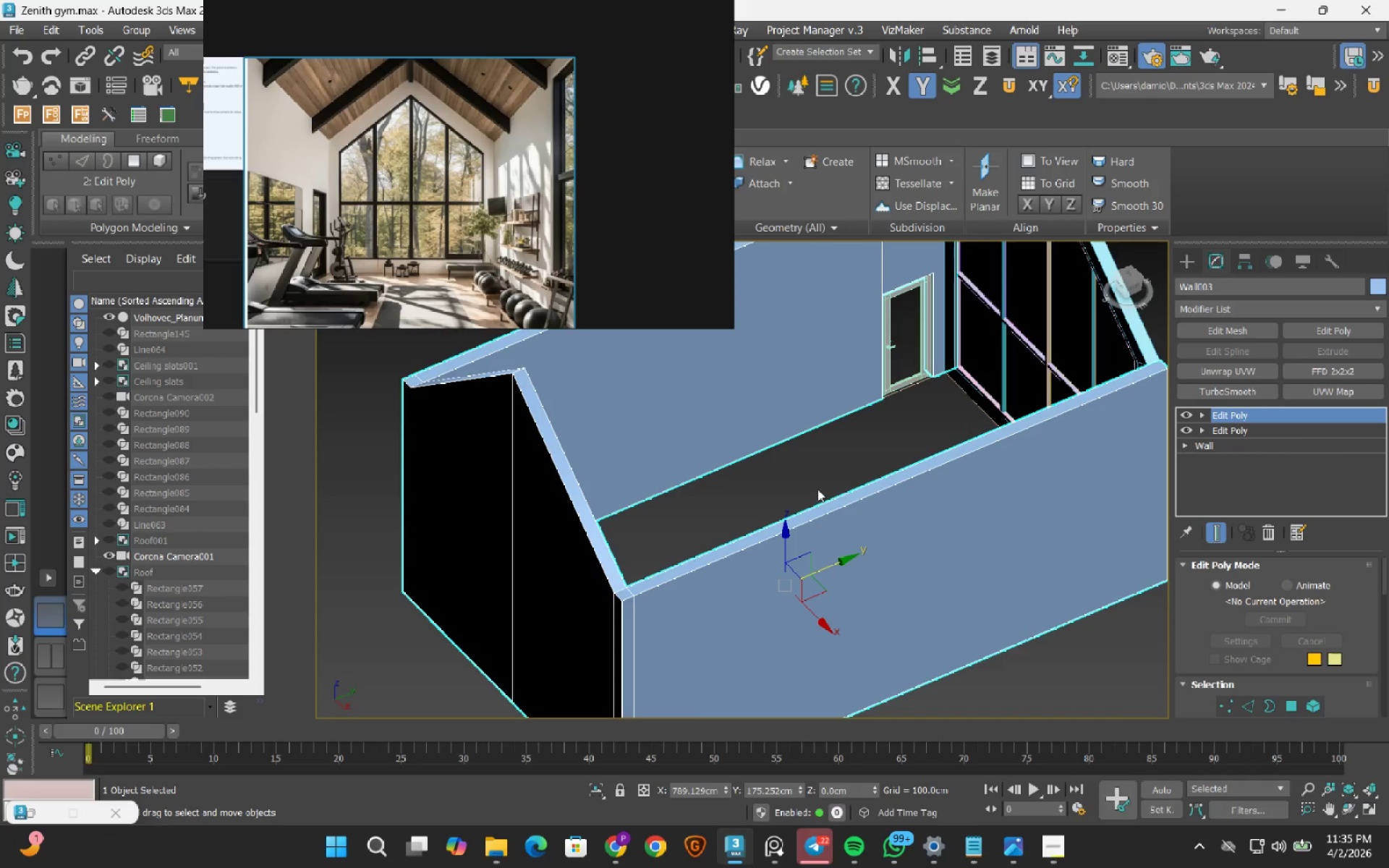 
scroll: coordinate [817, 489], scroll_direction: down, amount: 1.0
 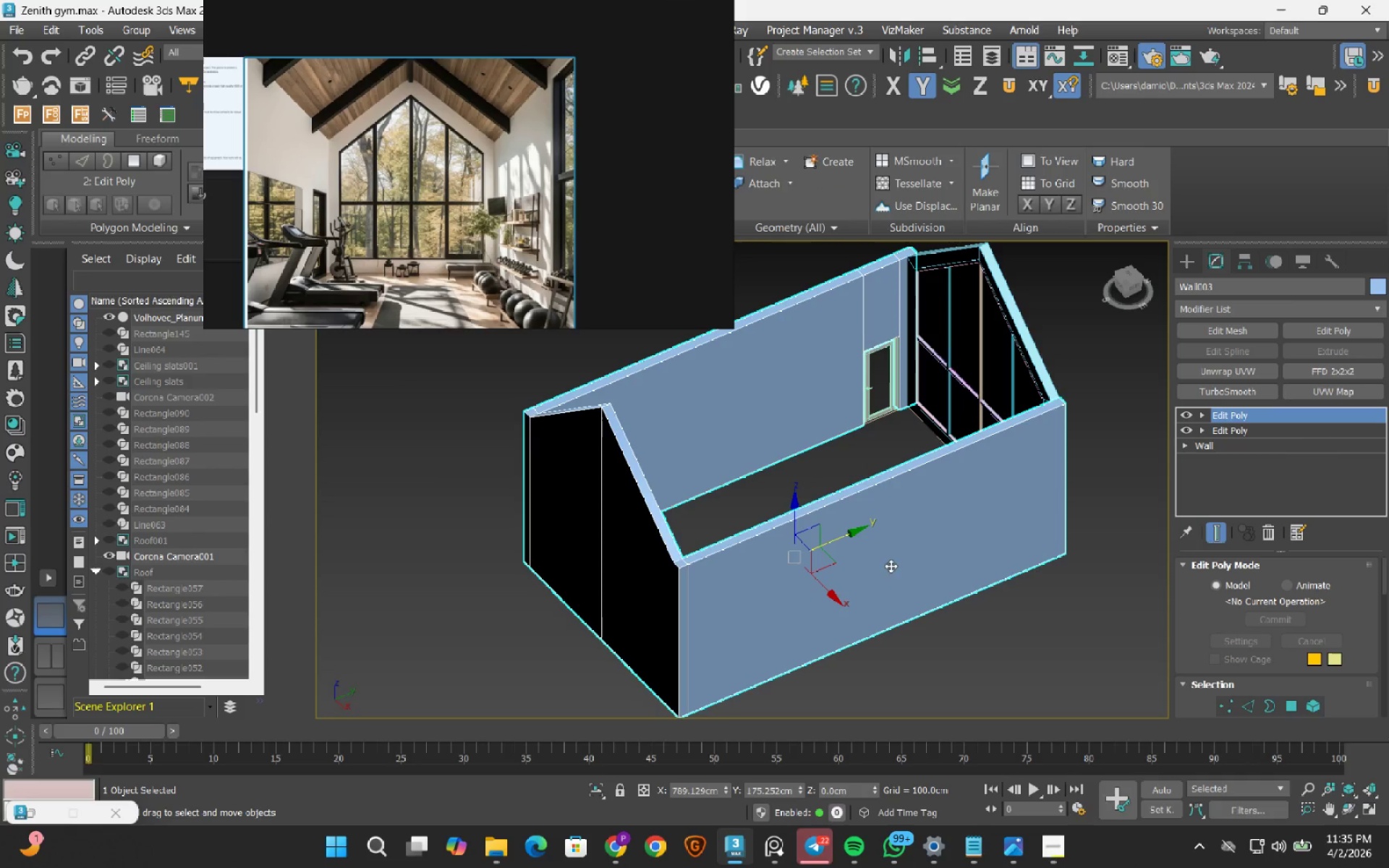 
left_click([970, 671])
 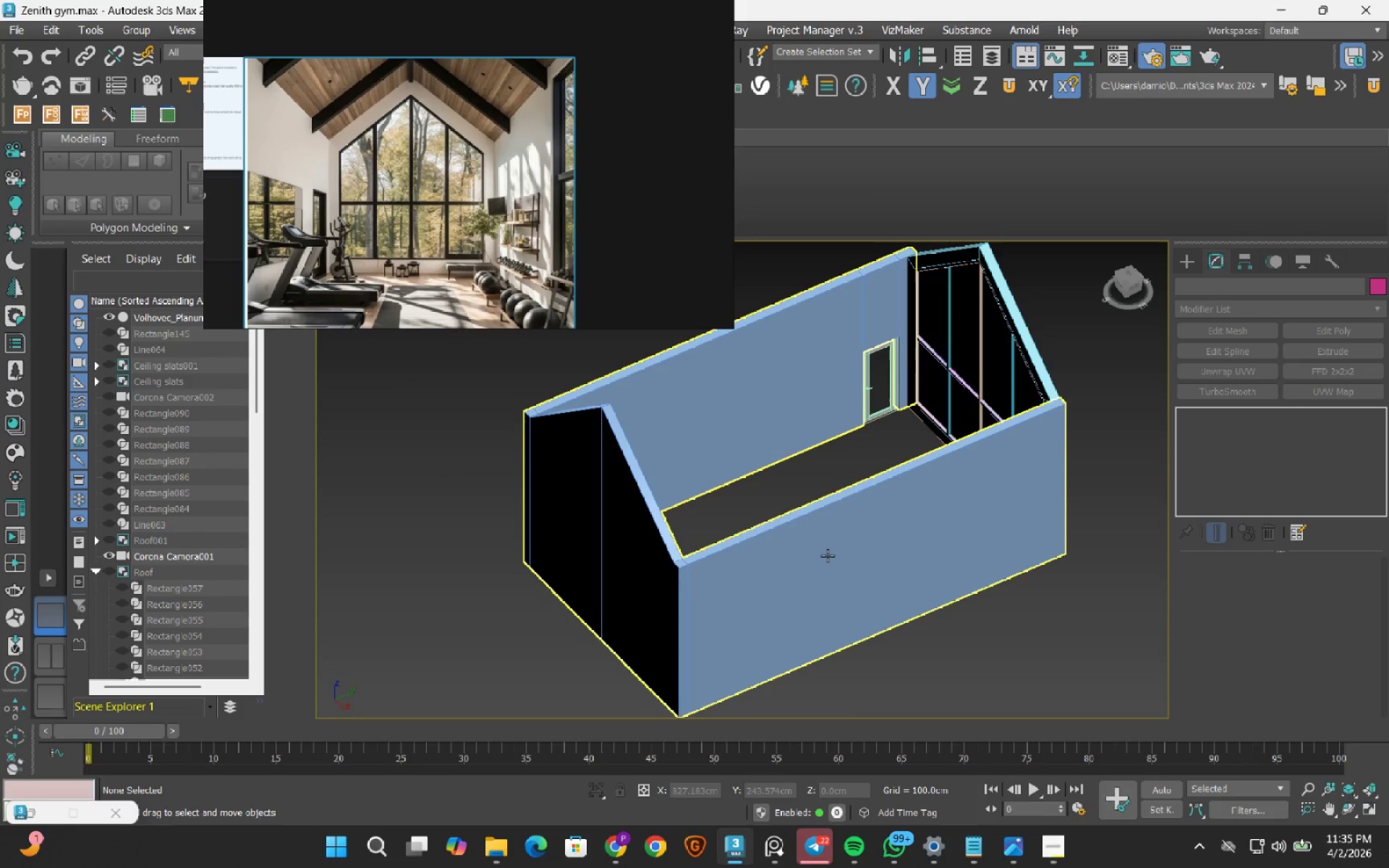 
left_click([827, 555])
 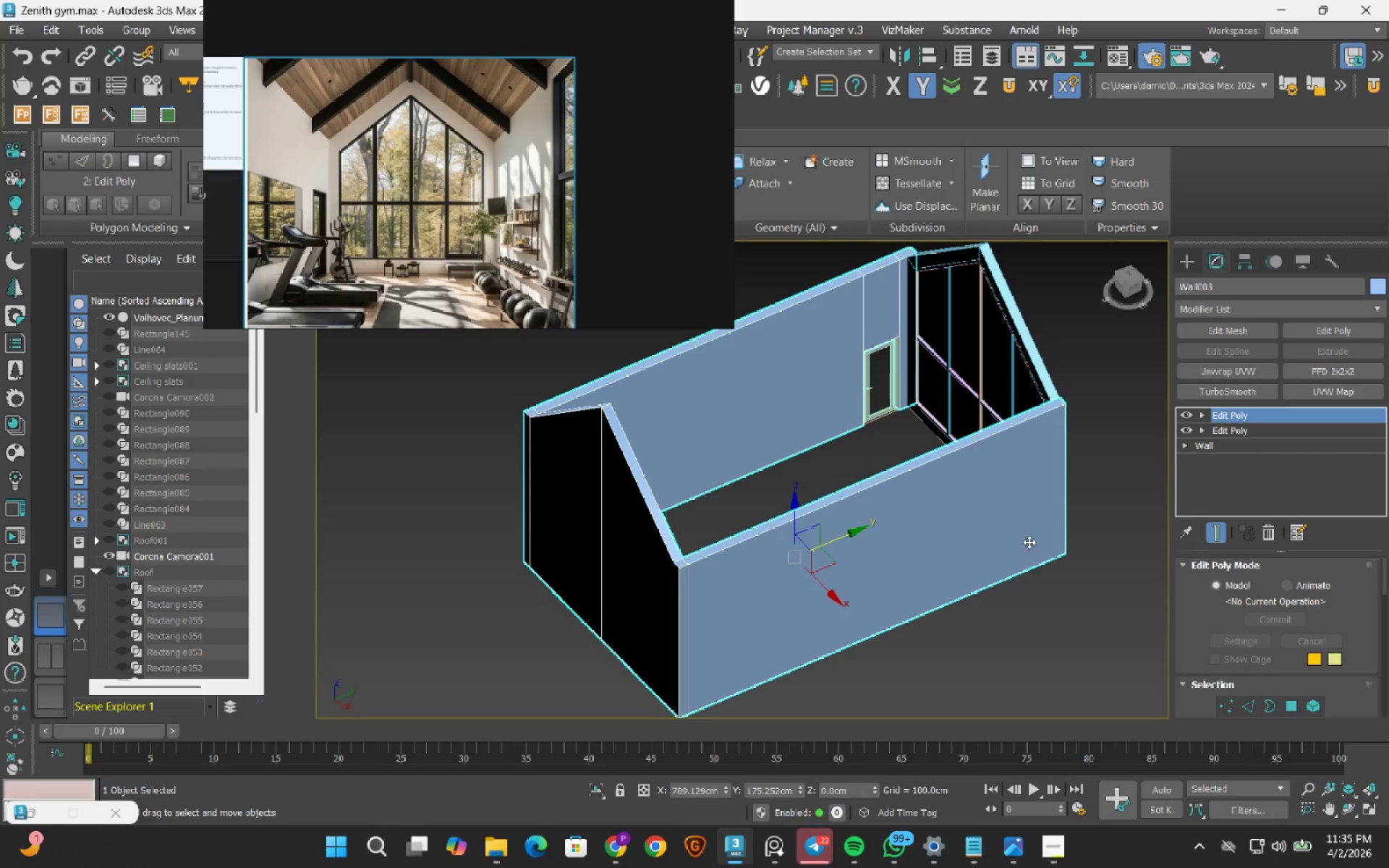 
hold_key(key=AltLeft, duration=0.41)
 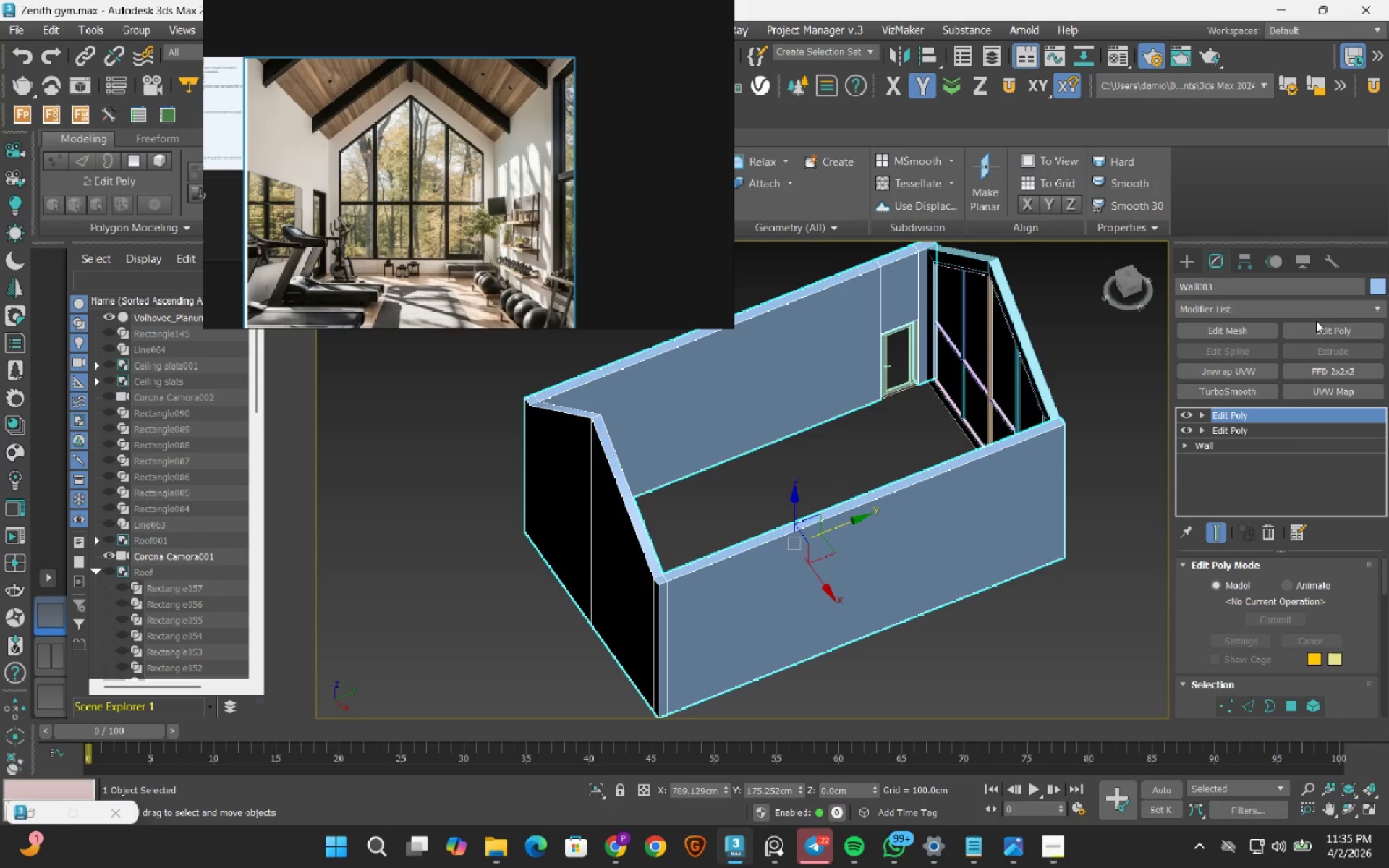 
left_click([1322, 328])
 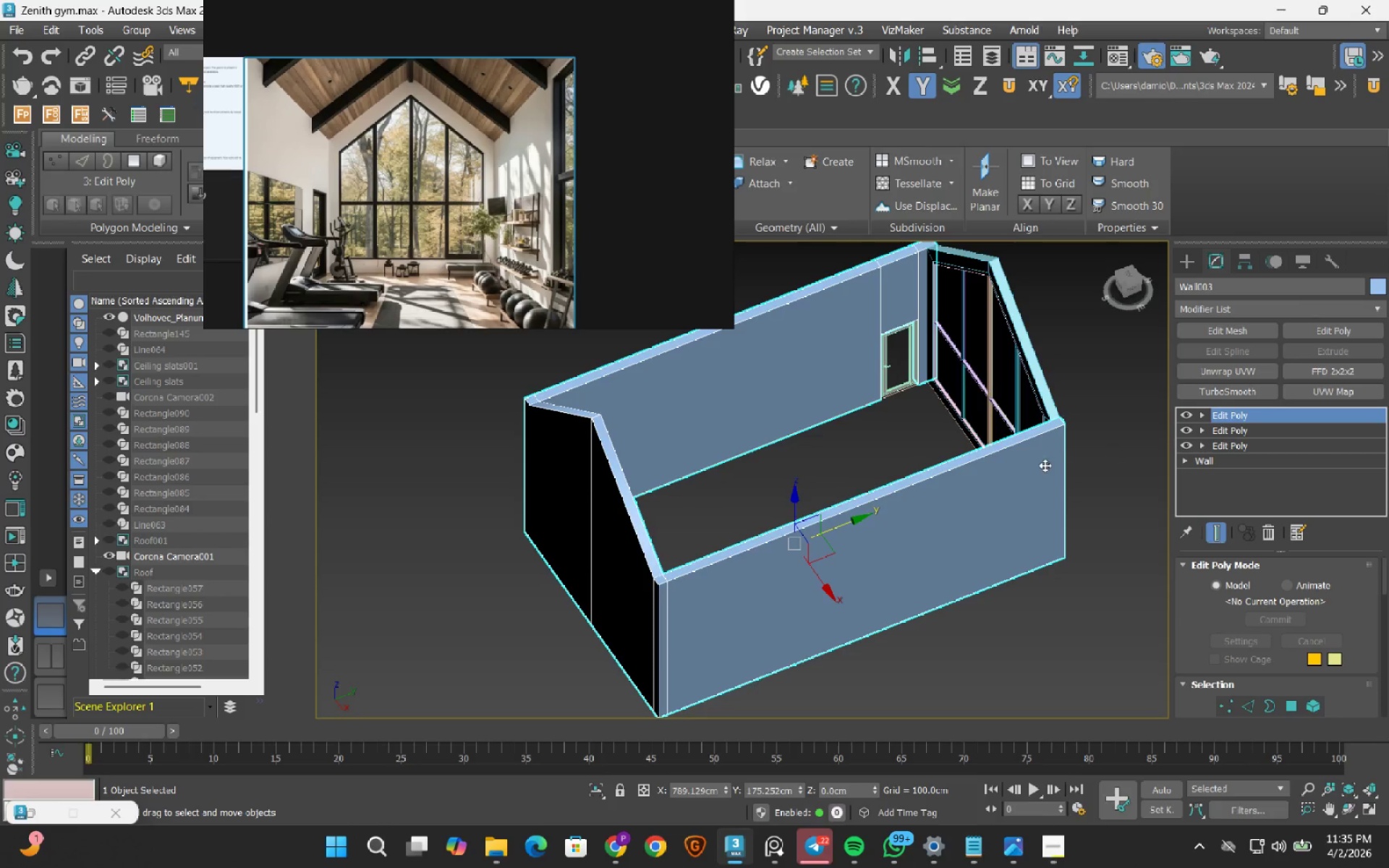 
key(2)
 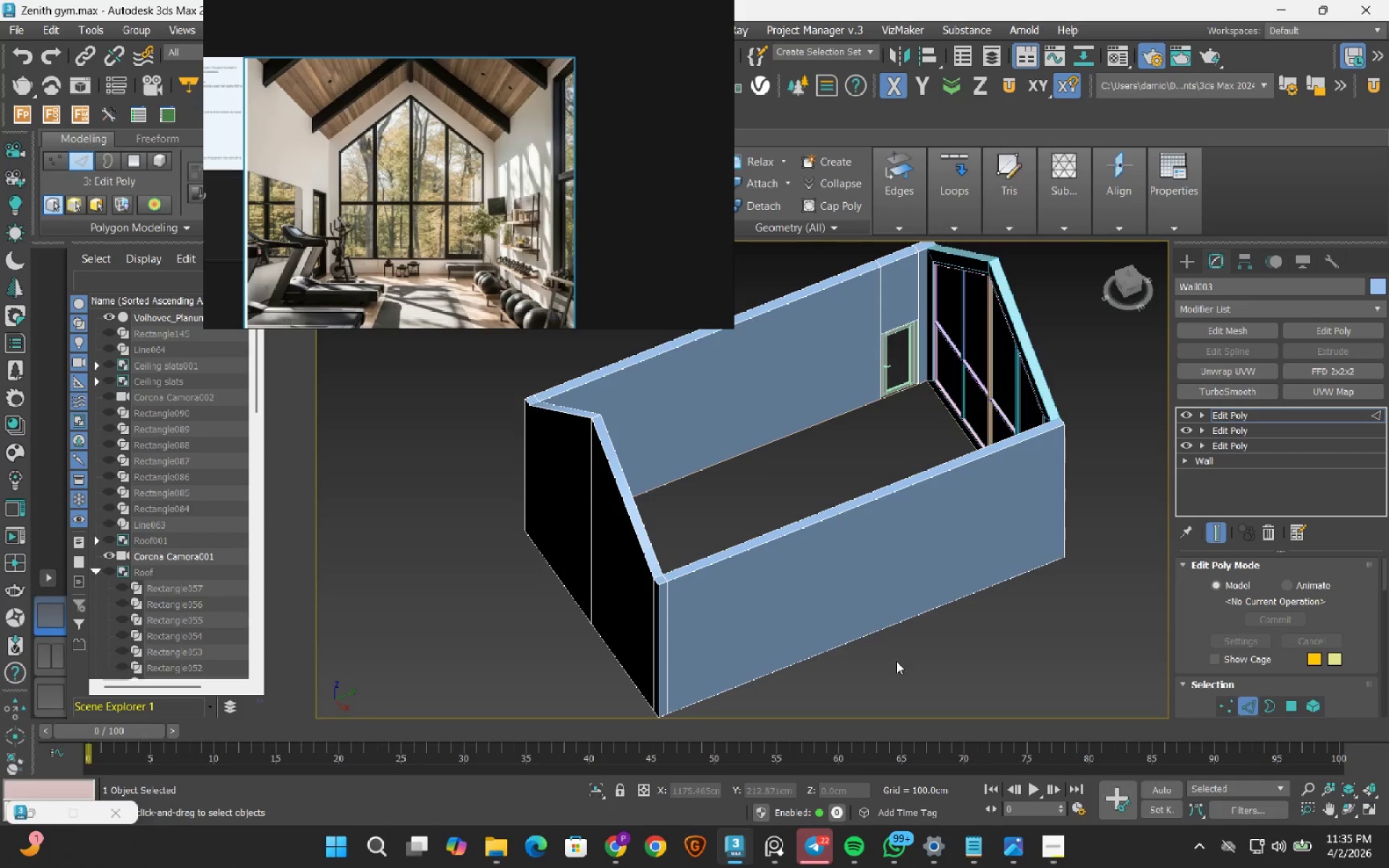 
left_click_drag(start_coordinate=[896, 683], to_coordinate=[776, 499])
 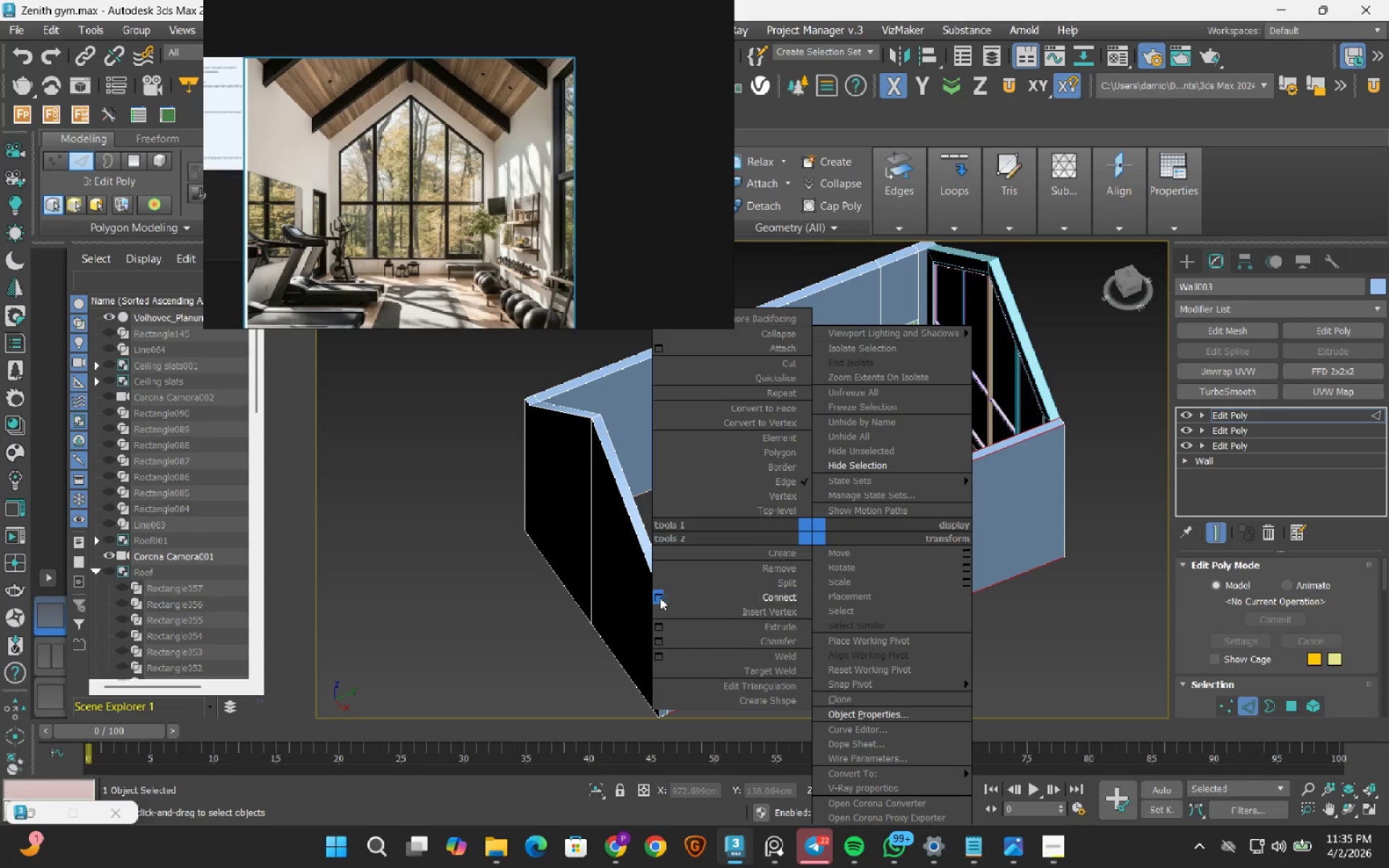 
left_click_drag(start_coordinate=[655, 597], to_coordinate=[655, 663])
 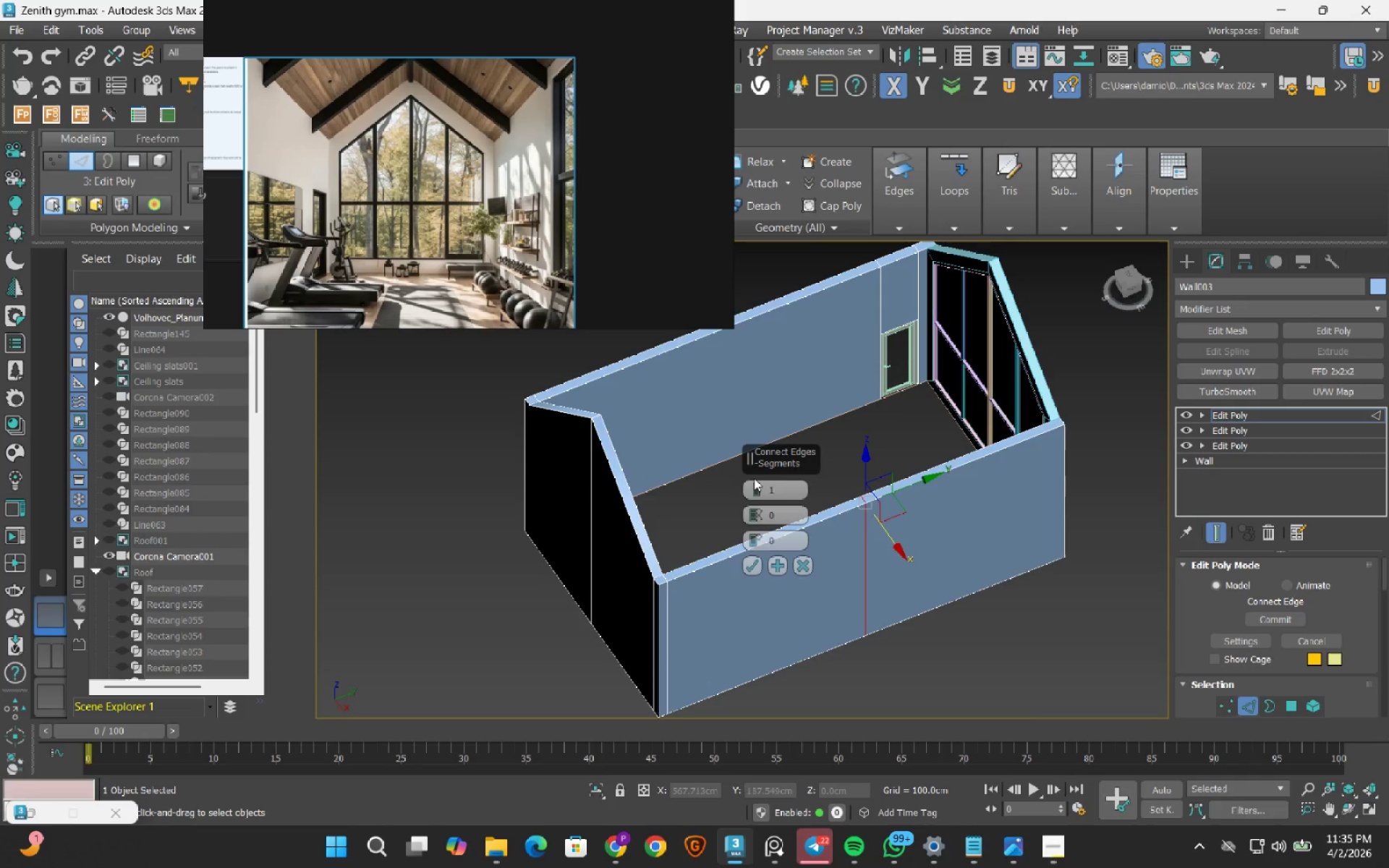 
left_click([754, 484])
 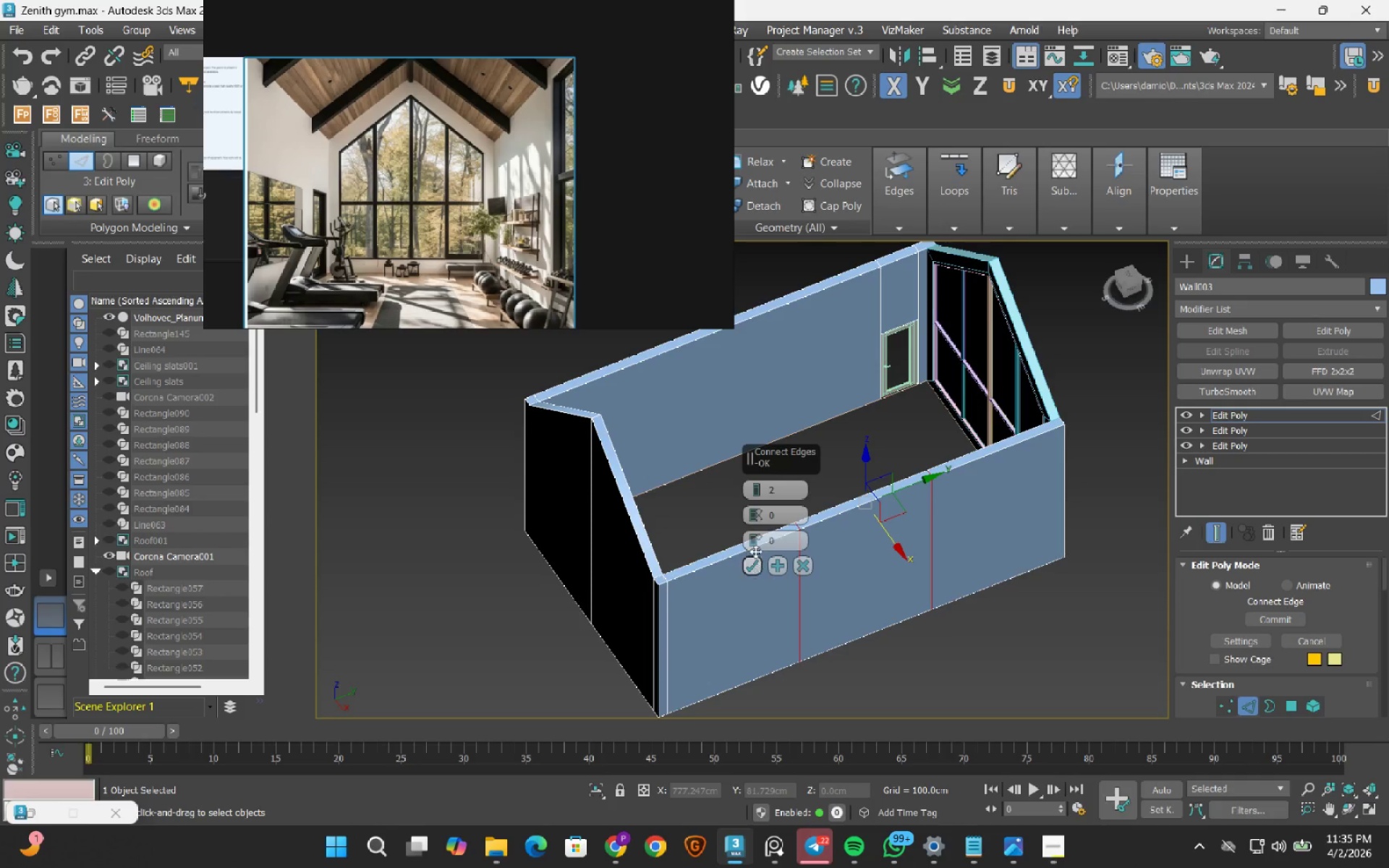 
left_click_drag(start_coordinate=[760, 535], to_coordinate=[762, 717])
 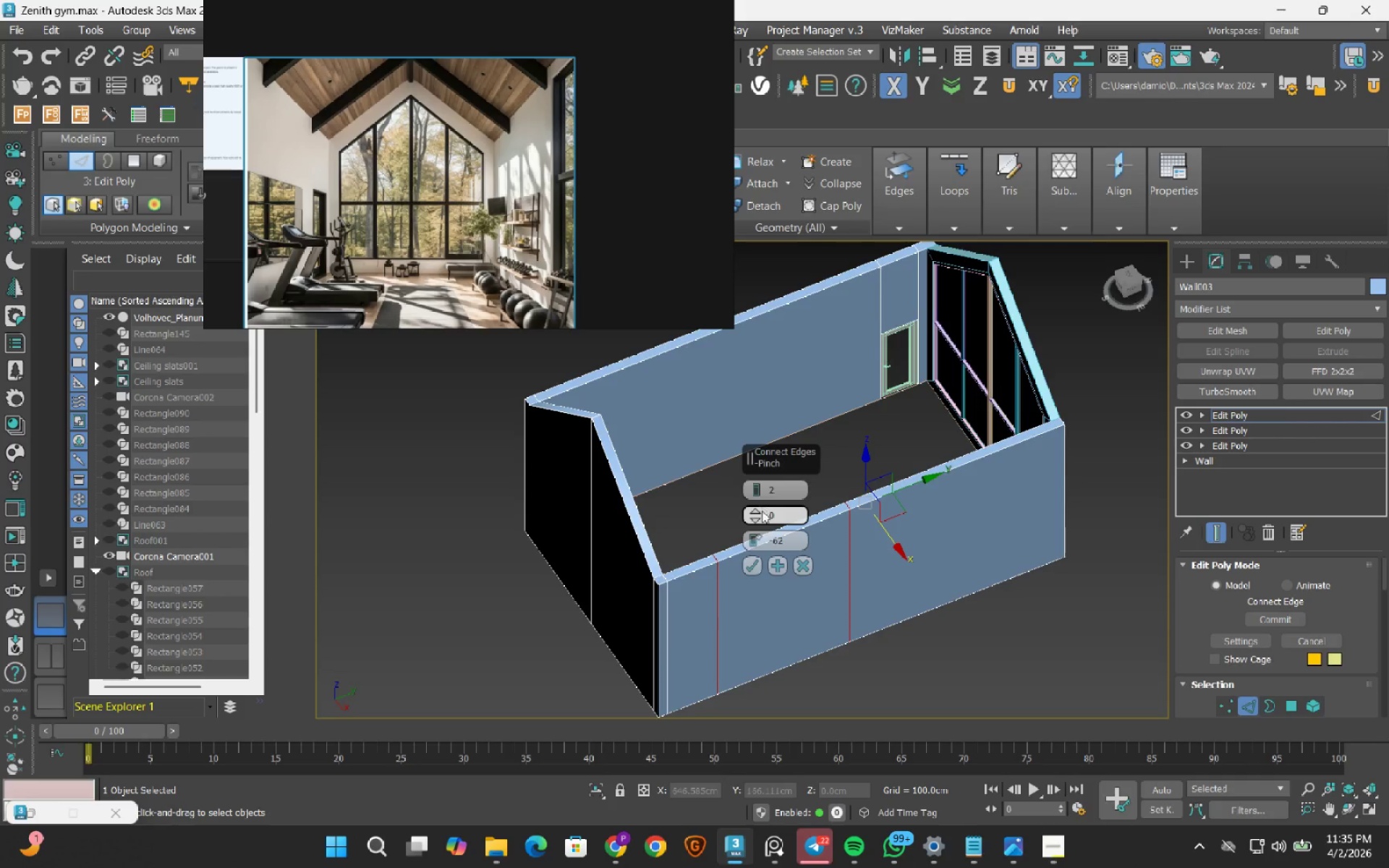 
left_click_drag(start_coordinate=[762, 511], to_coordinate=[766, 639])
 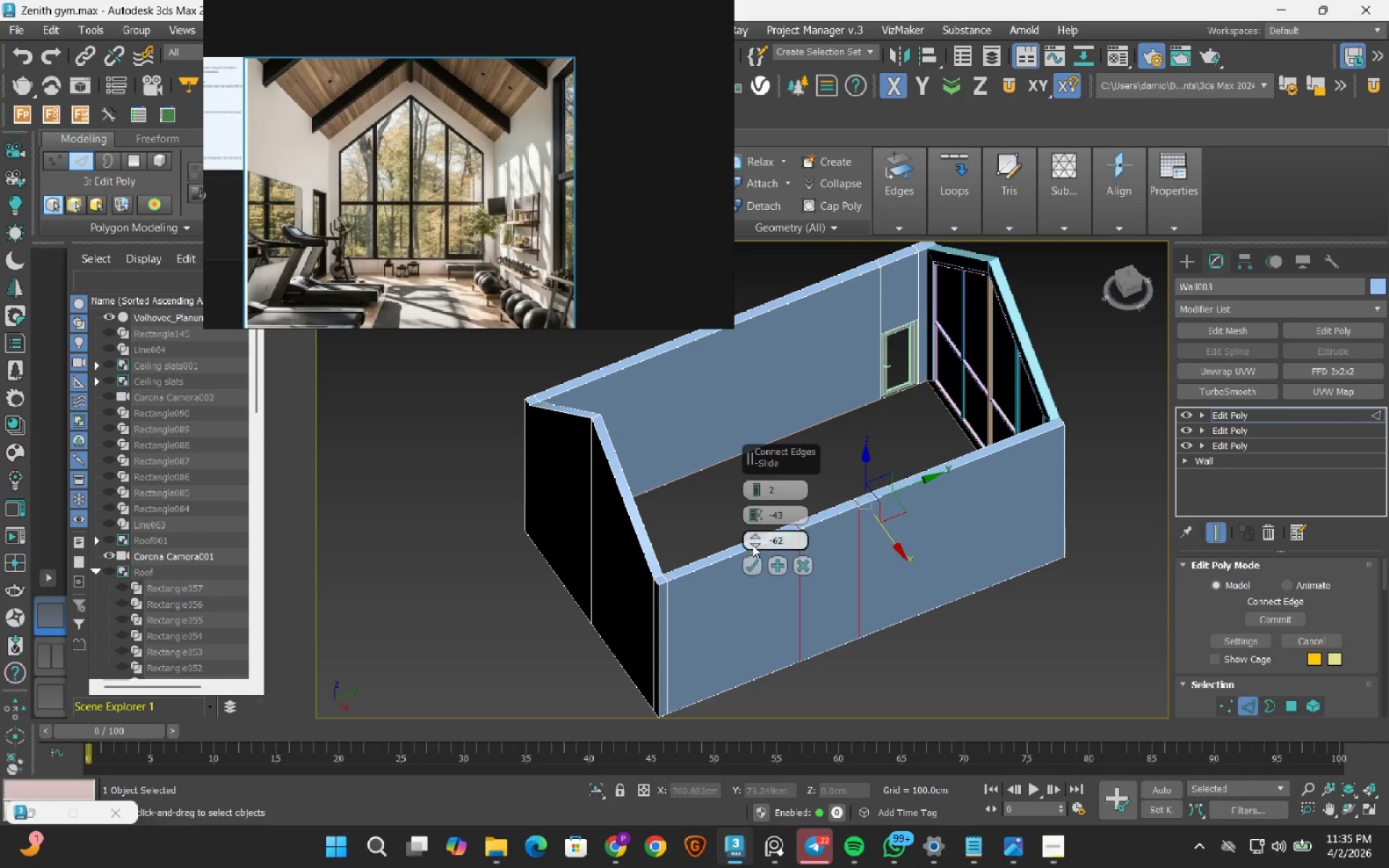 
left_click_drag(start_coordinate=[752, 540], to_coordinate=[768, 46])
 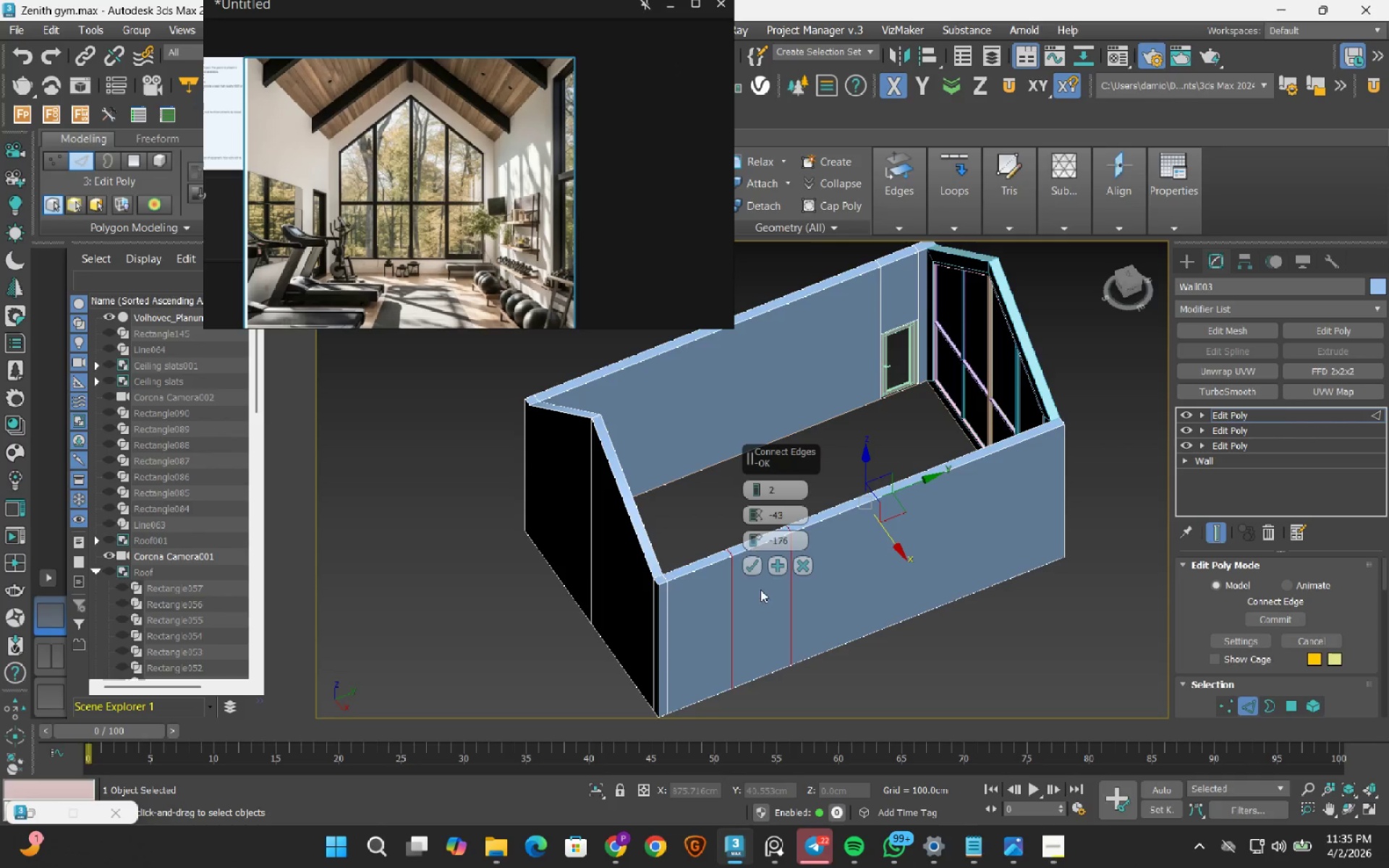 
left_click([738, 566])
 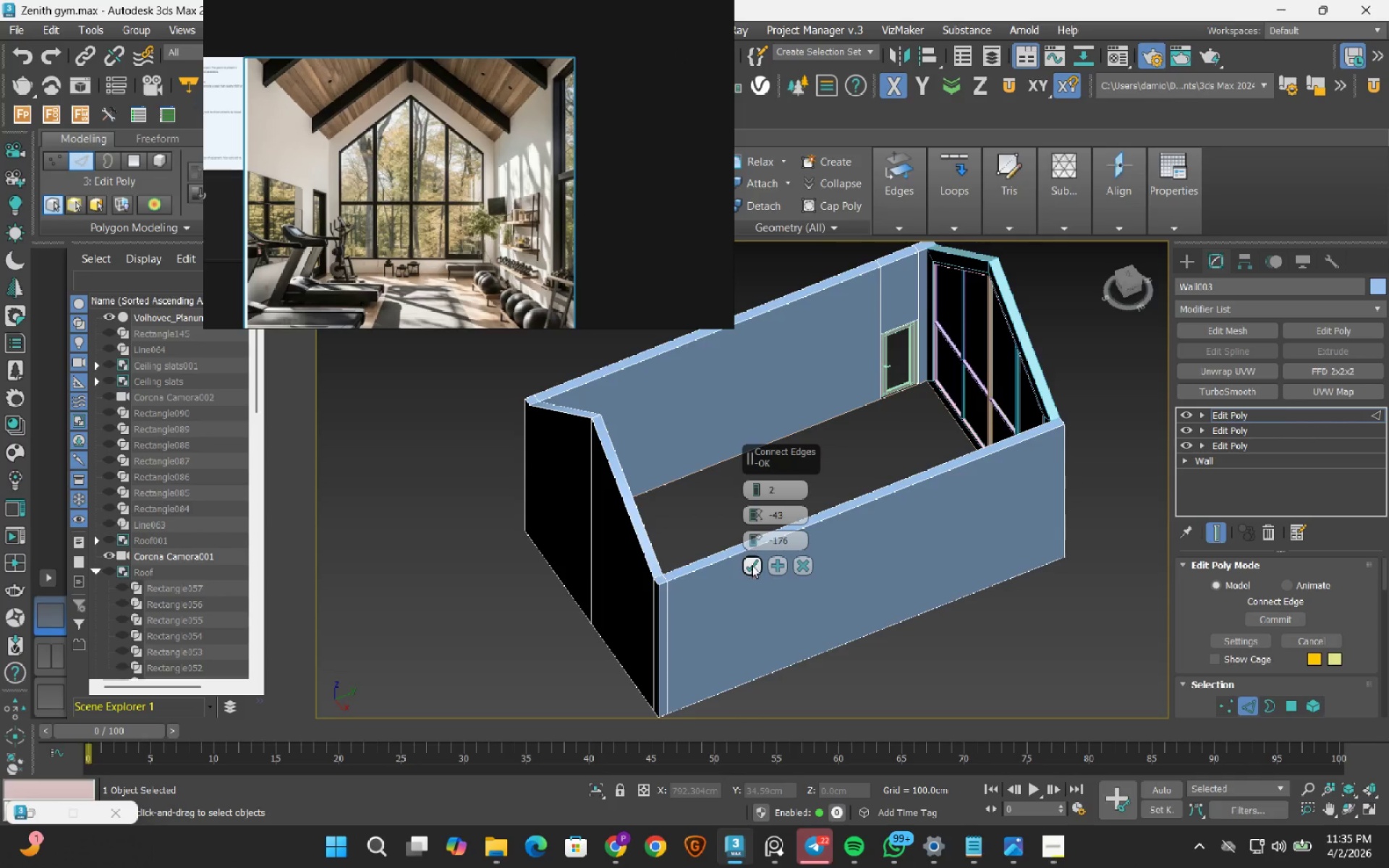 
left_click([751, 561])
 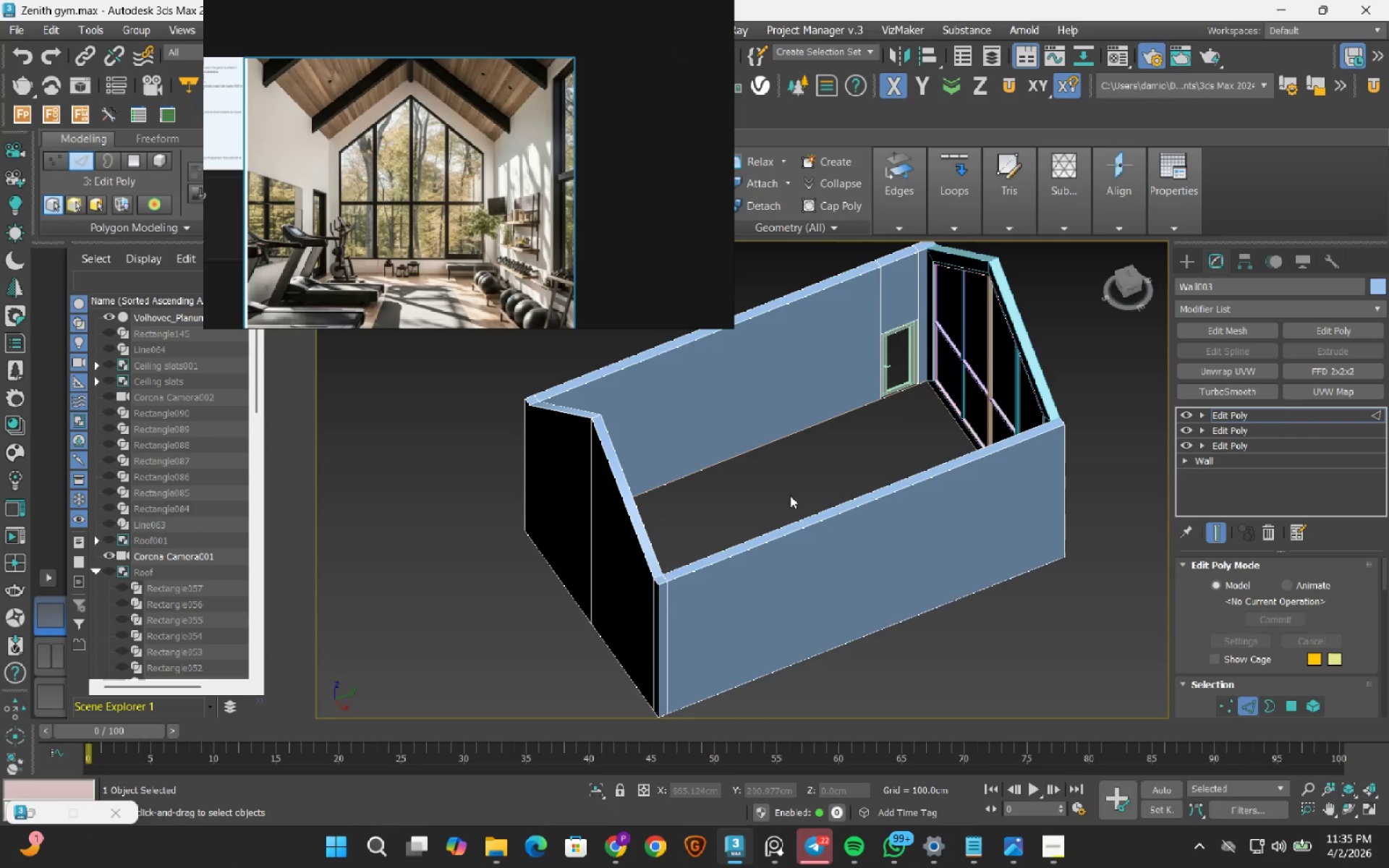 
left_click_drag(start_coordinate=[830, 461], to_coordinate=[848, 686])
 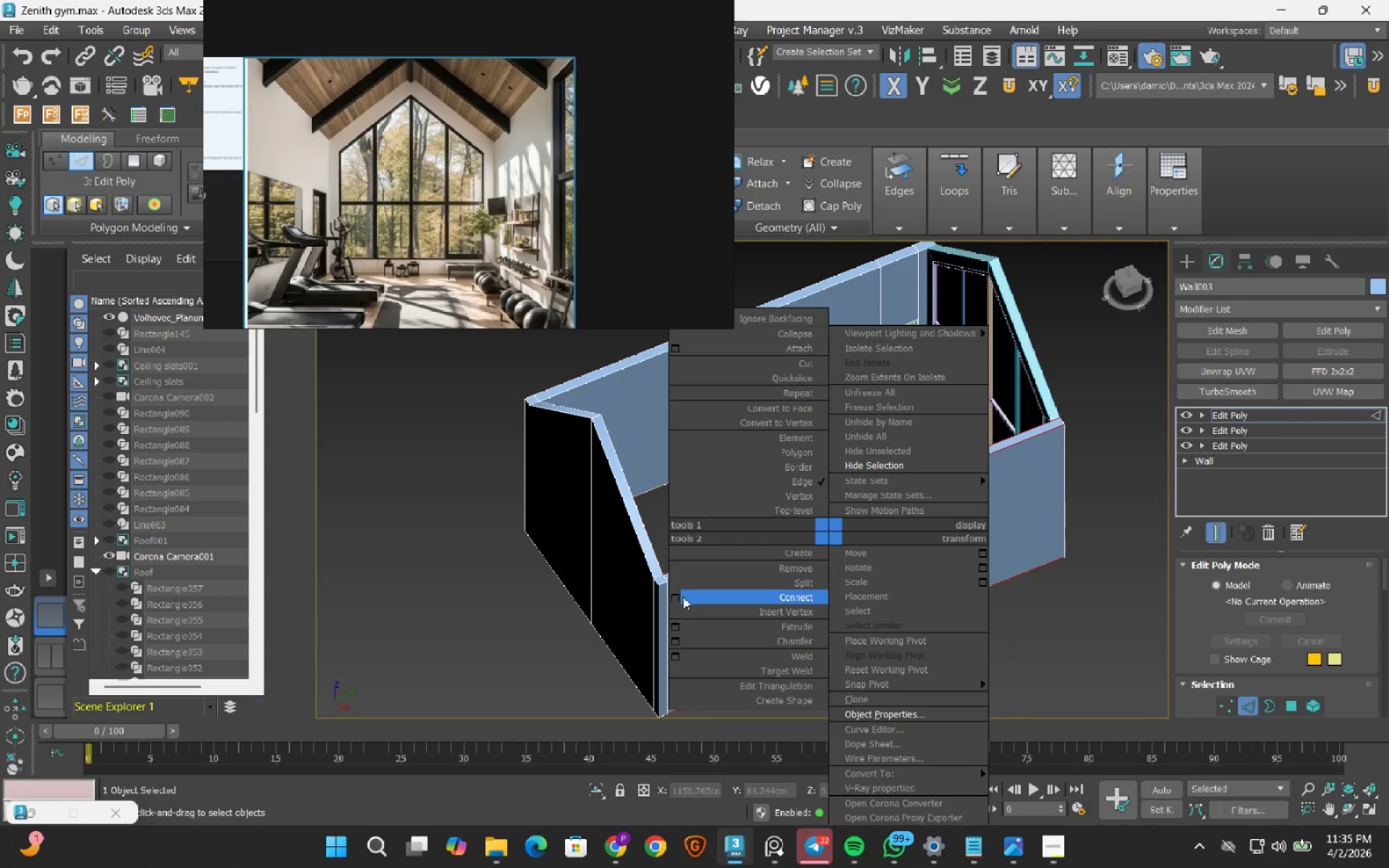 
left_click_drag(start_coordinate=[674, 598], to_coordinate=[674, 723])
 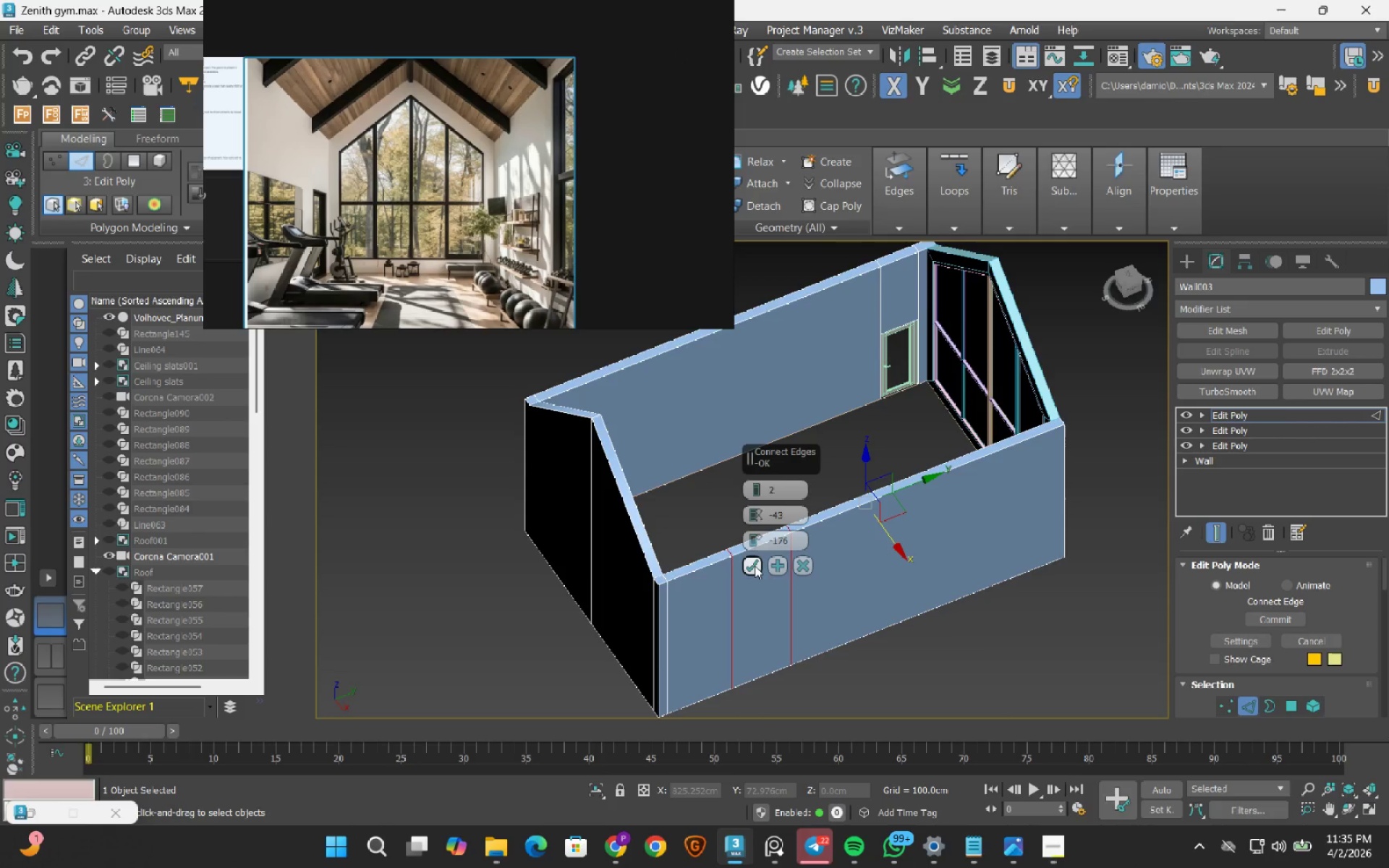 
left_click([754, 566])
 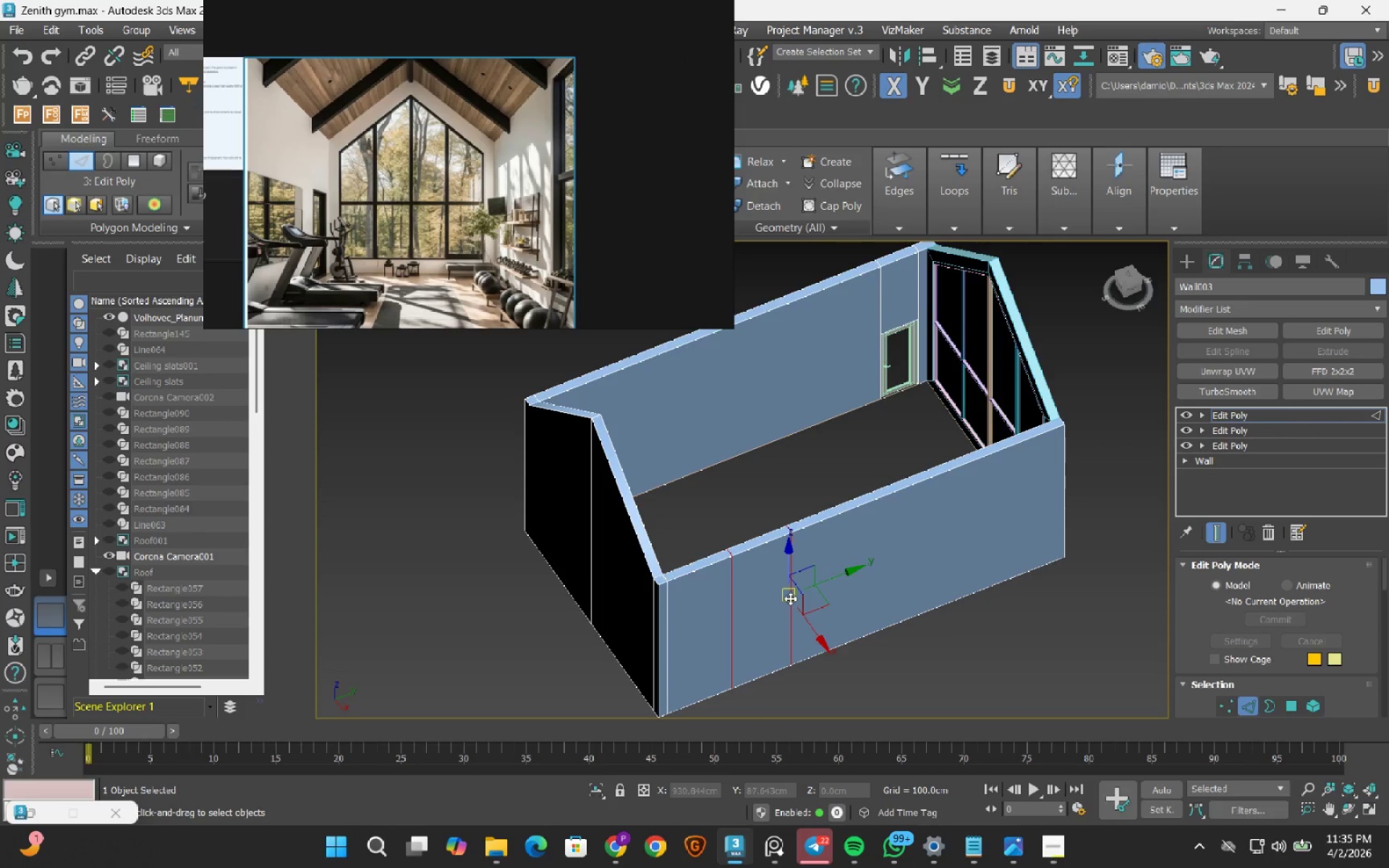 
hold_key(key=AltLeft, duration=1.33)
 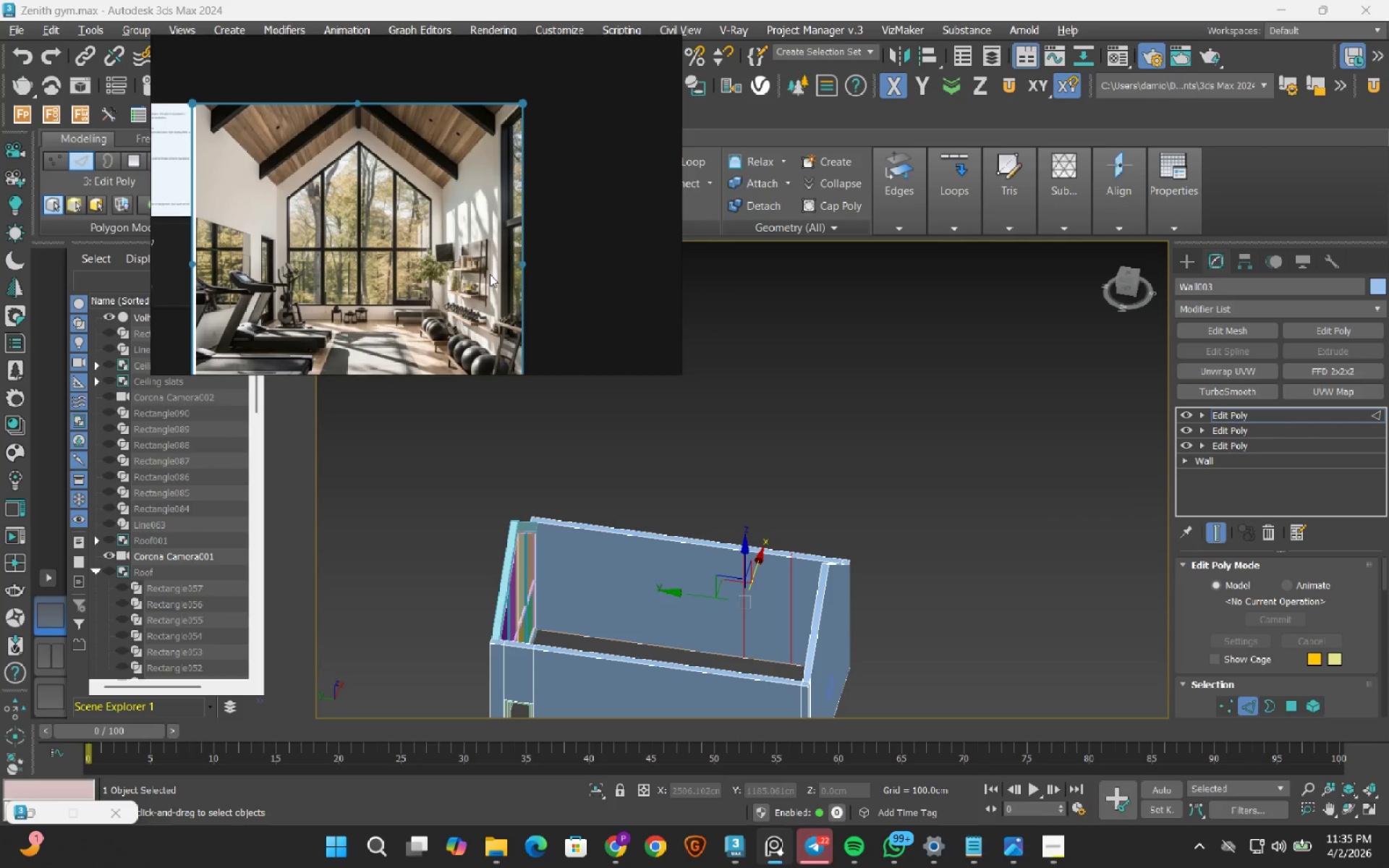 
scroll: coordinate [790, 600], scroll_direction: down, amount: 1.0
 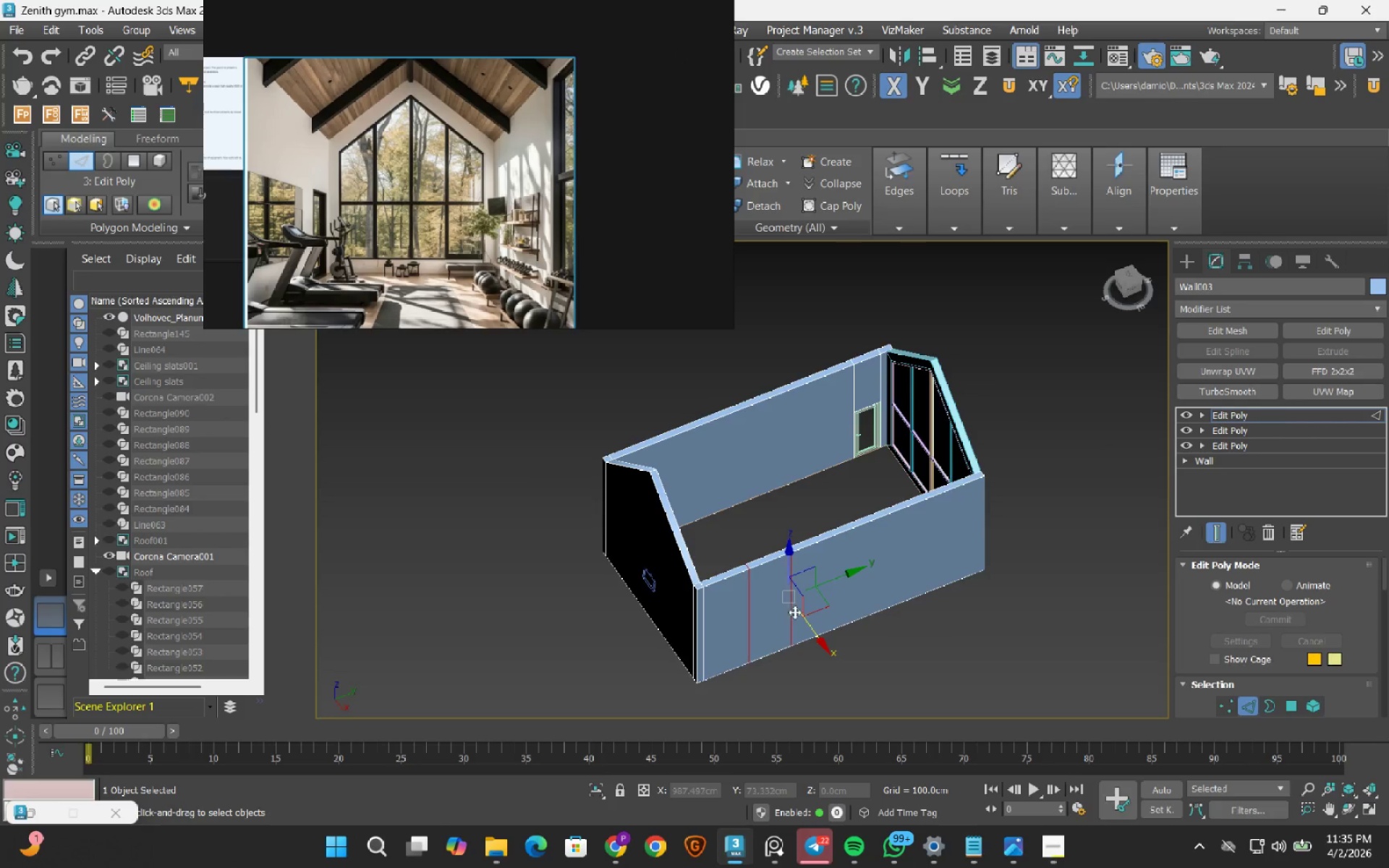 
scroll: coordinate [564, 216], scroll_direction: up, amount: 2.0
 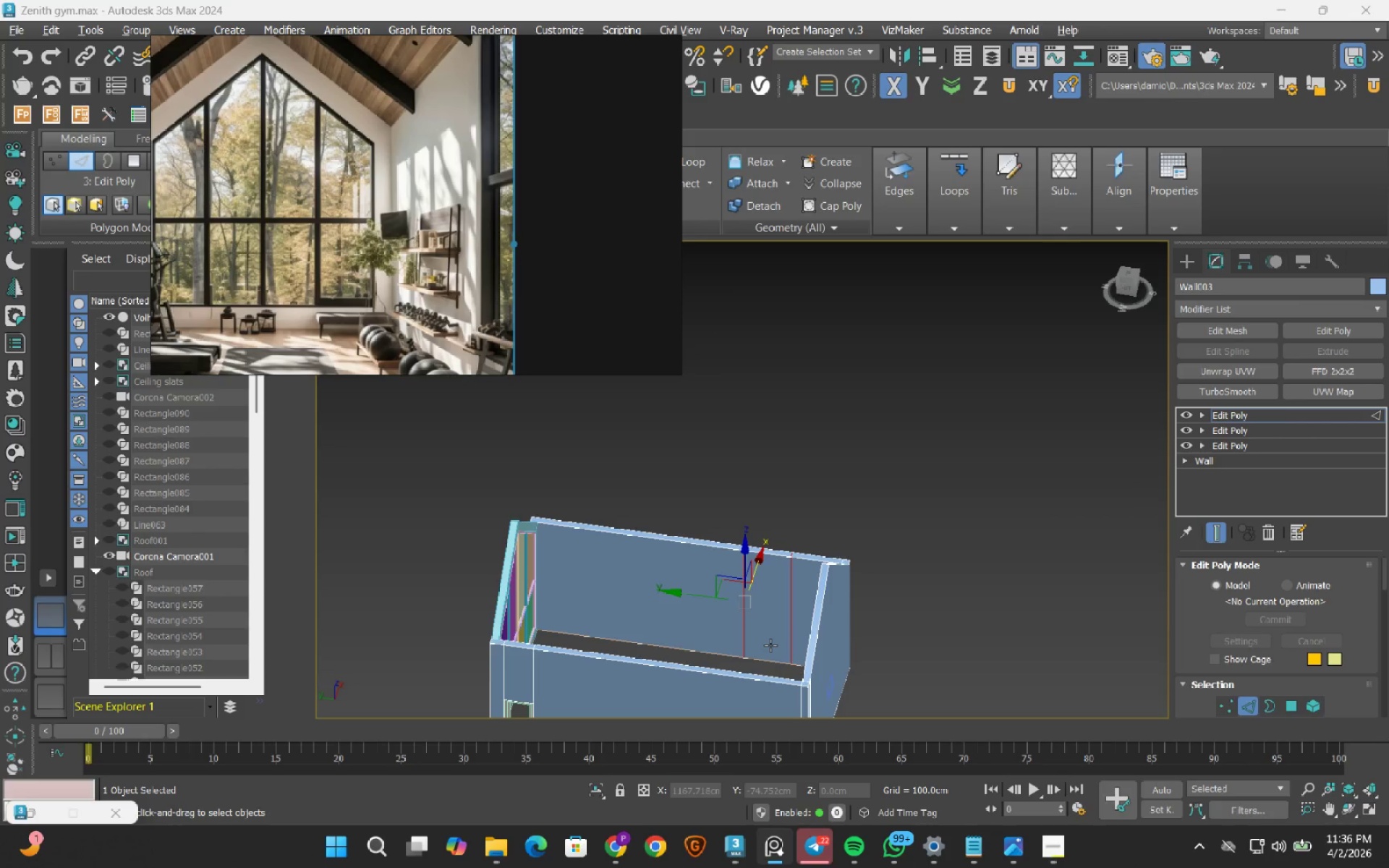 
scroll: coordinate [409, 223], scroll_direction: down, amount: 2.0
 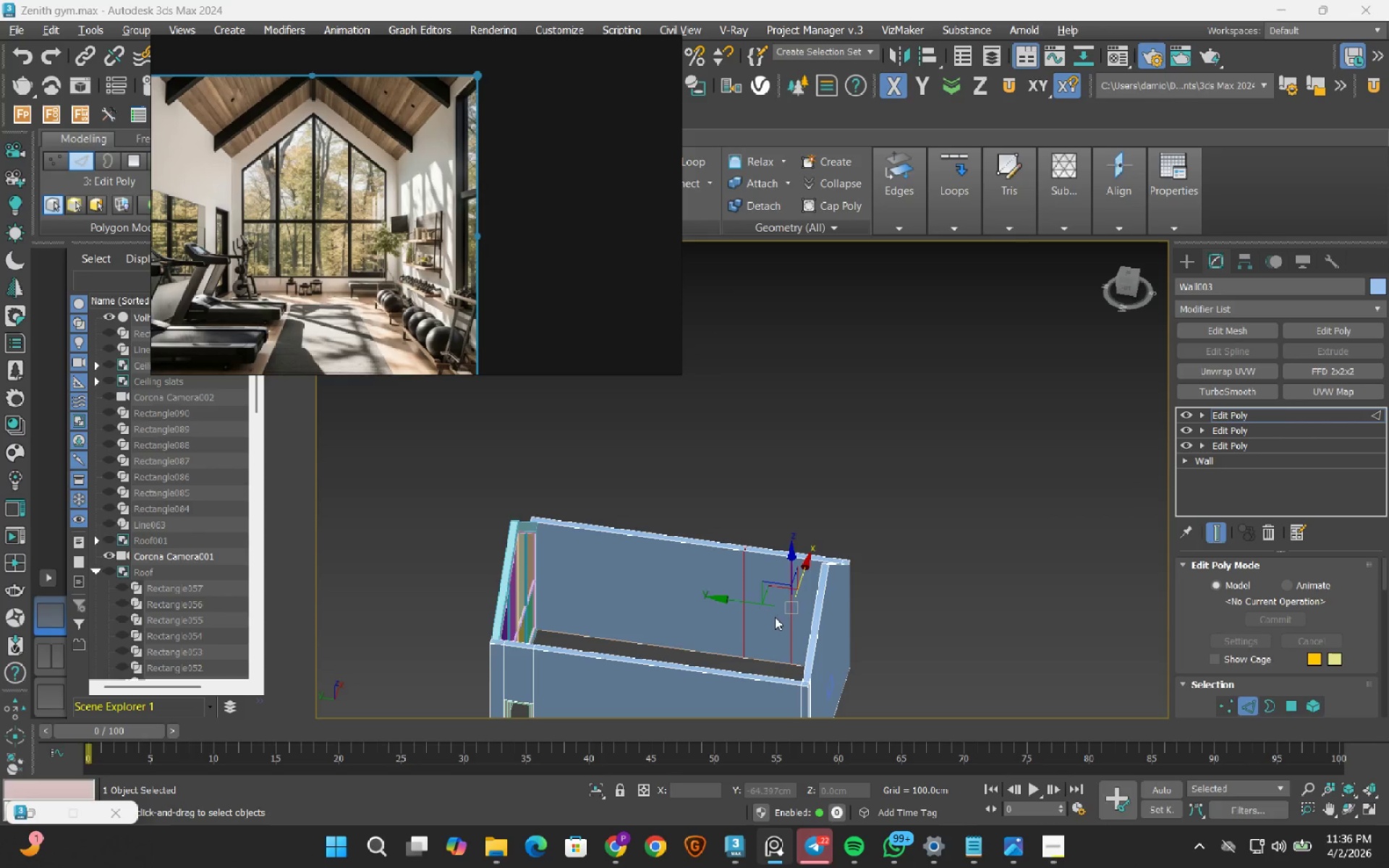 
scroll: coordinate [774, 618], scroll_direction: up, amount: 2.0
 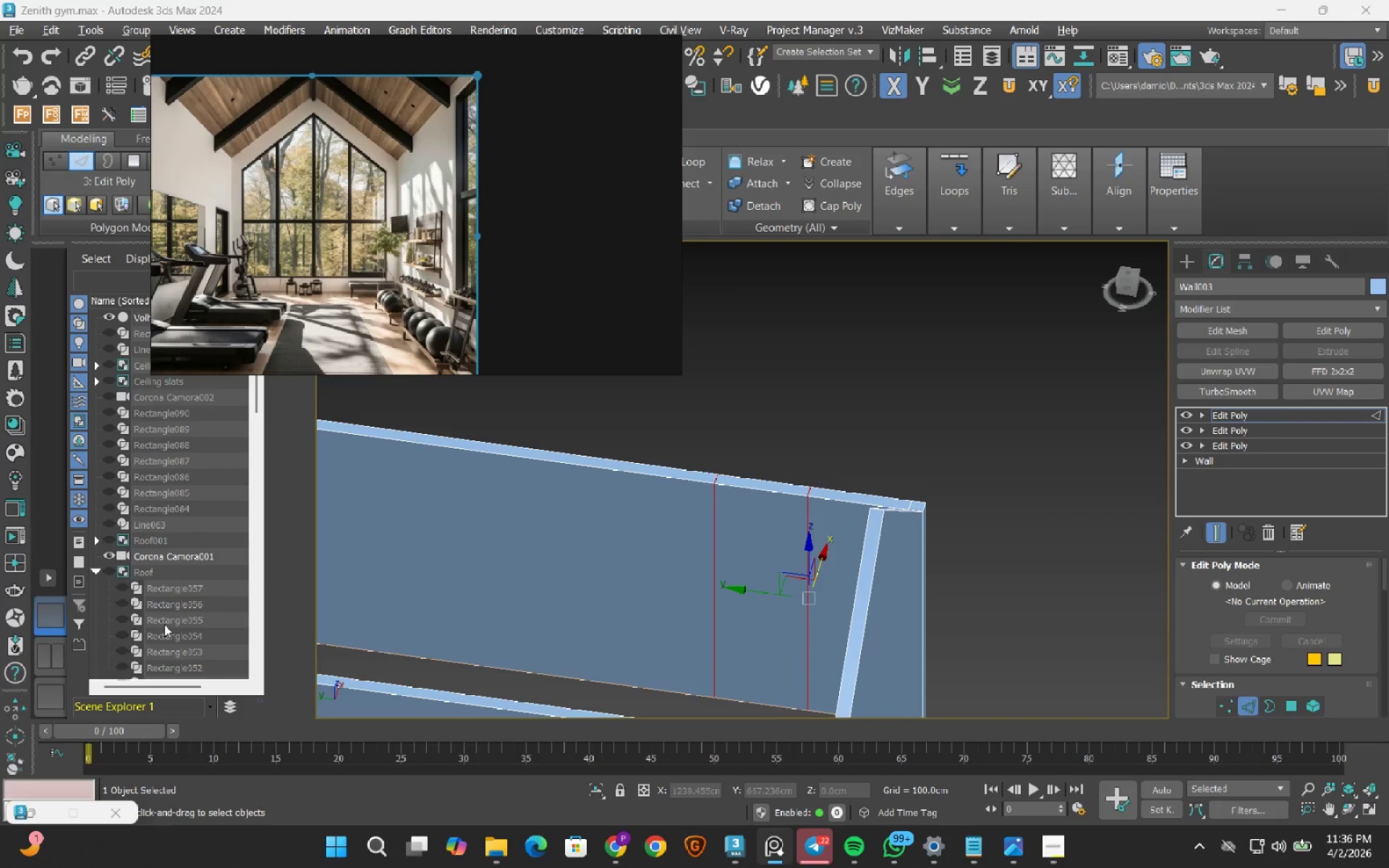 
left_click([55, 663])
 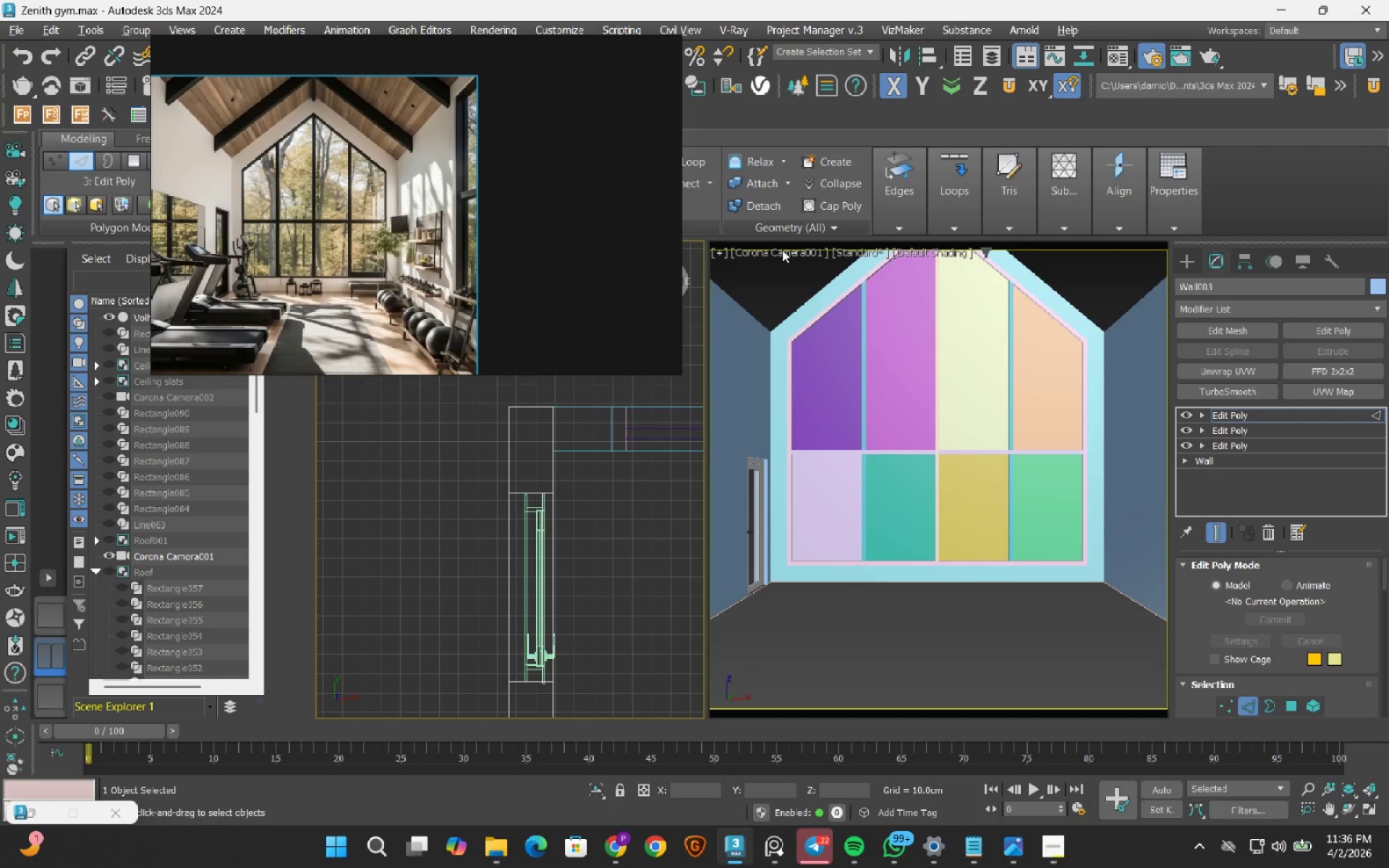 
left_click([782, 250])
 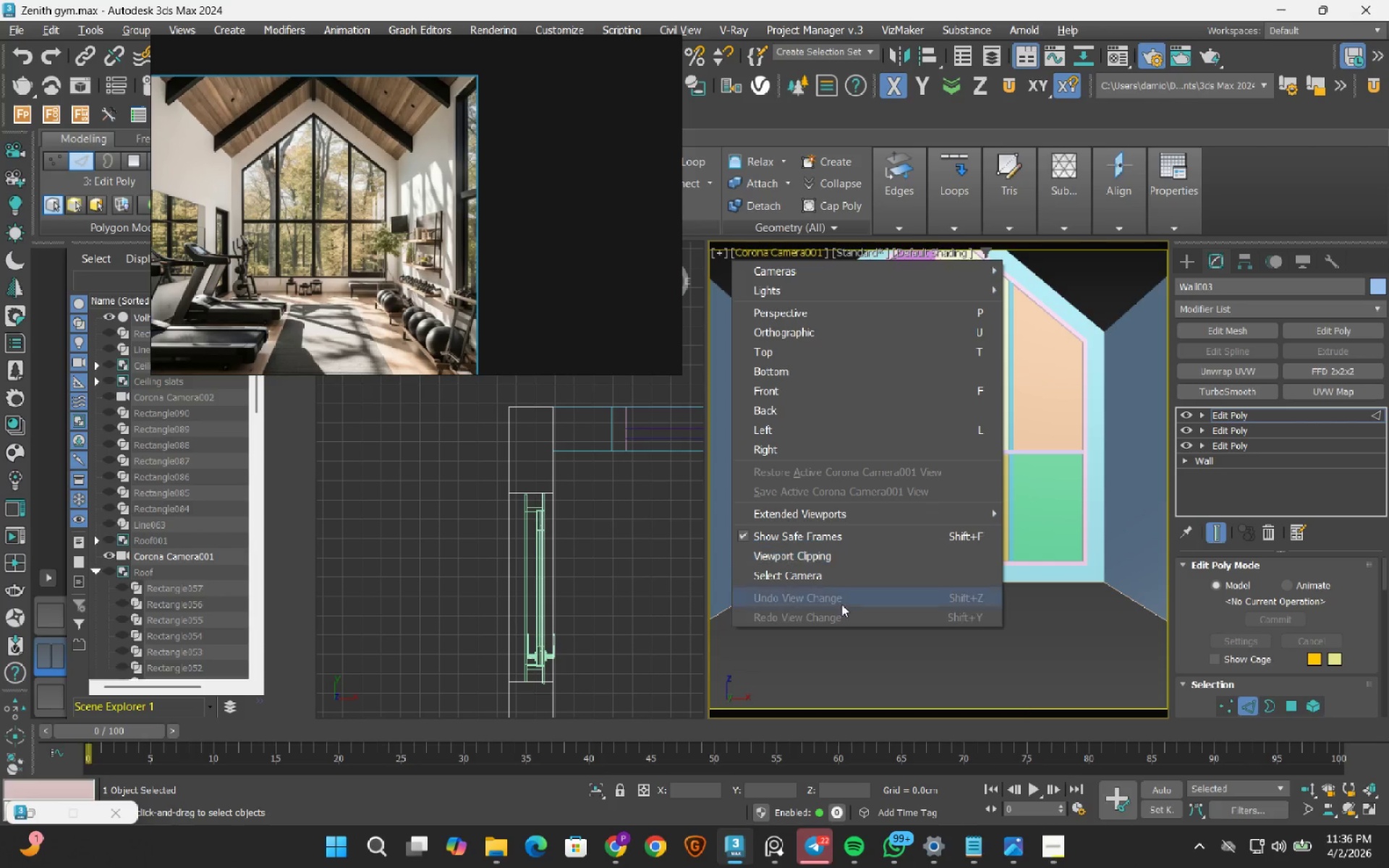 
left_click_drag(start_coordinate=[846, 578], to_coordinate=[835, 575])
 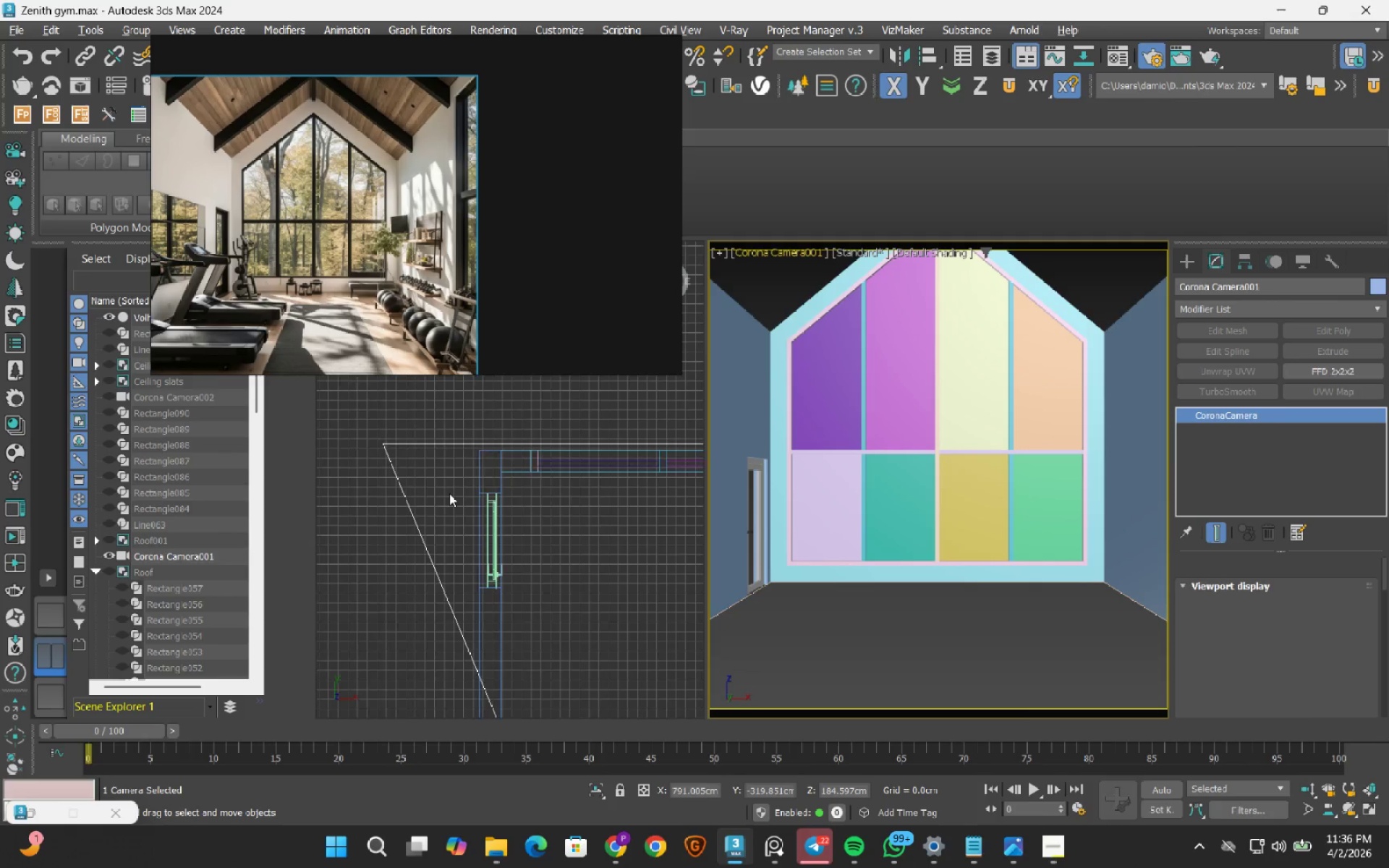 
scroll: coordinate [449, 493], scroll_direction: down, amount: 6.0
 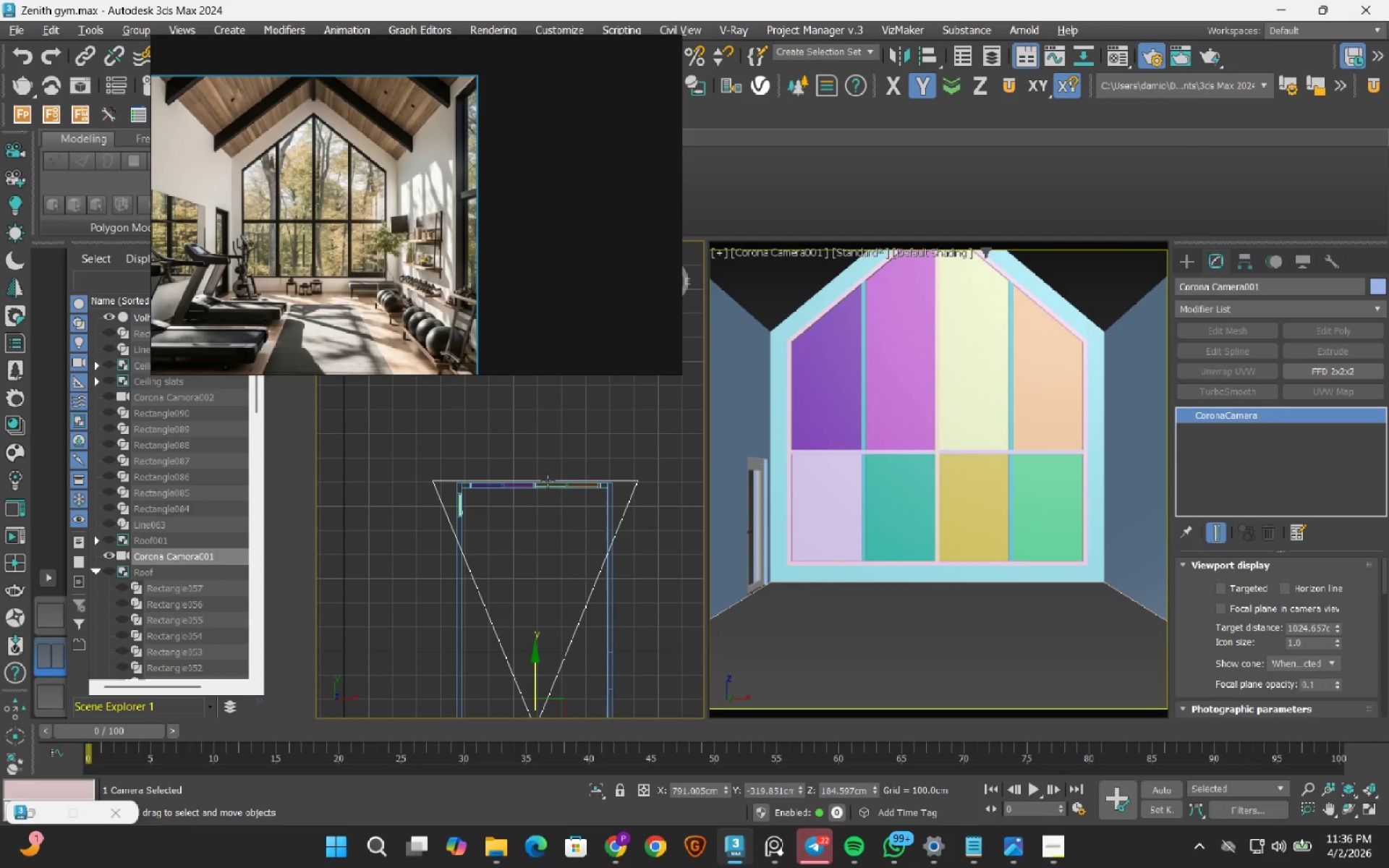 
scroll: coordinate [527, 642], scroll_direction: up, amount: 1.0
 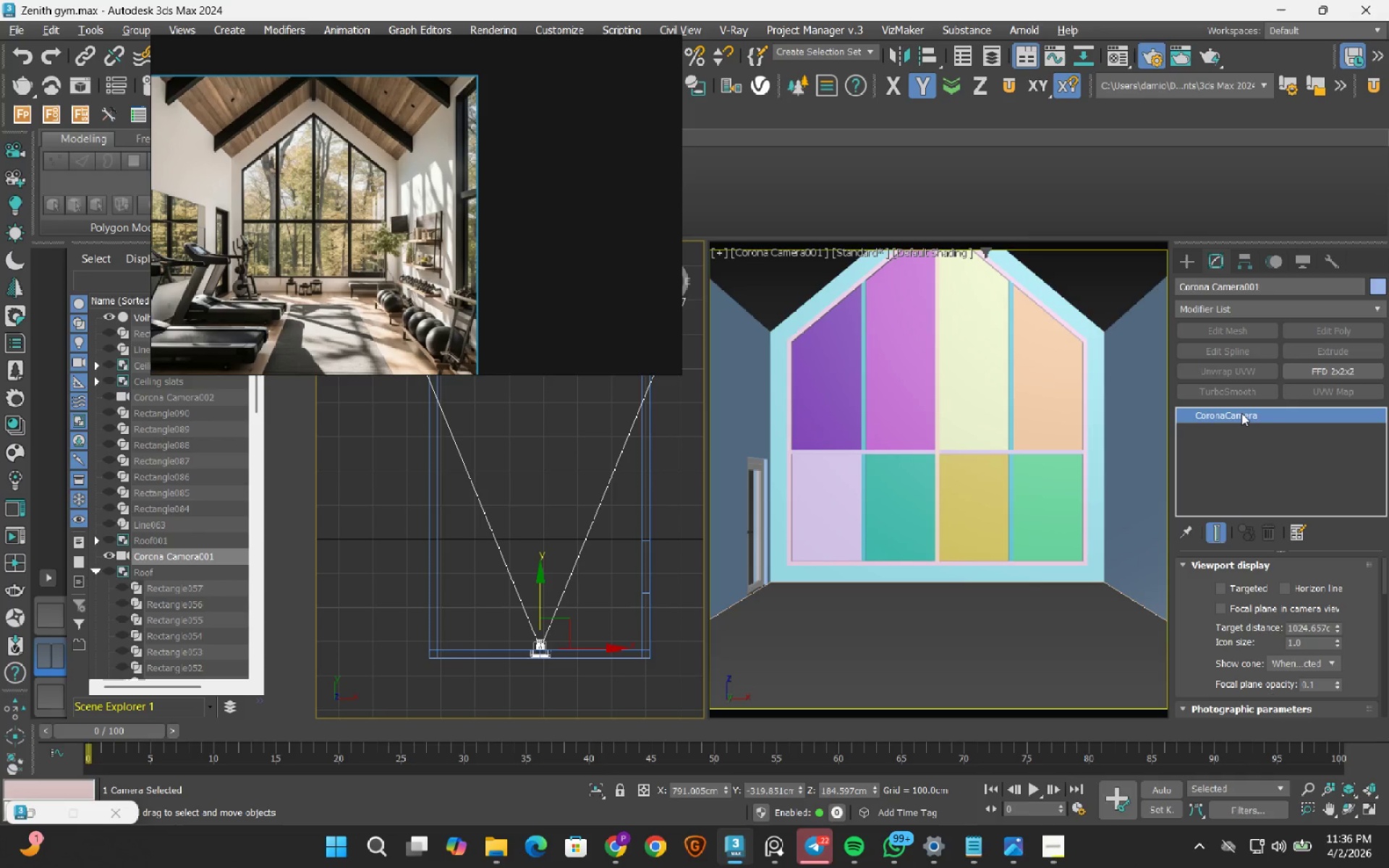 
wait(6.15)
 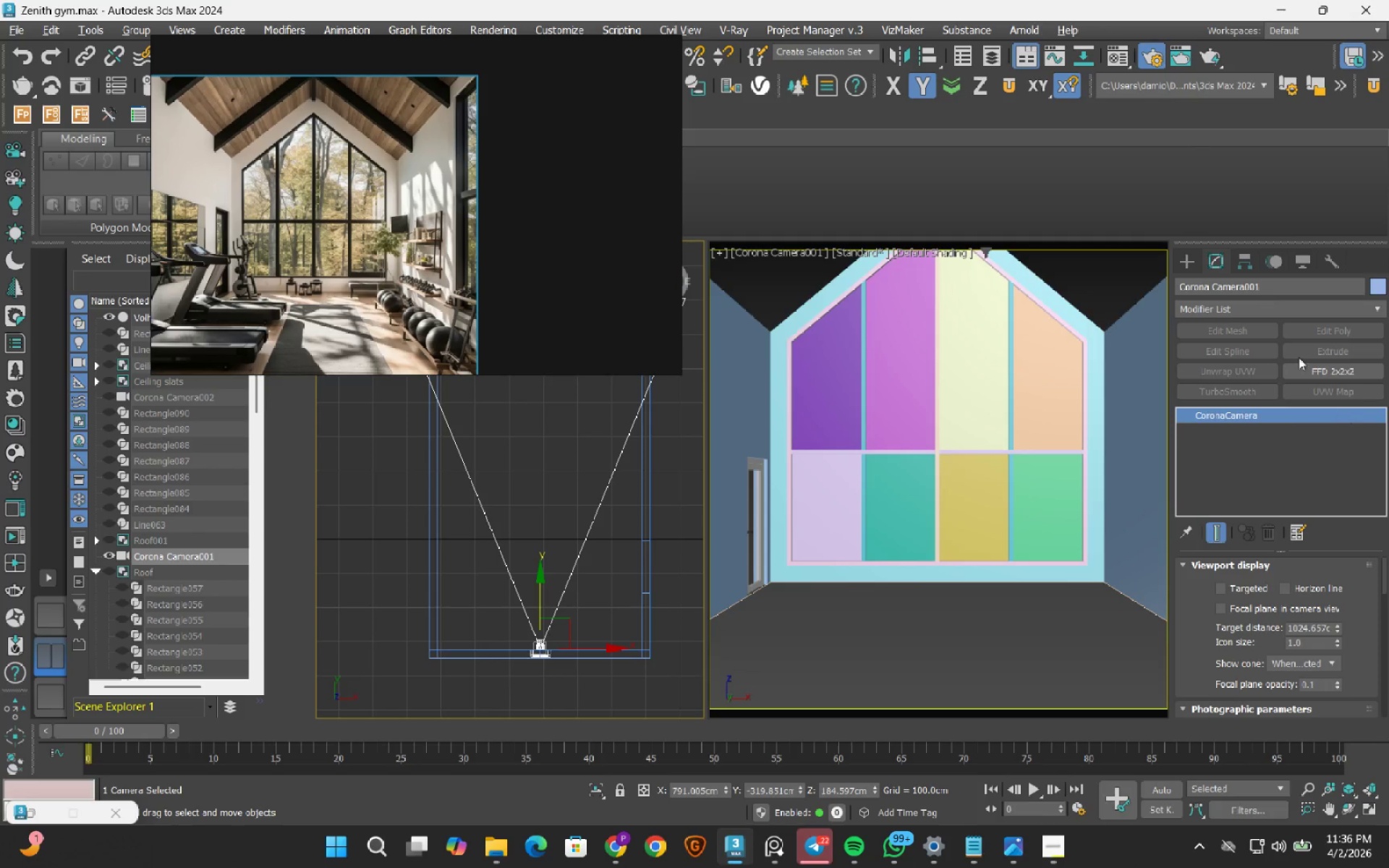 
scroll: coordinate [1184, 638], scroll_direction: down, amount: 5.0
 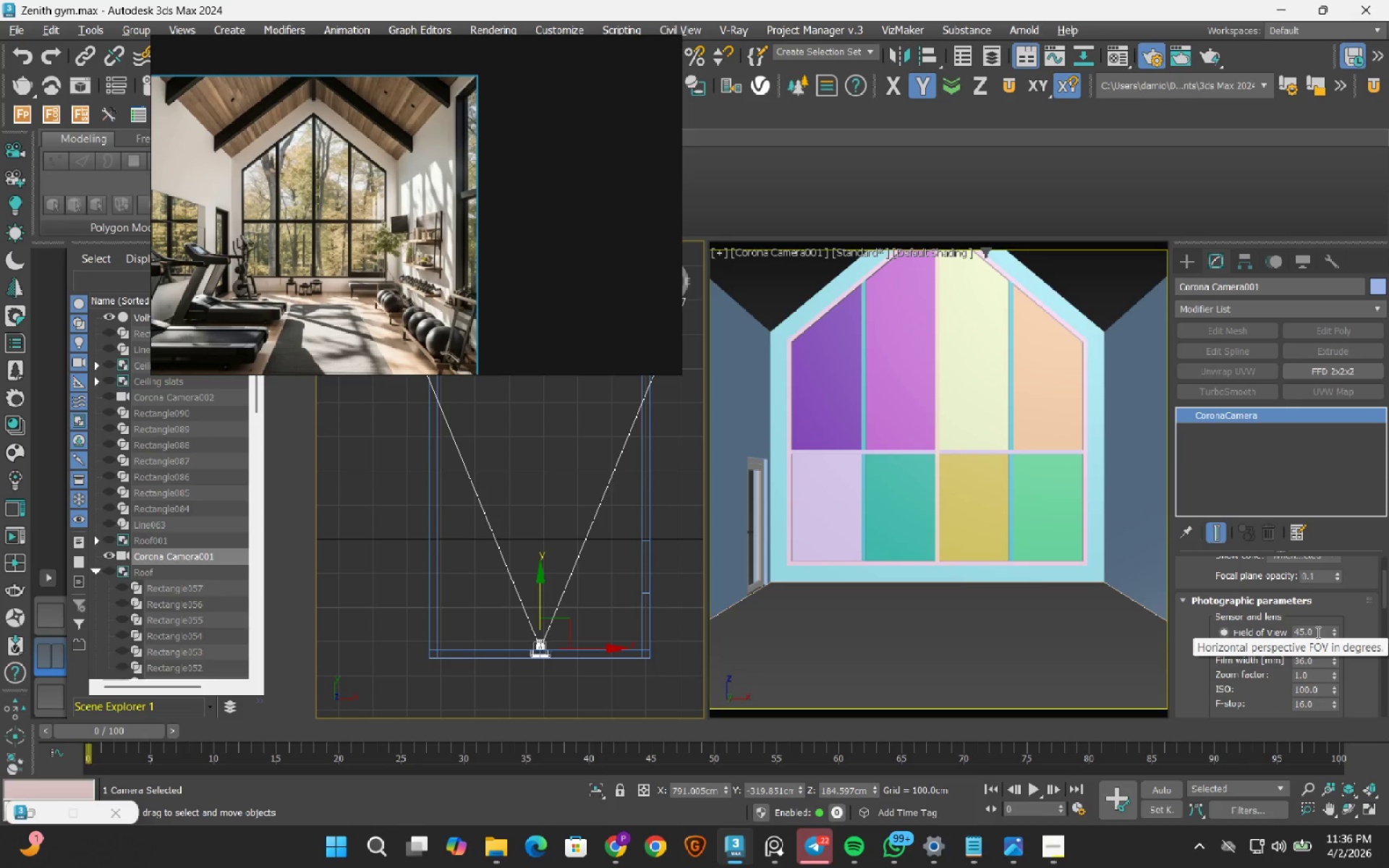 
left_click([1317, 632])
 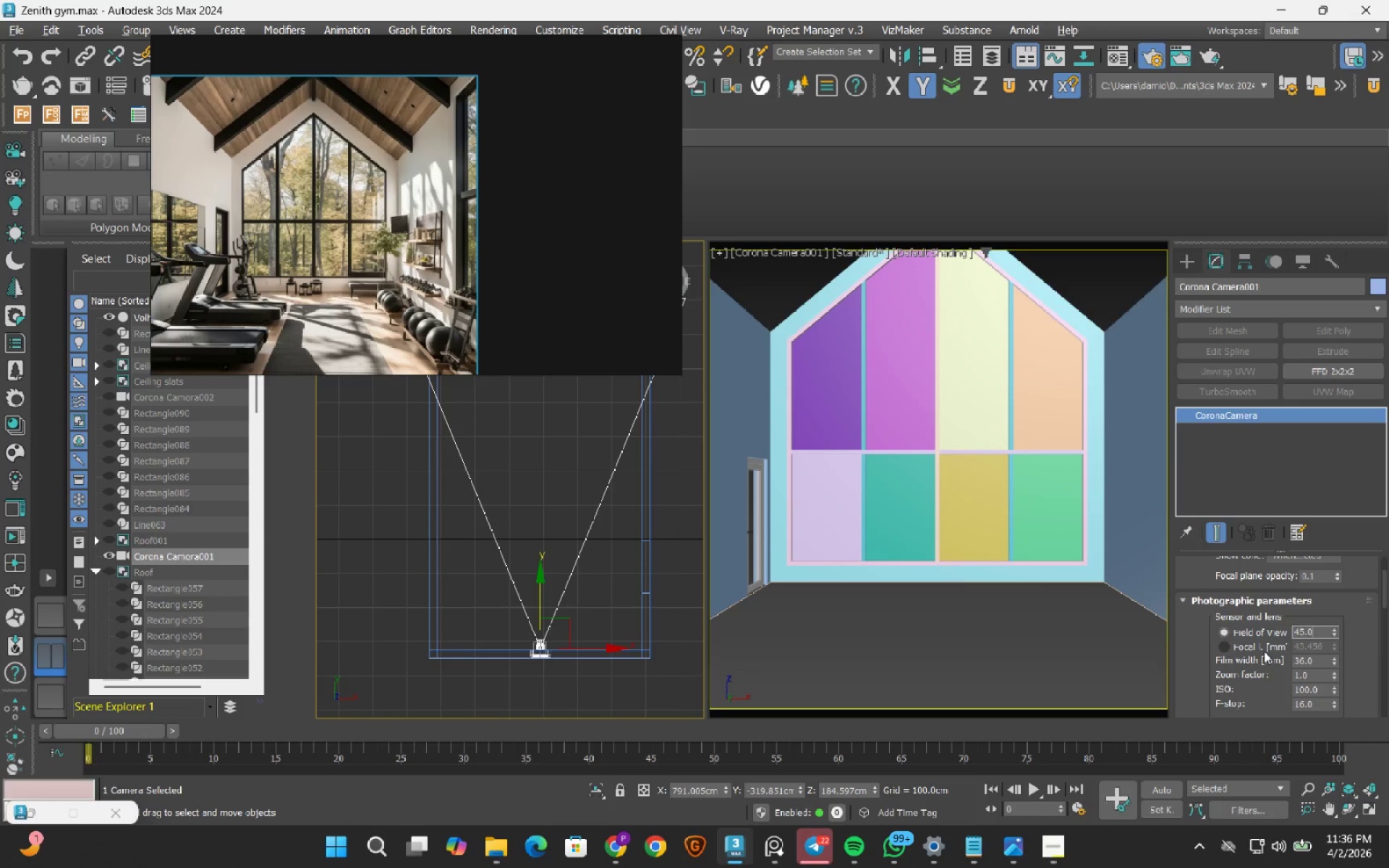 
left_click([1264, 651])
 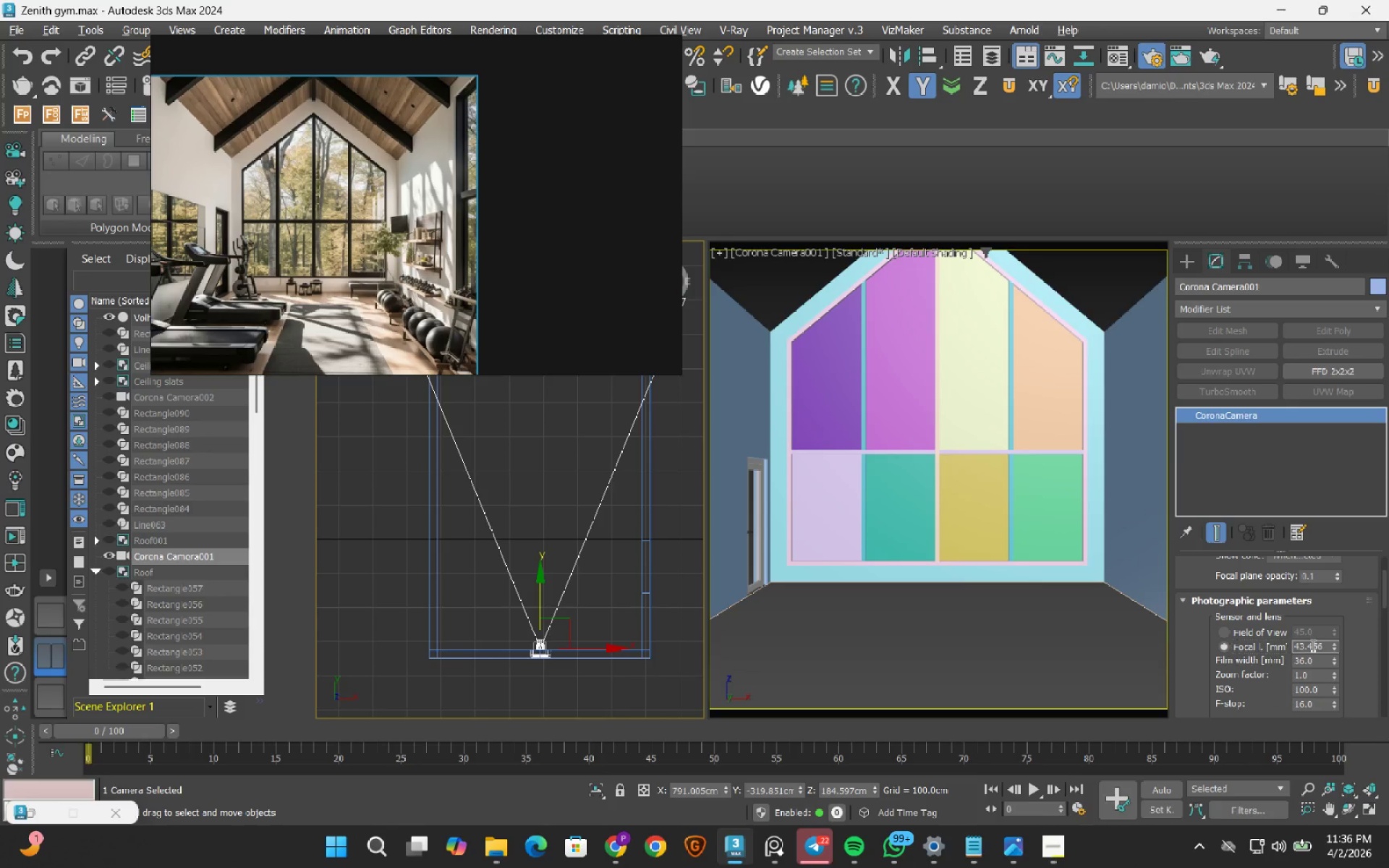 
double_click([1312, 645])
 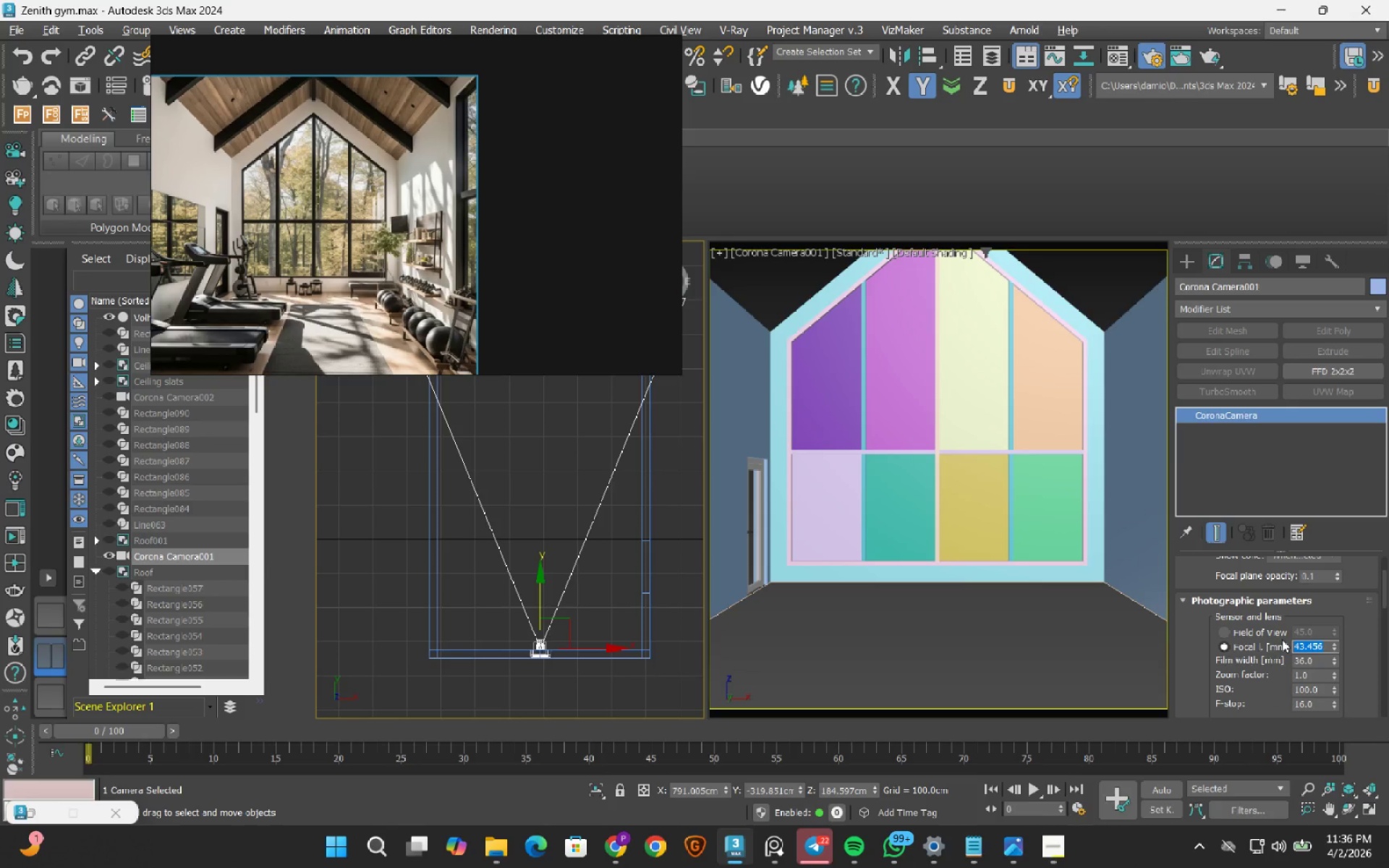 
key(Numpad3)
 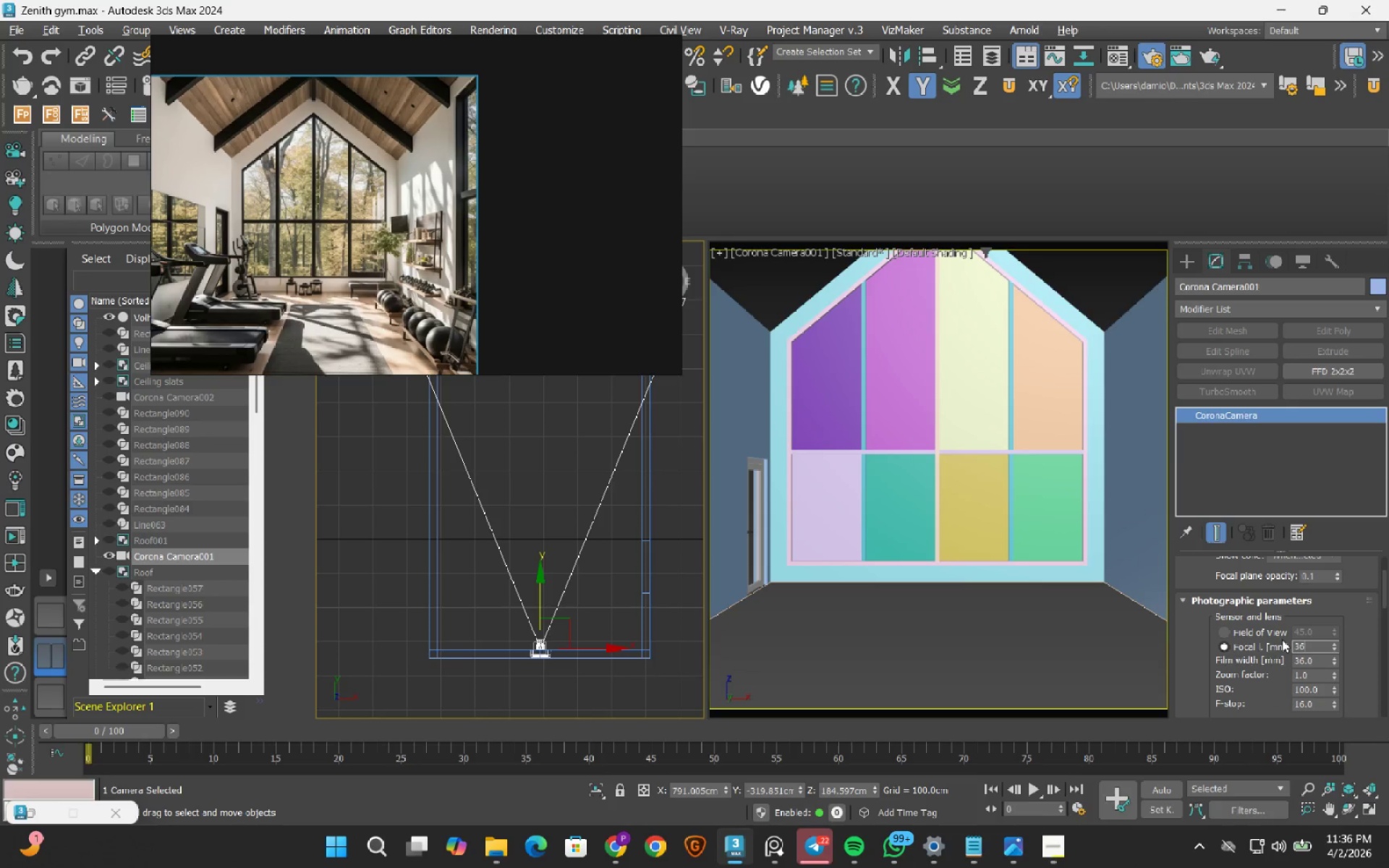 
key(Numpad6)
 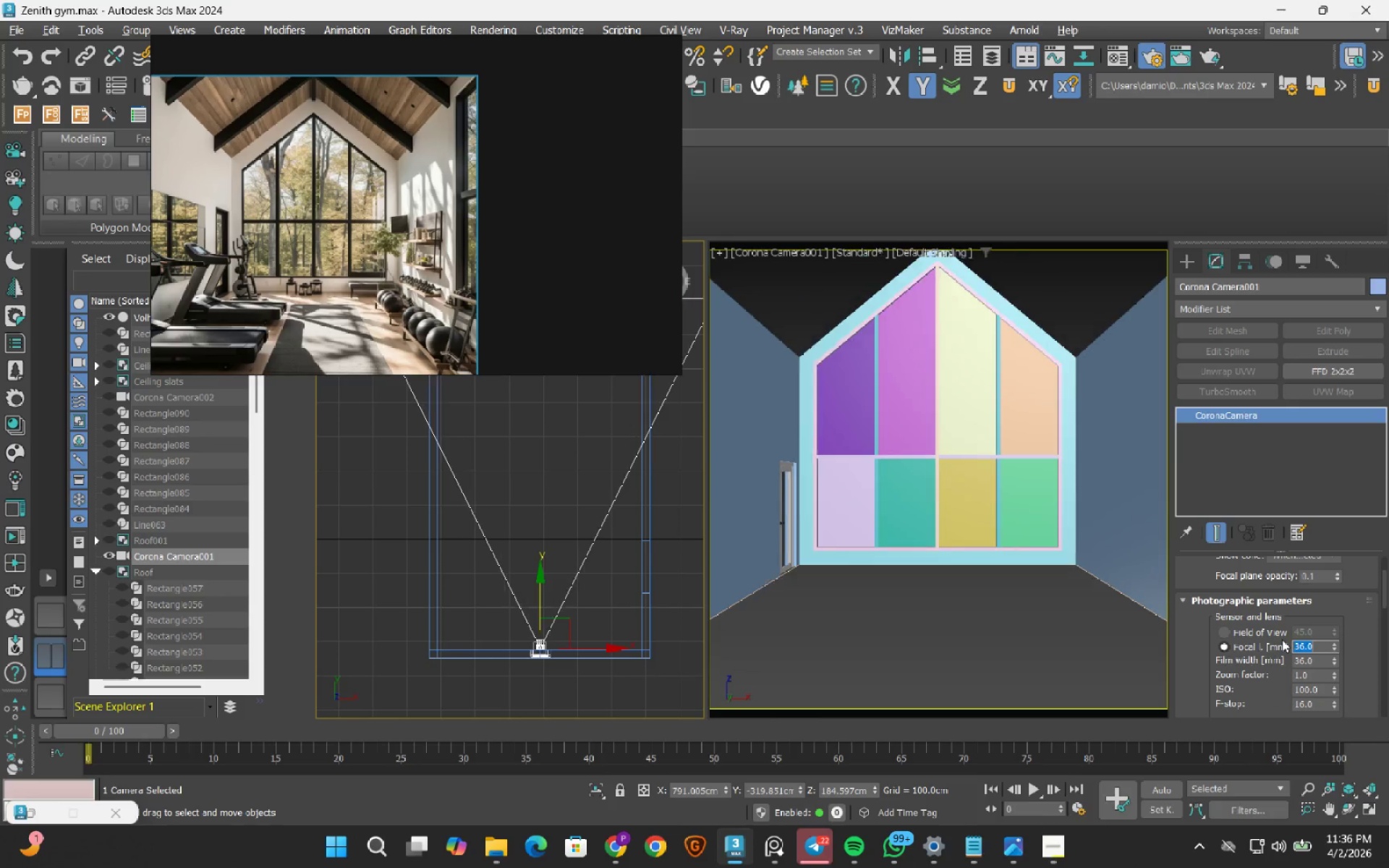 
key(NumpadEnter)
 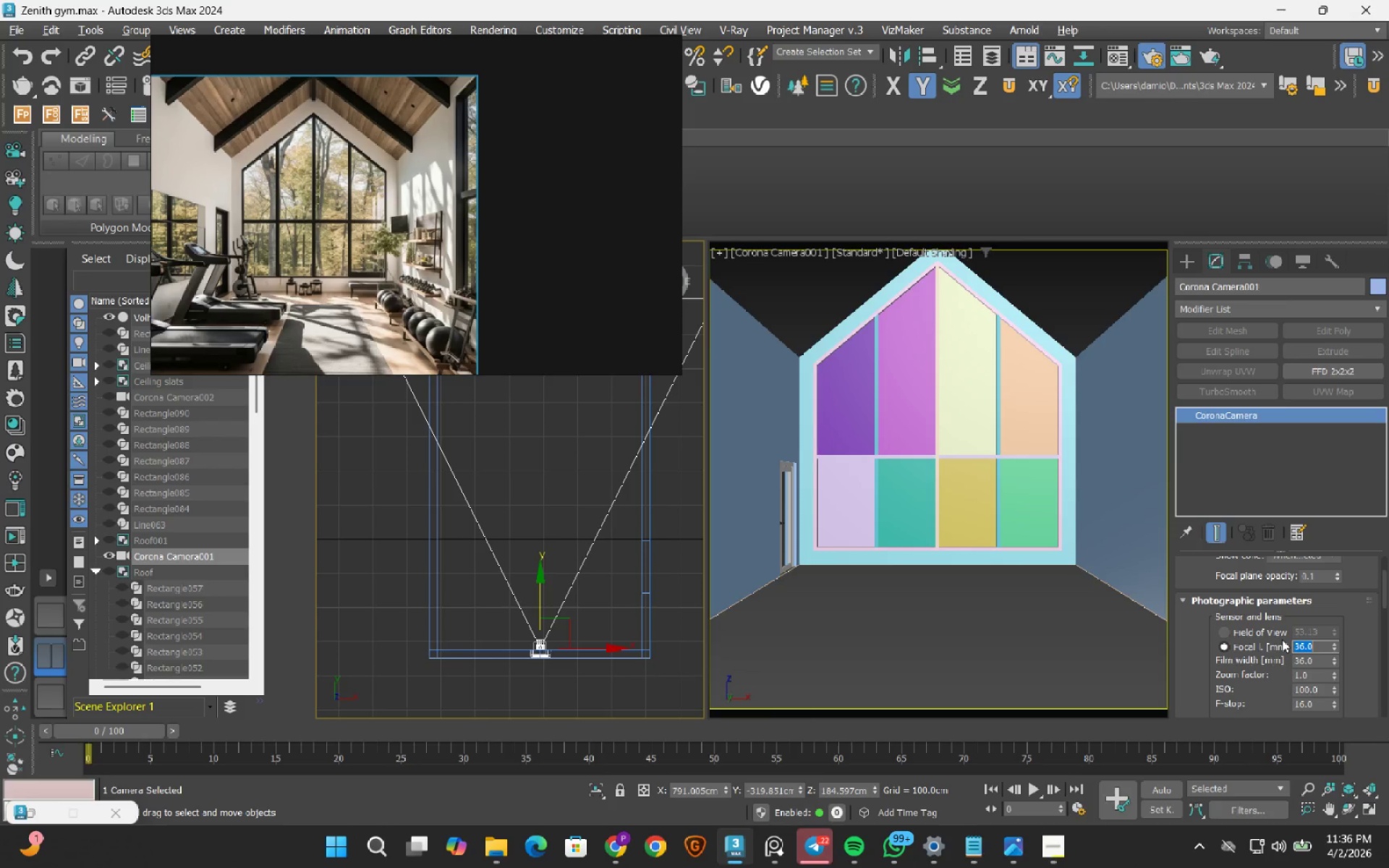 
key(Numpad3)
 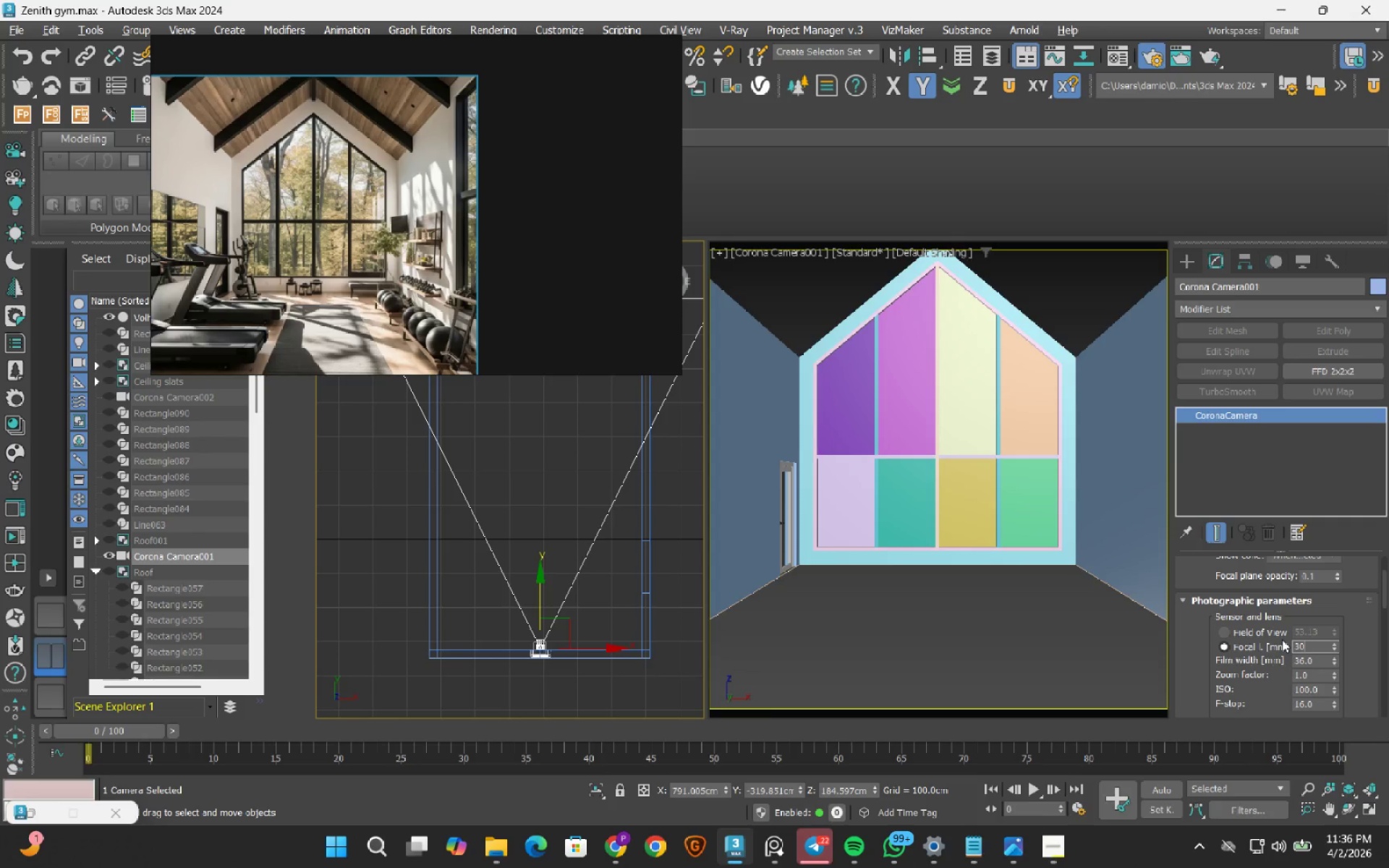 
key(Numpad0)
 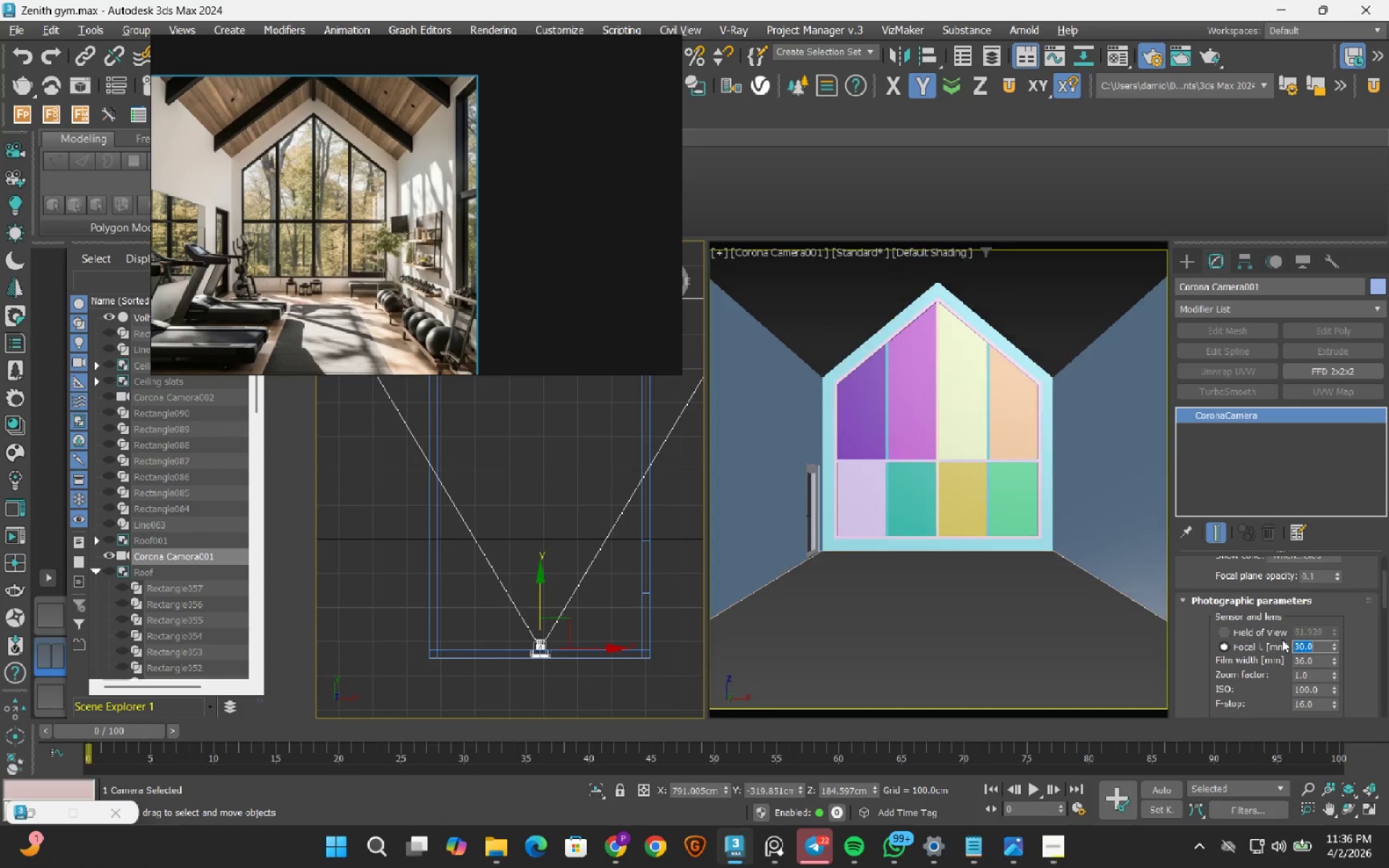 
key(NumpadEnter)
 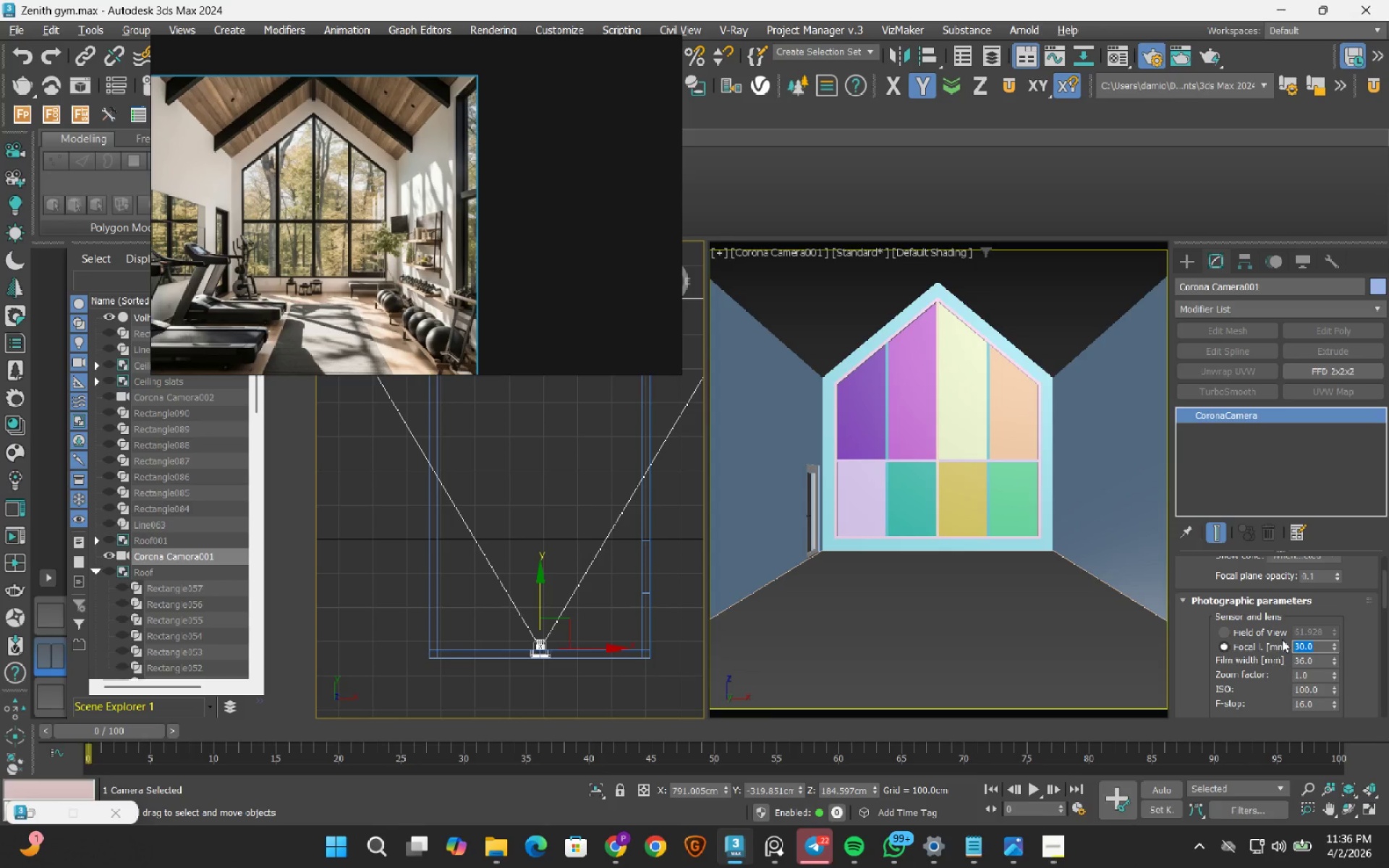 
key(Numpad3)
 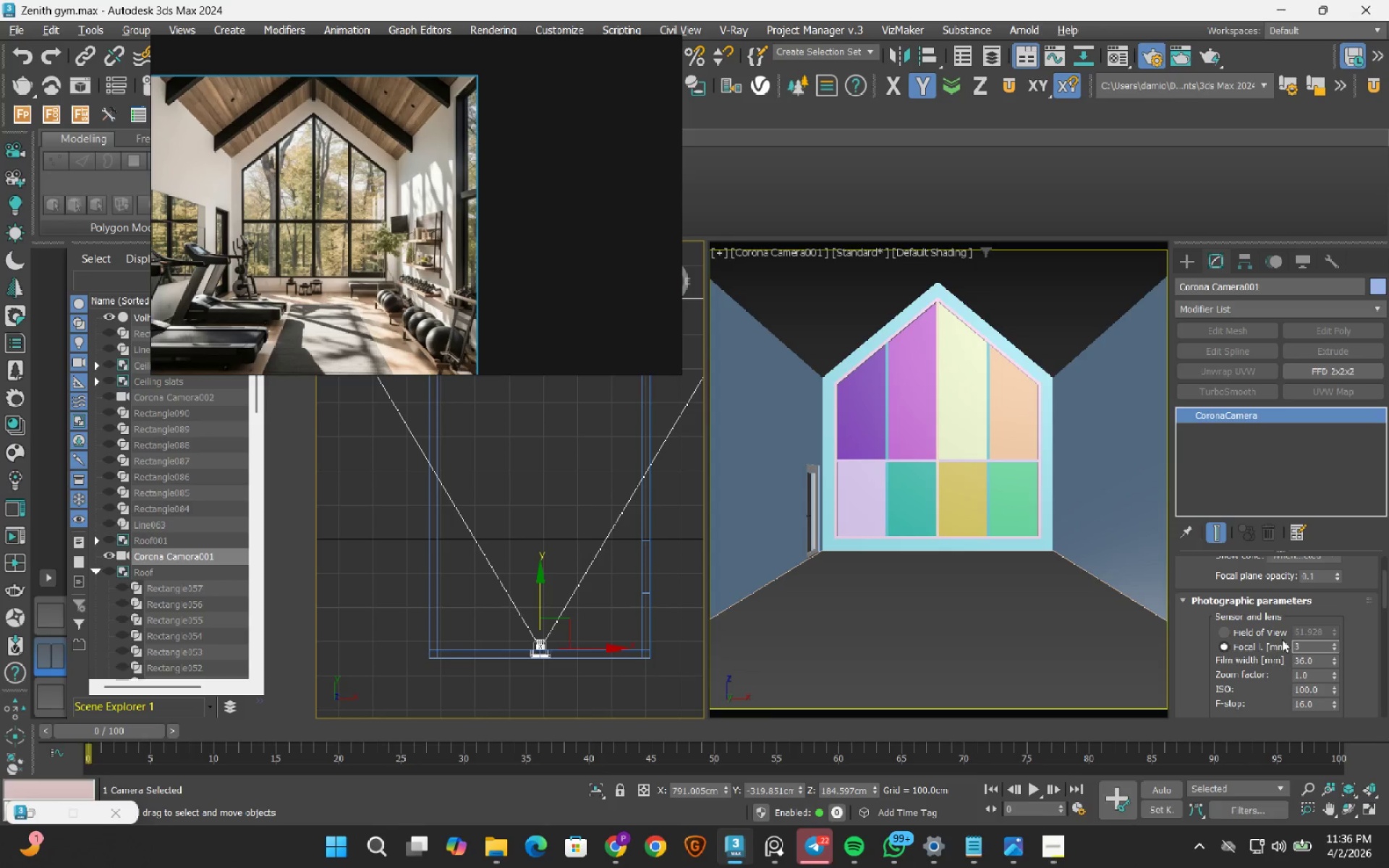 
key(Numpad3)
 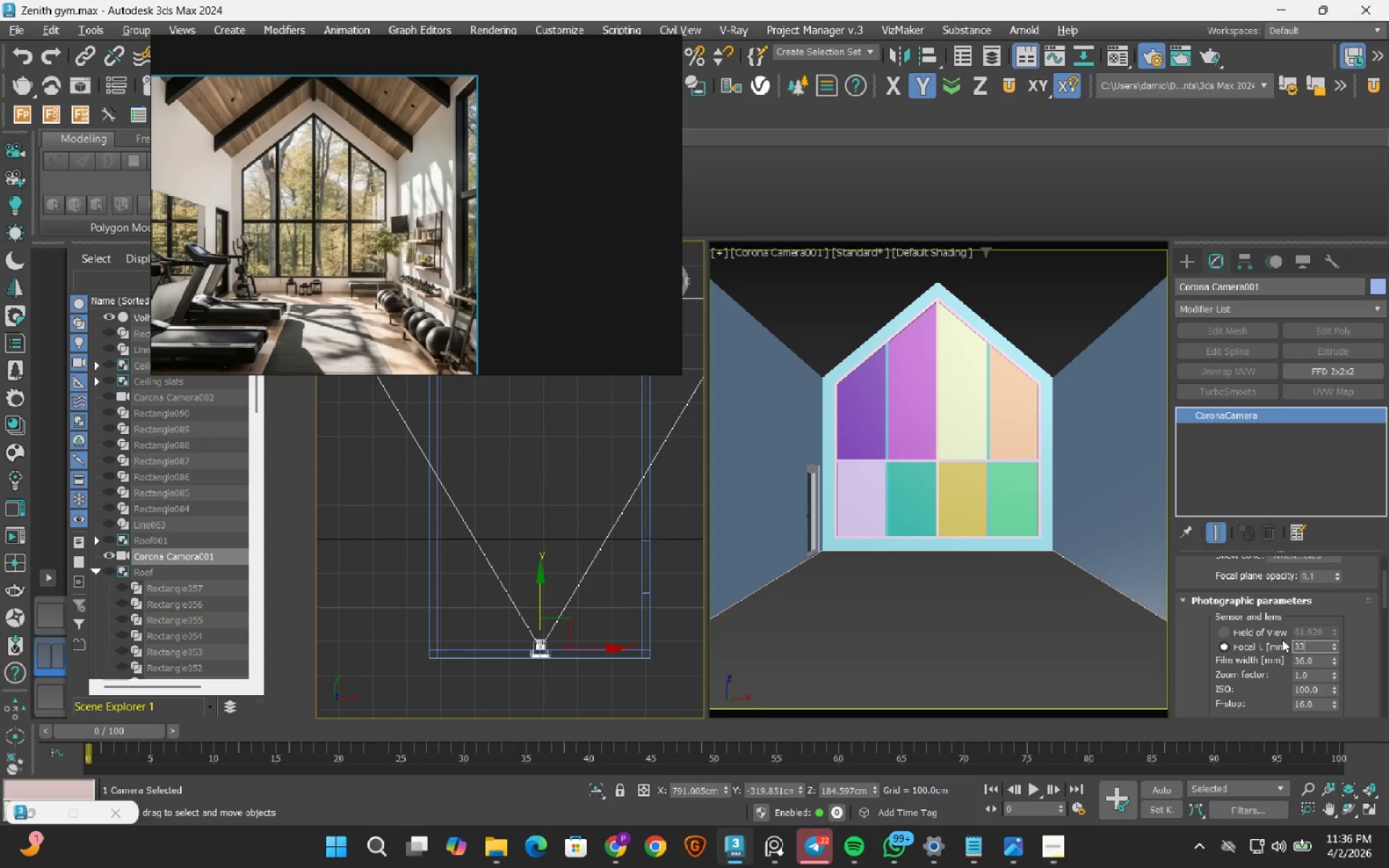 
key(NumpadEnter)
 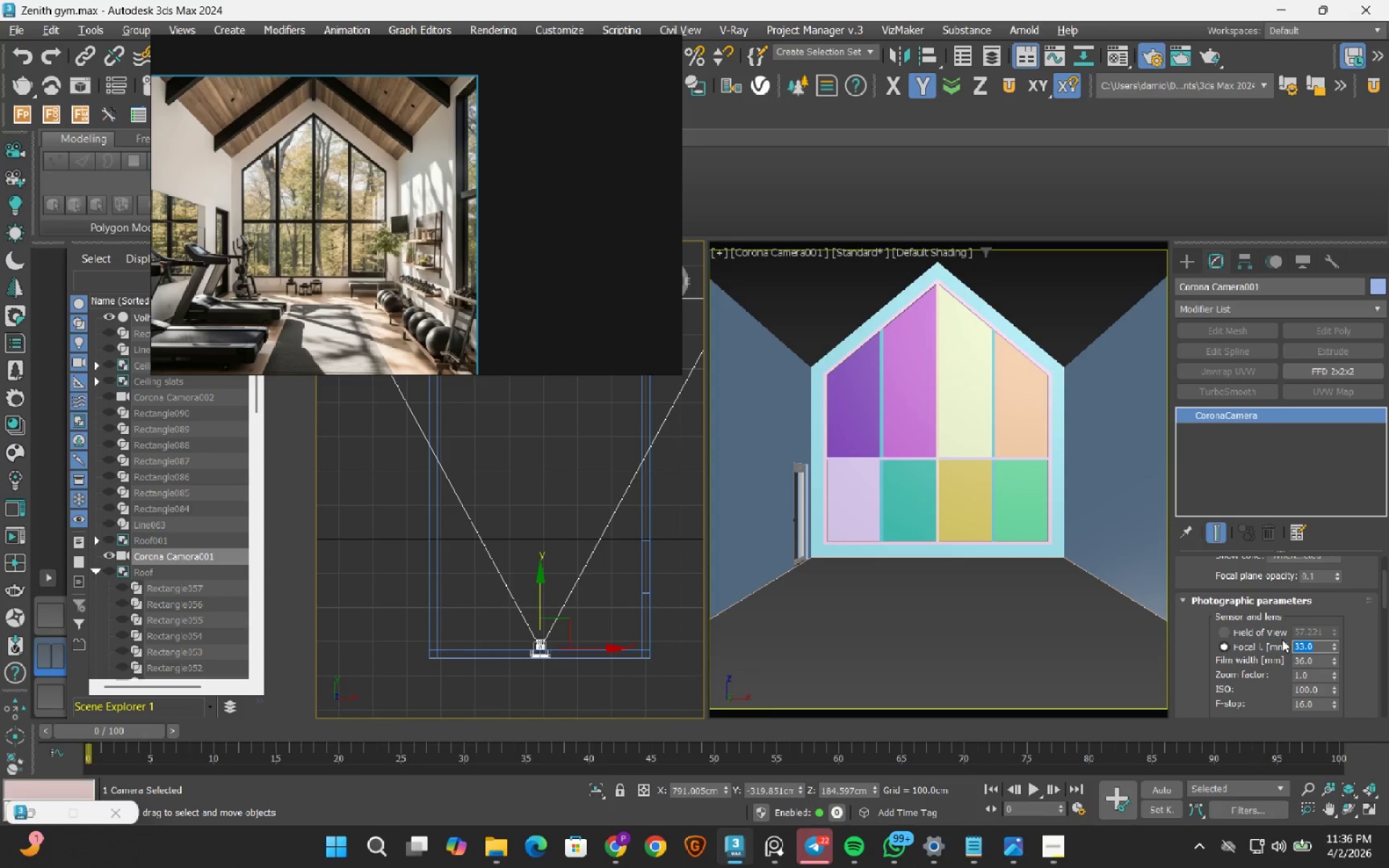 
wait(6.61)
 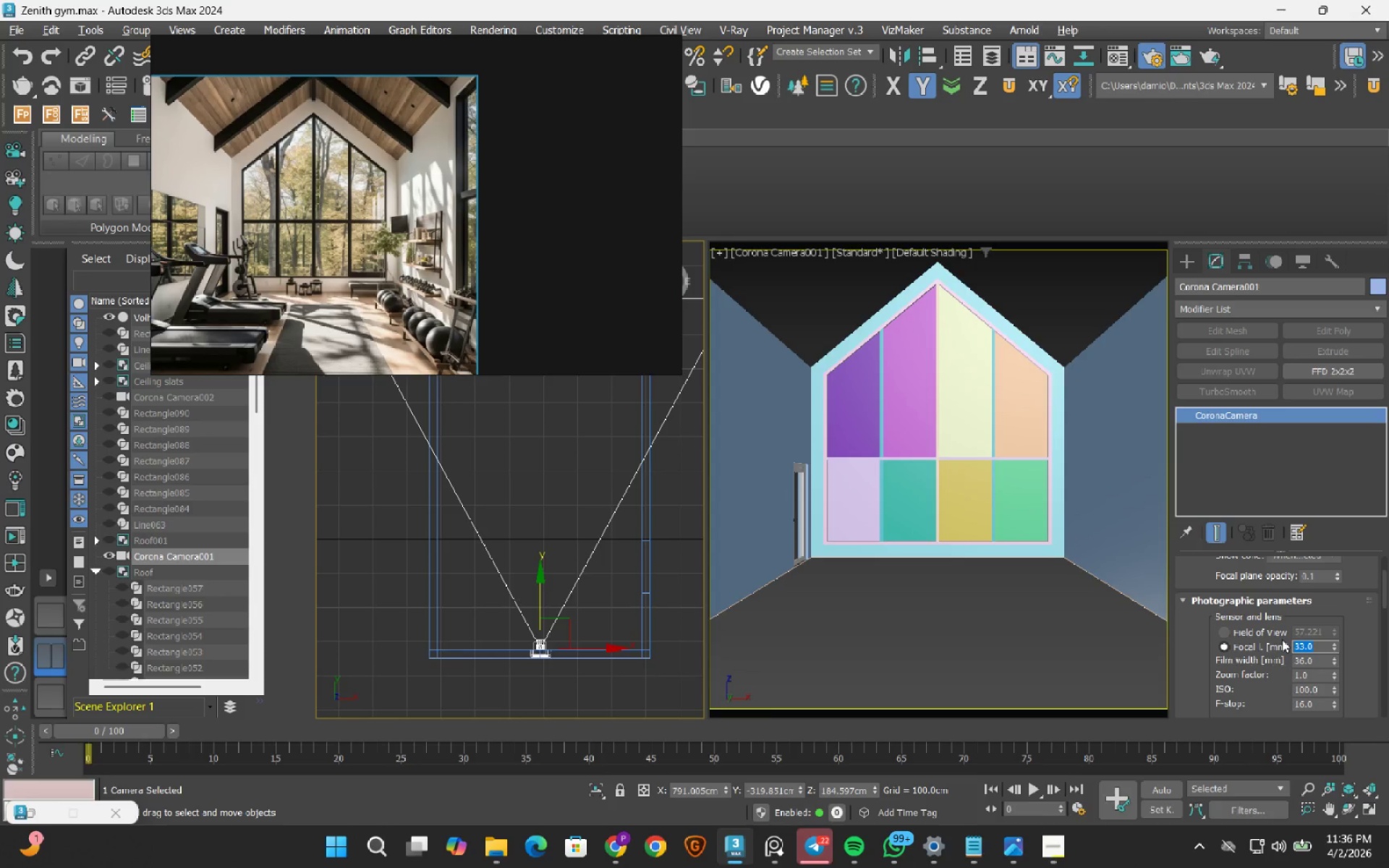 
key(Numpad3)
 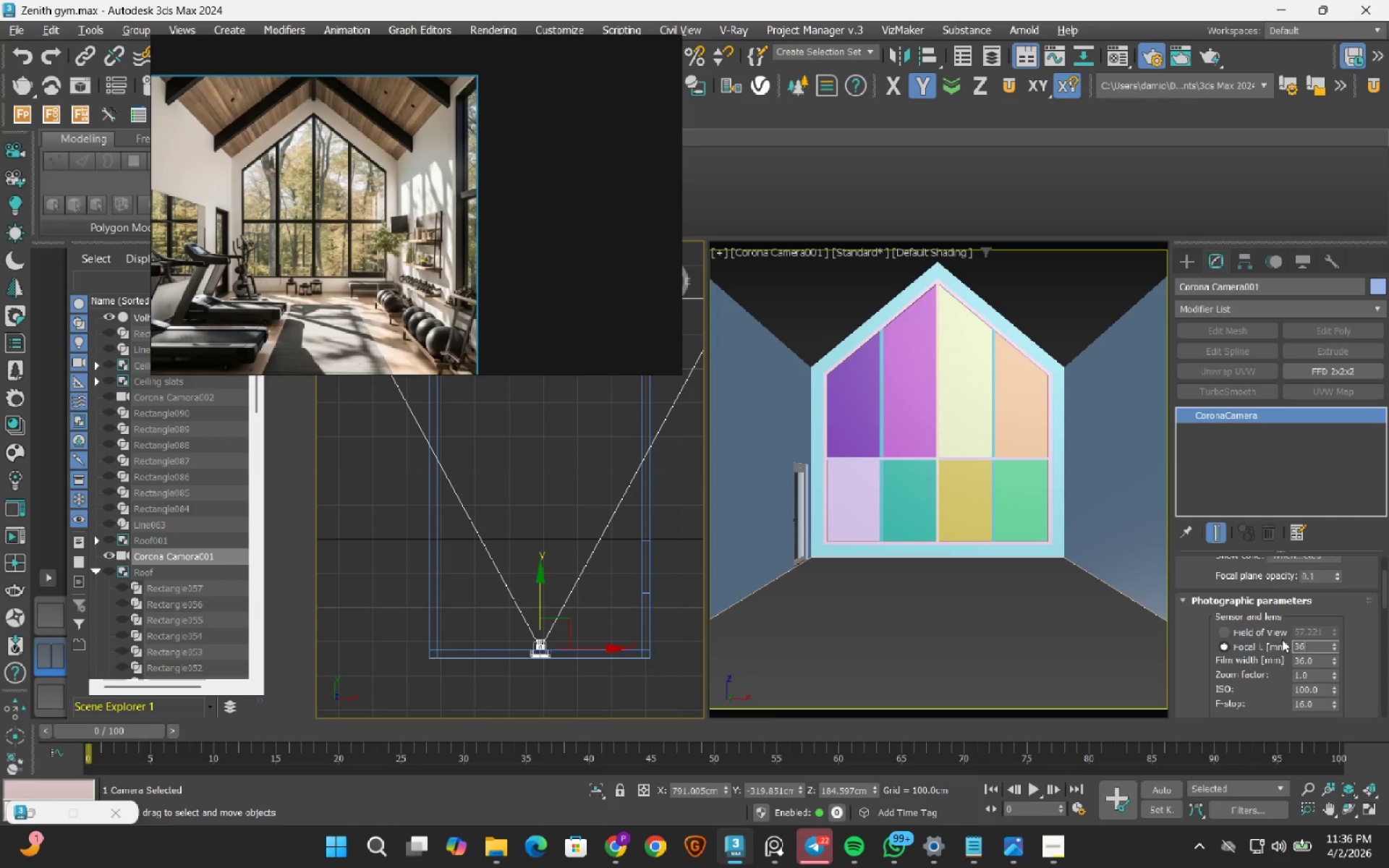 
key(Numpad6)
 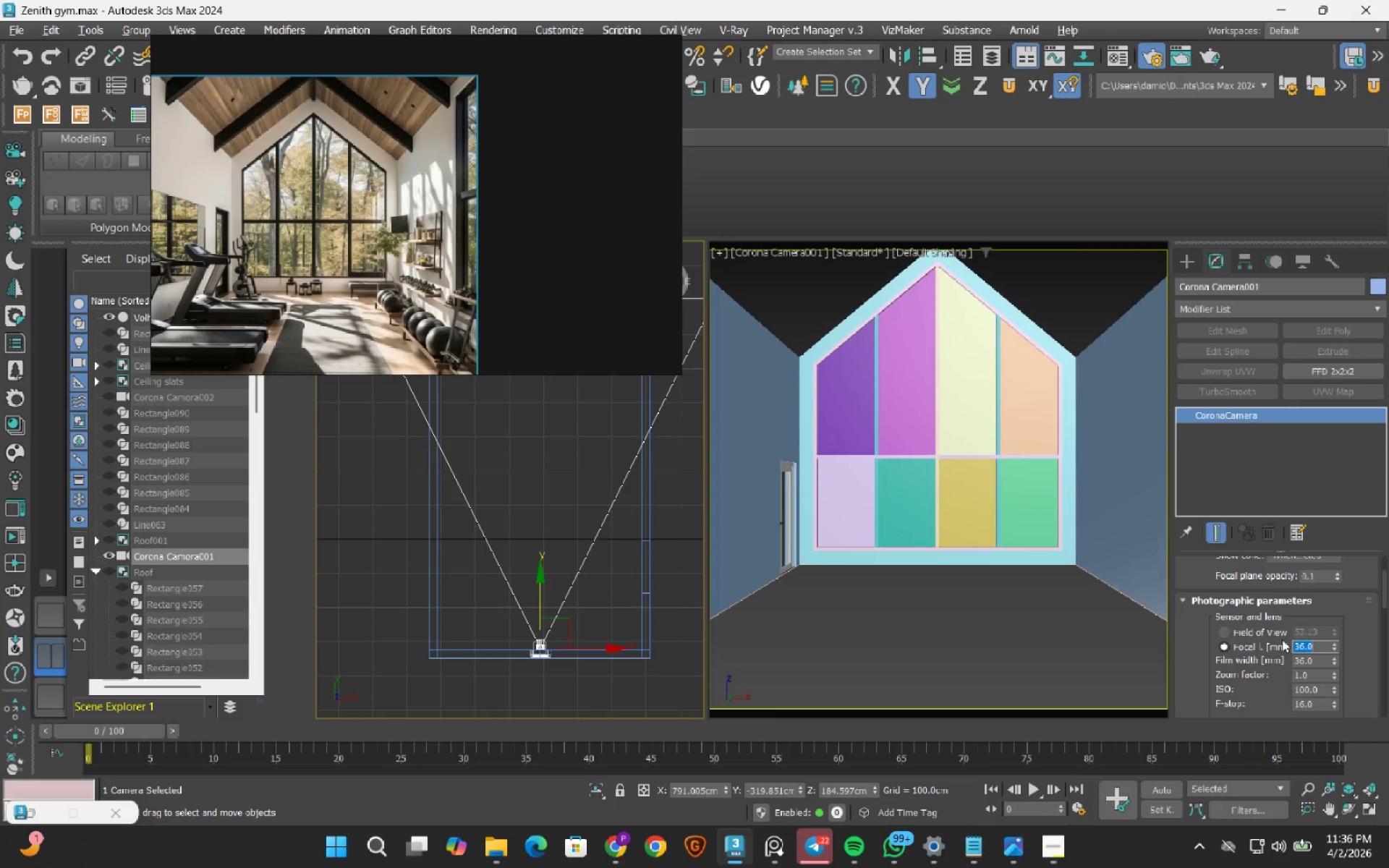 
key(NumpadEnter)
 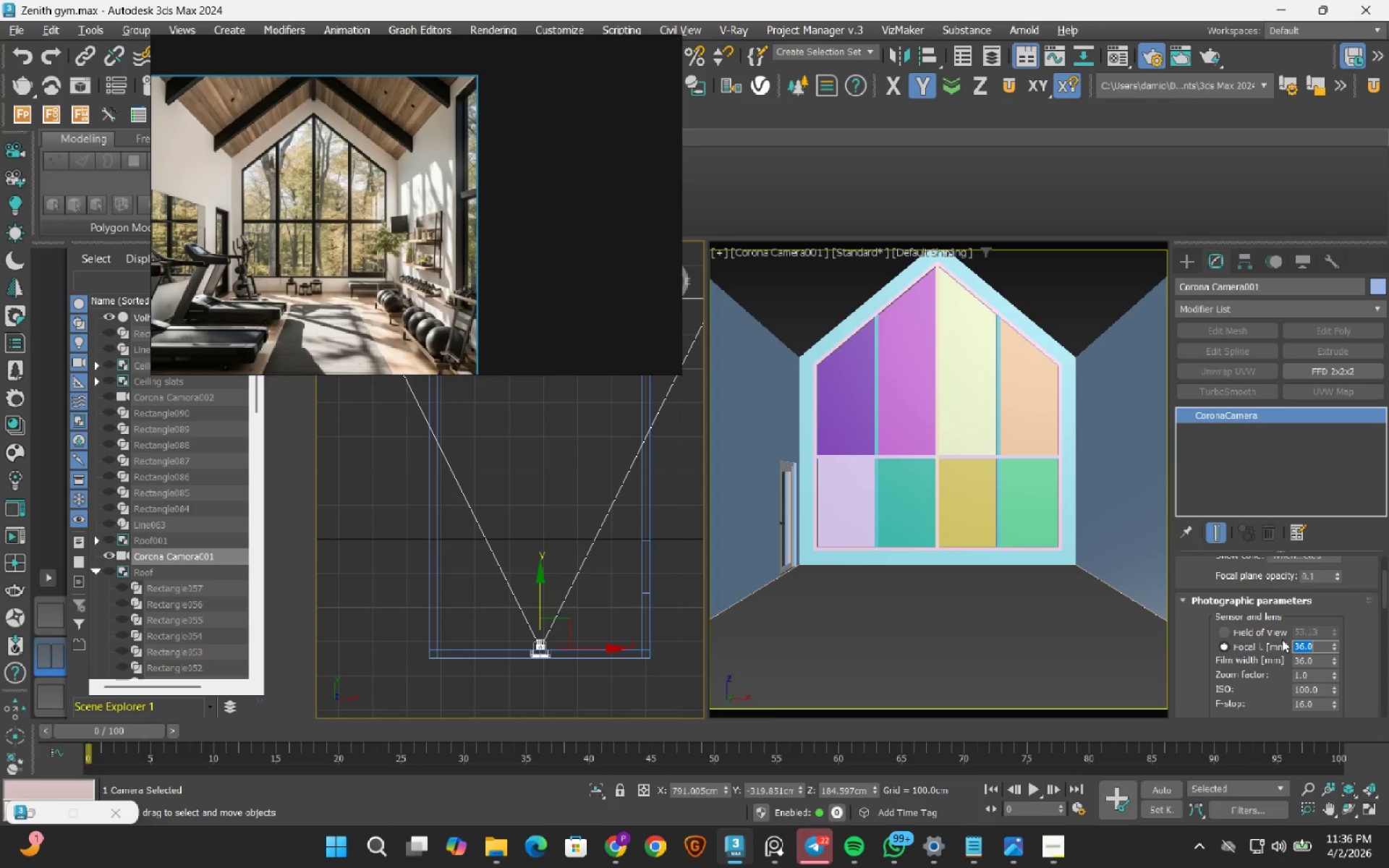 
wait(7.2)
 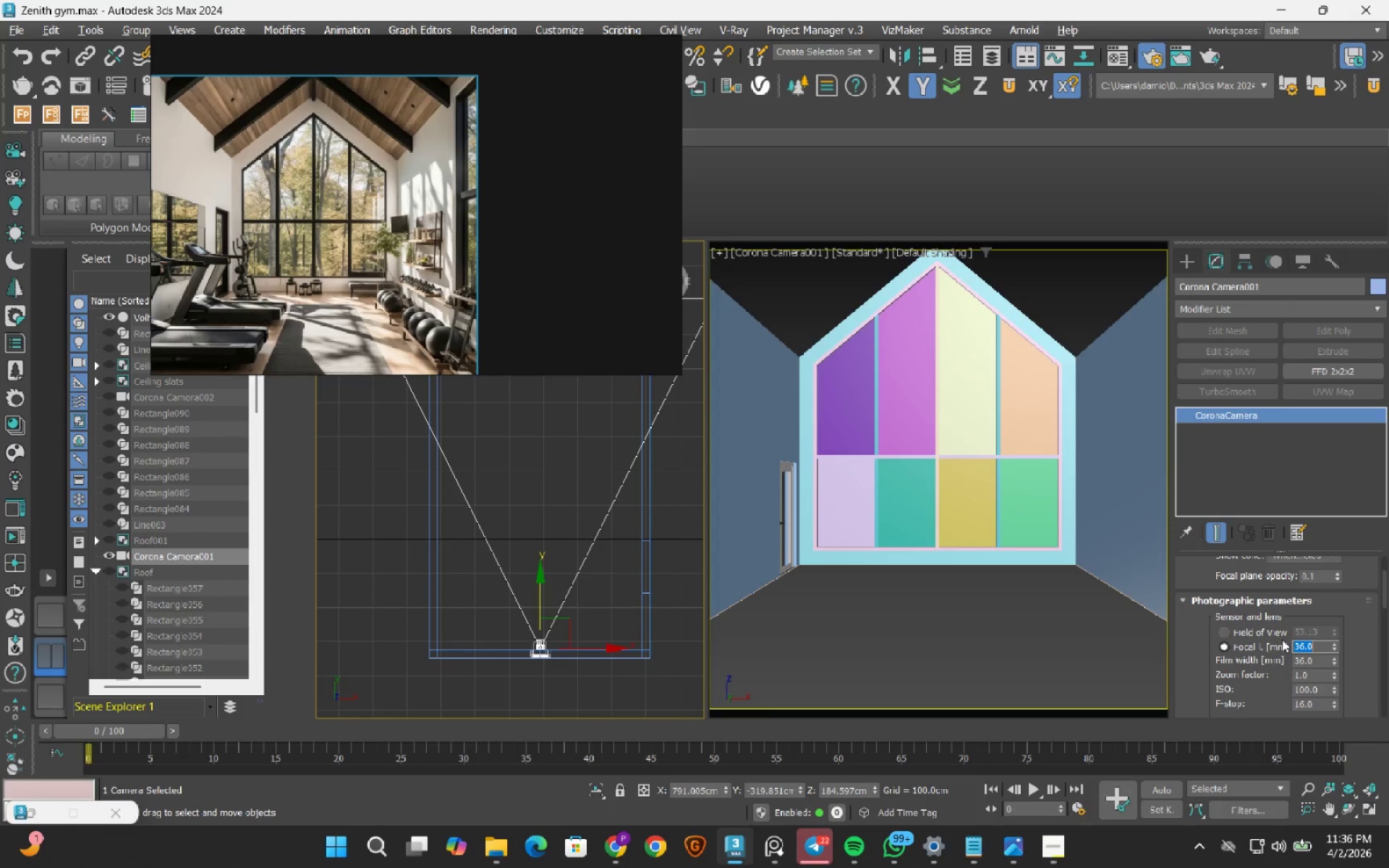 
key(Numpad3)
 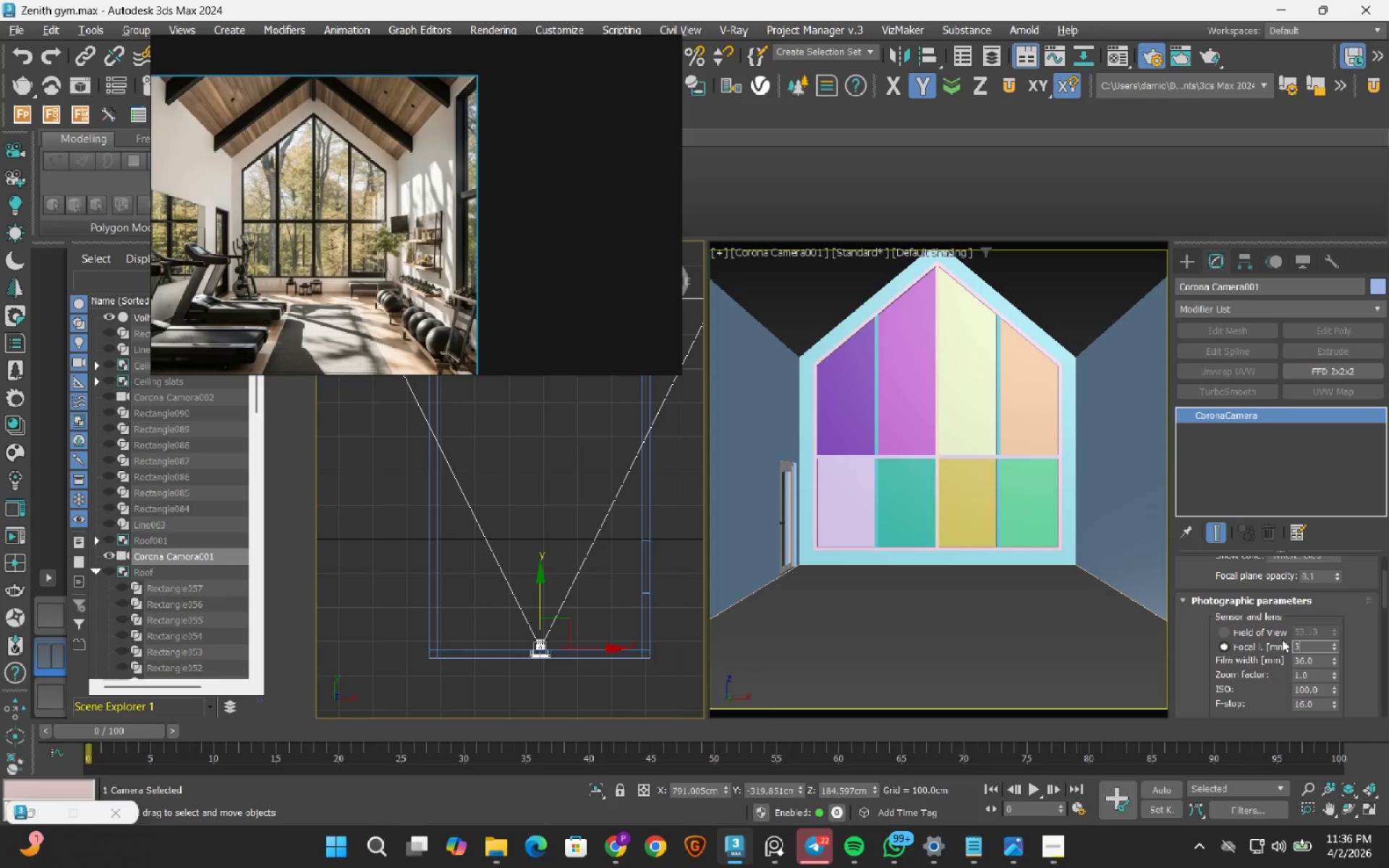 
key(Numpad4)
 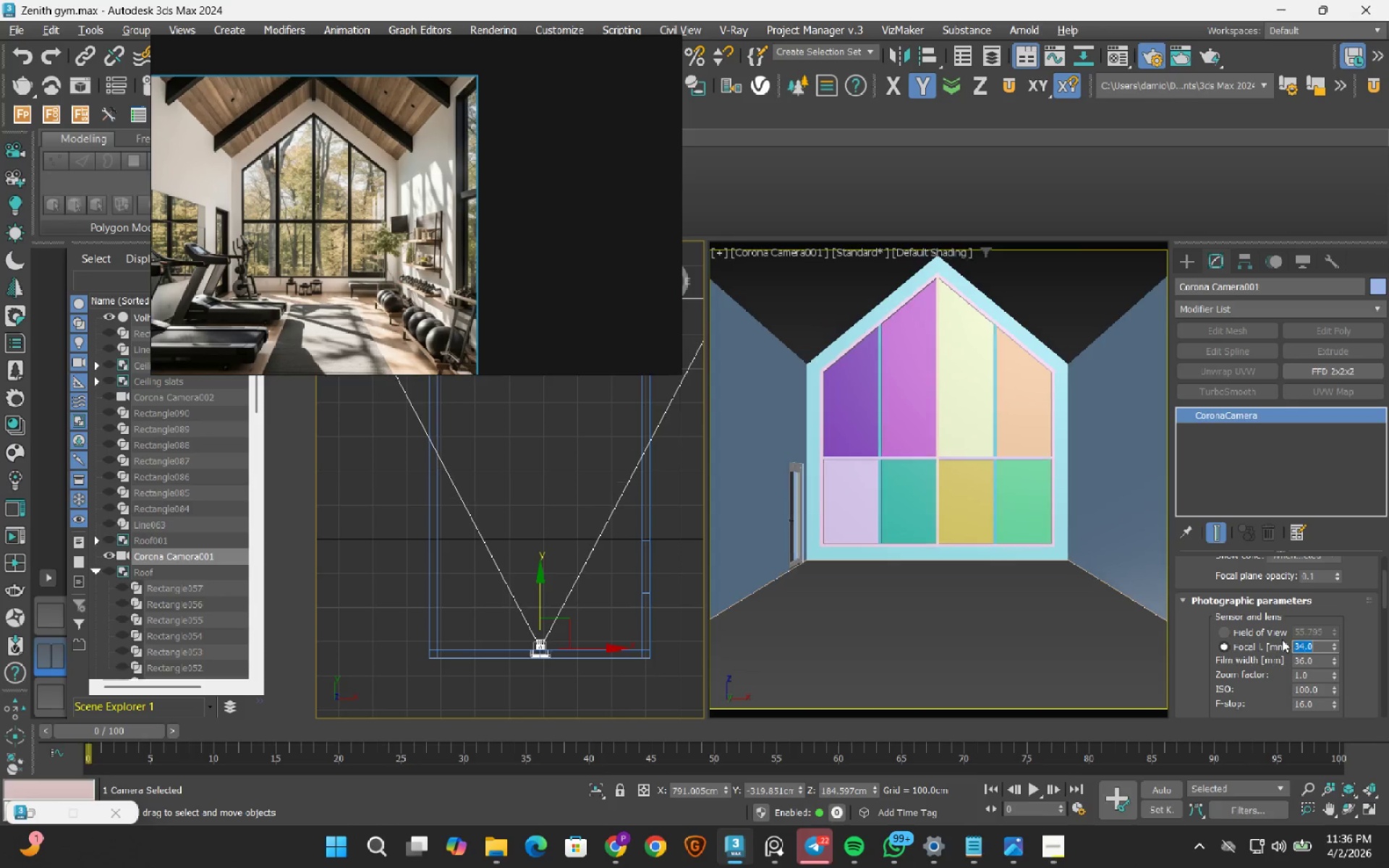 
key(NumpadEnter)
 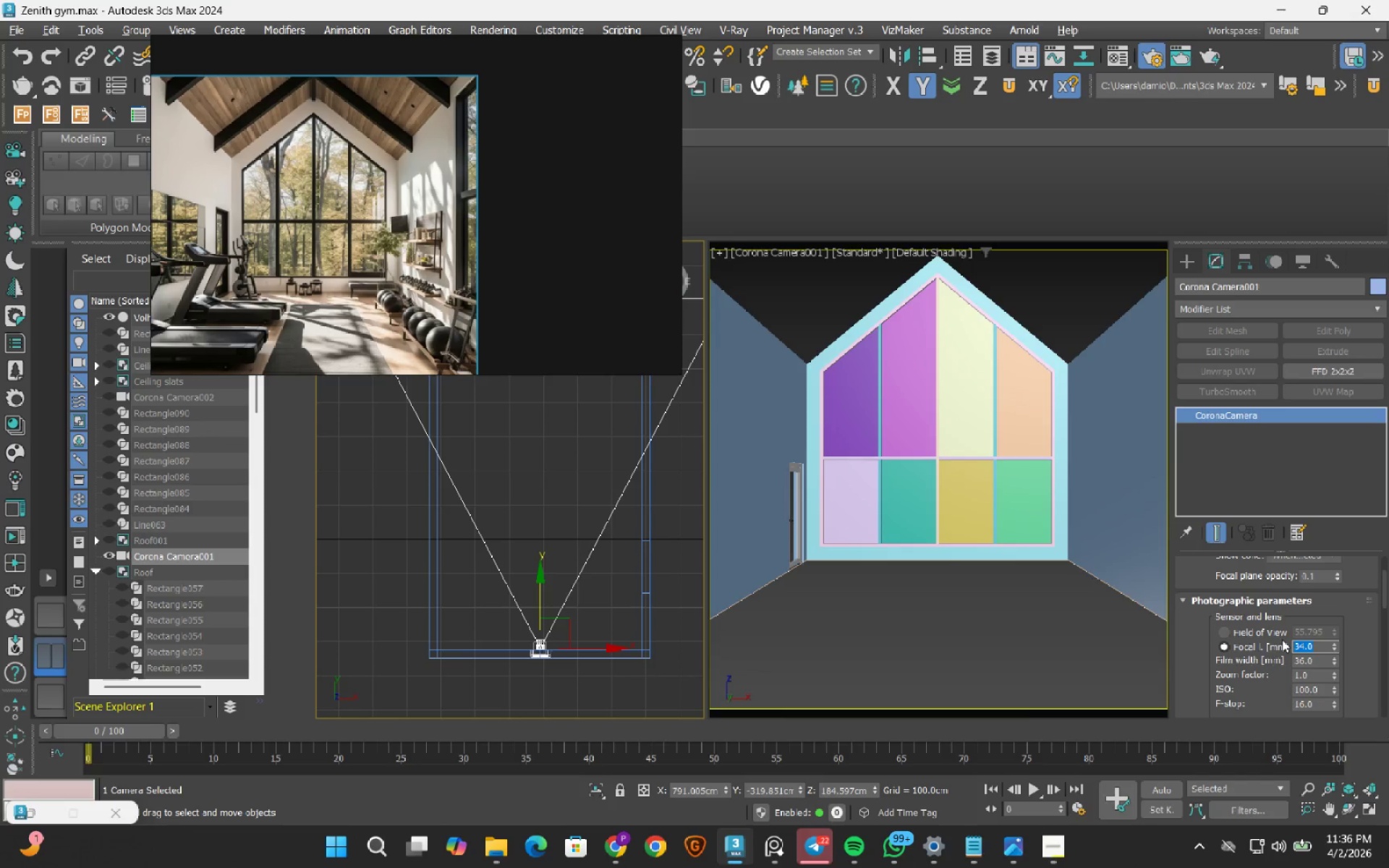 
key(Numpad3)
 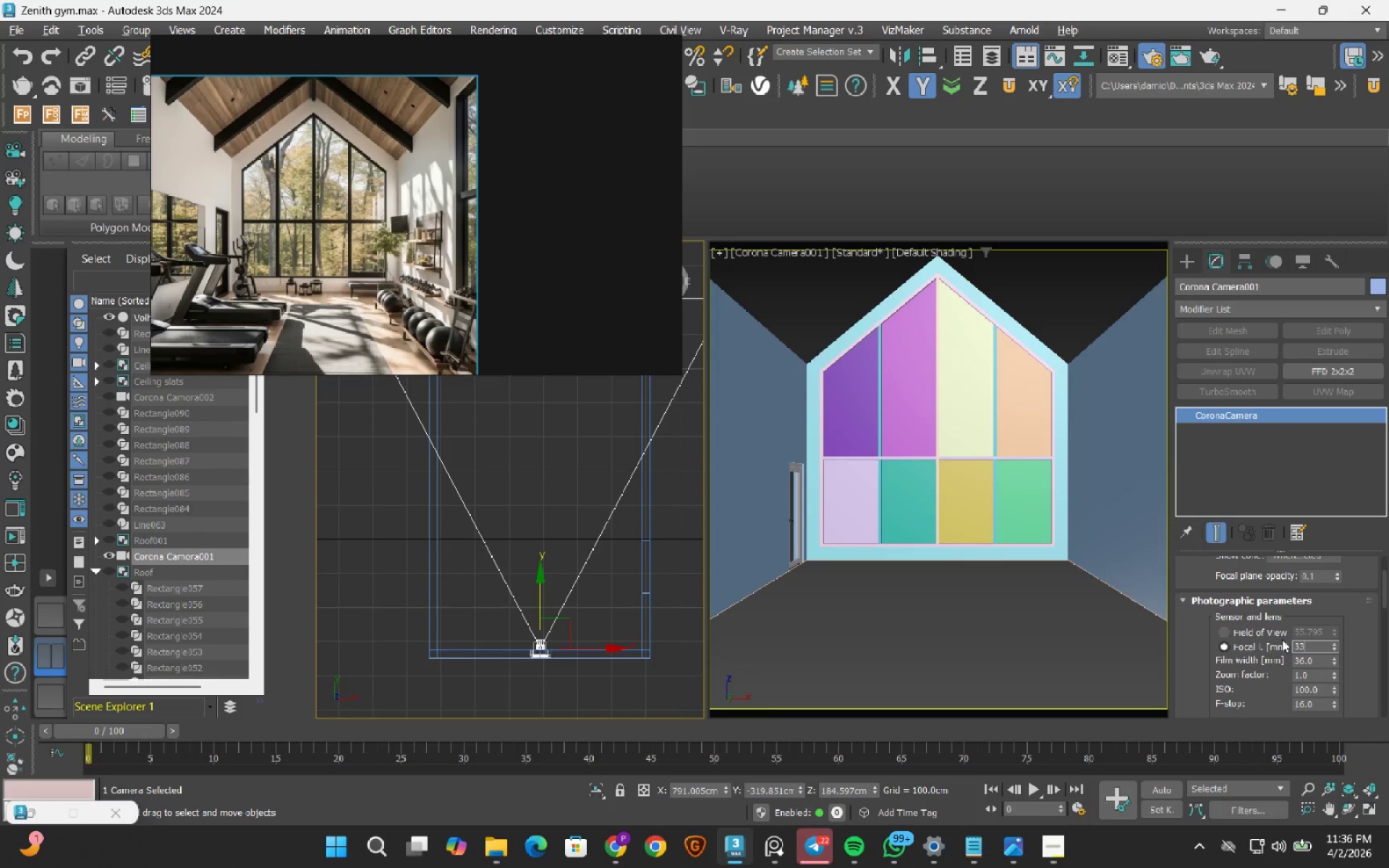 
key(Numpad3)
 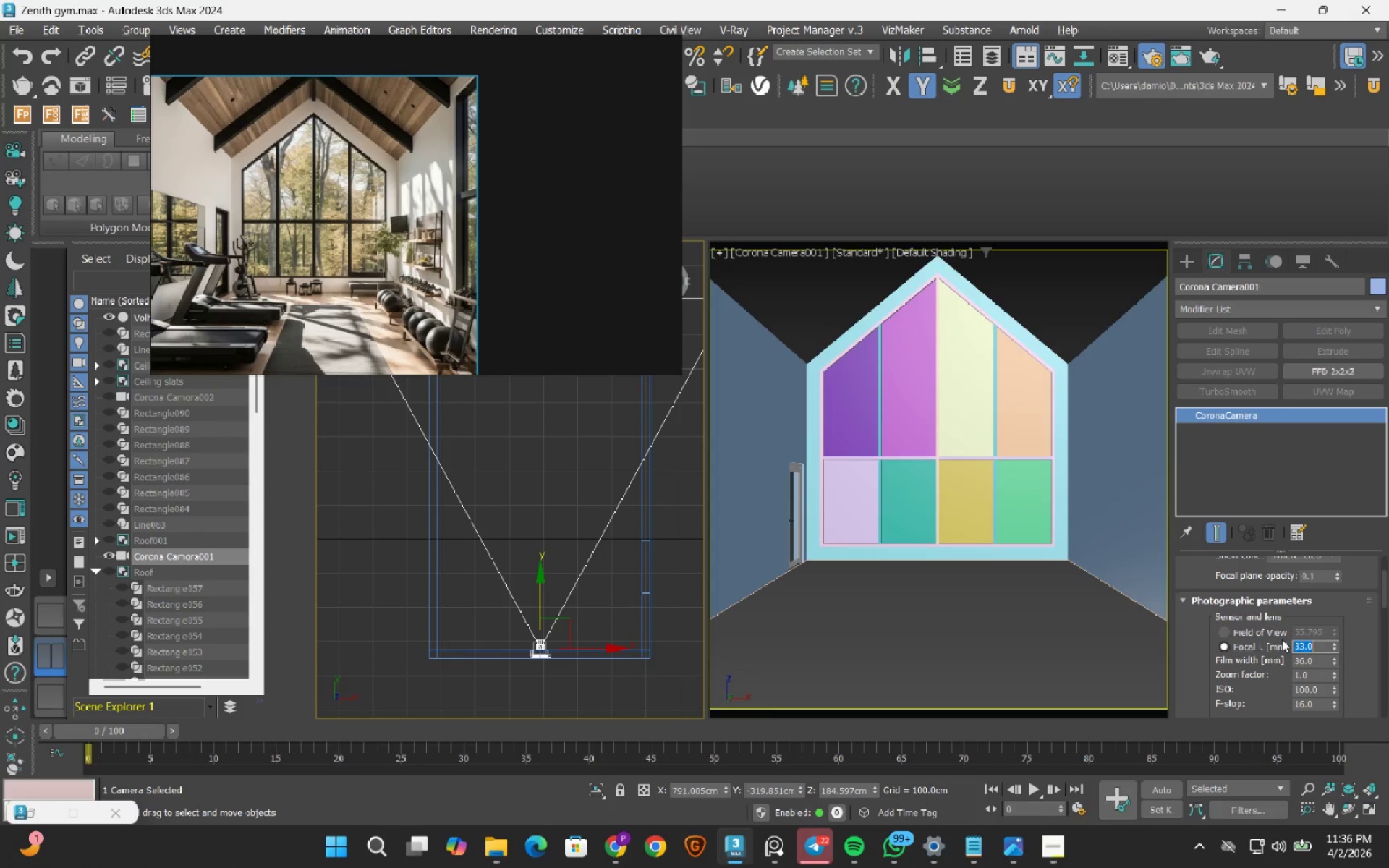 
key(NumpadEnter)
 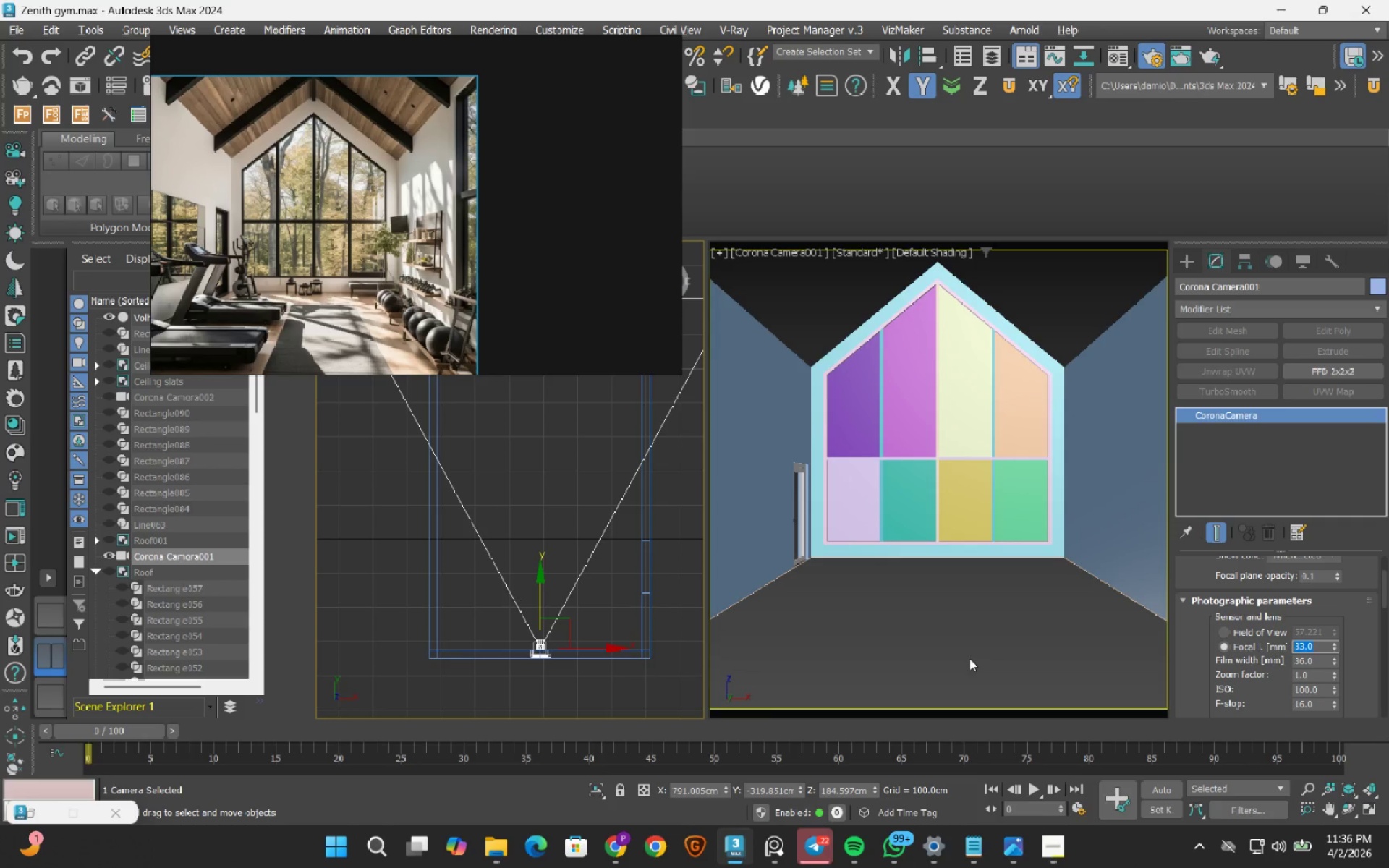 
middle_click([948, 618])
 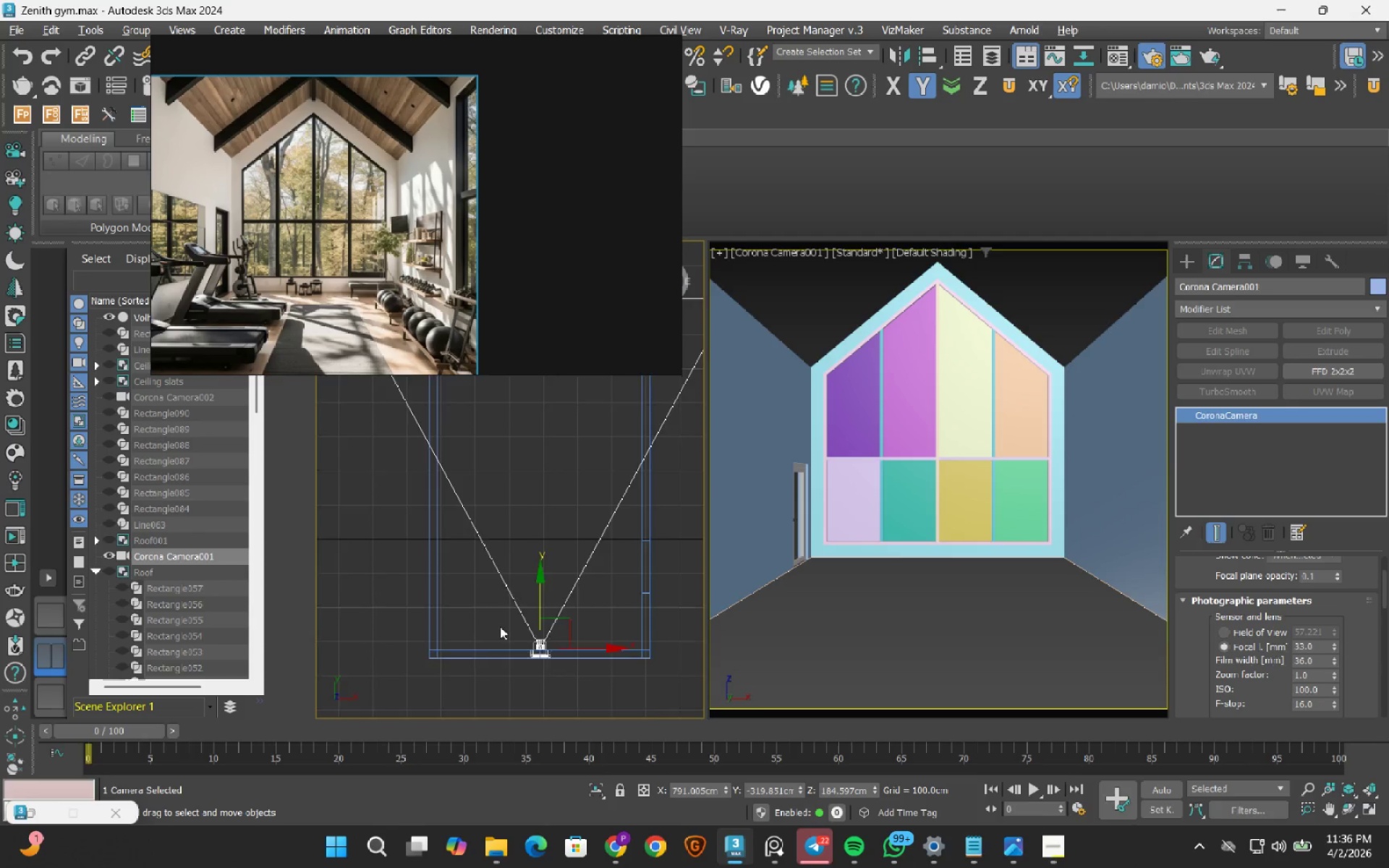 
key(F)
 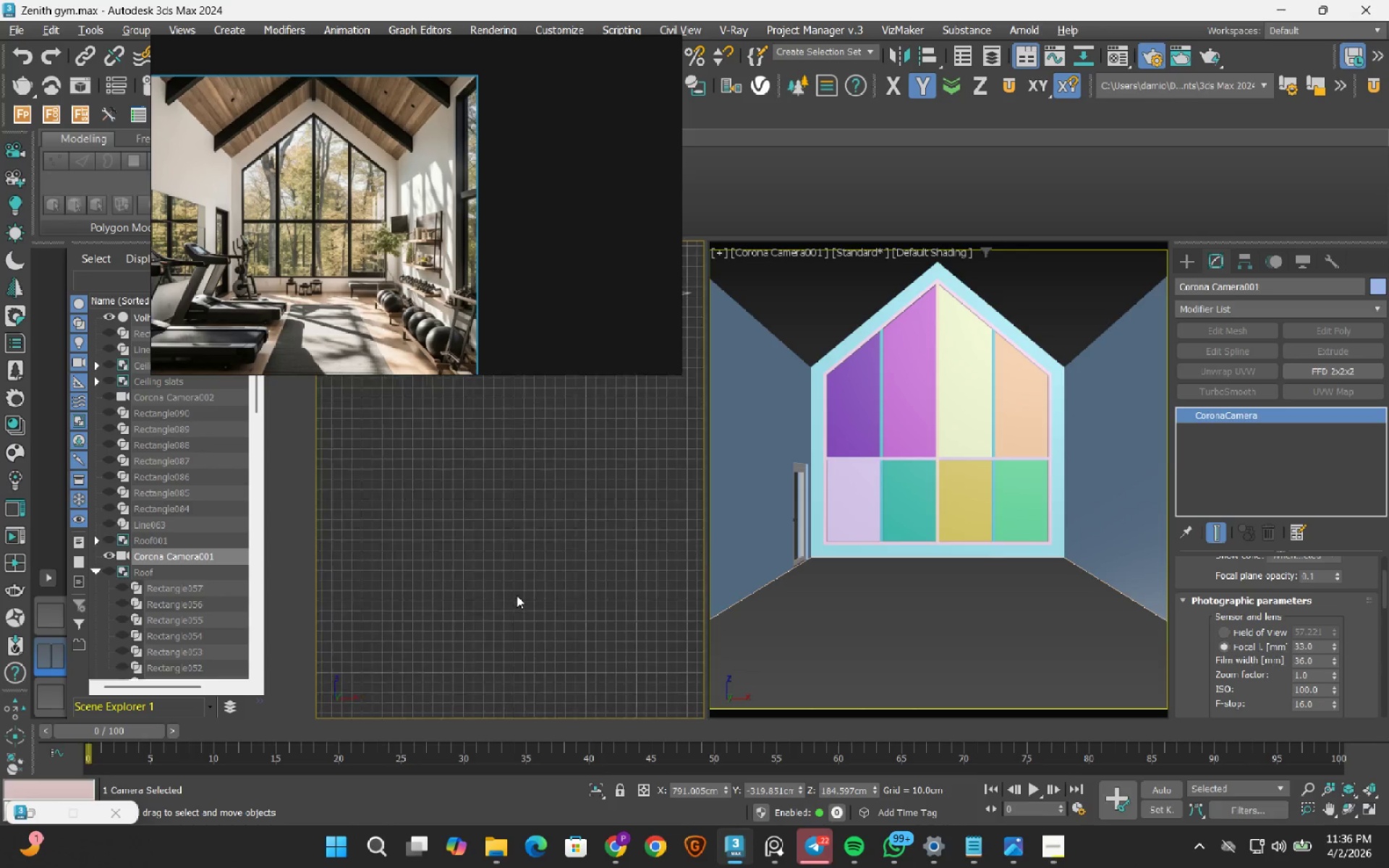 
scroll: coordinate [462, 643], scroll_direction: down, amount: 7.0
 